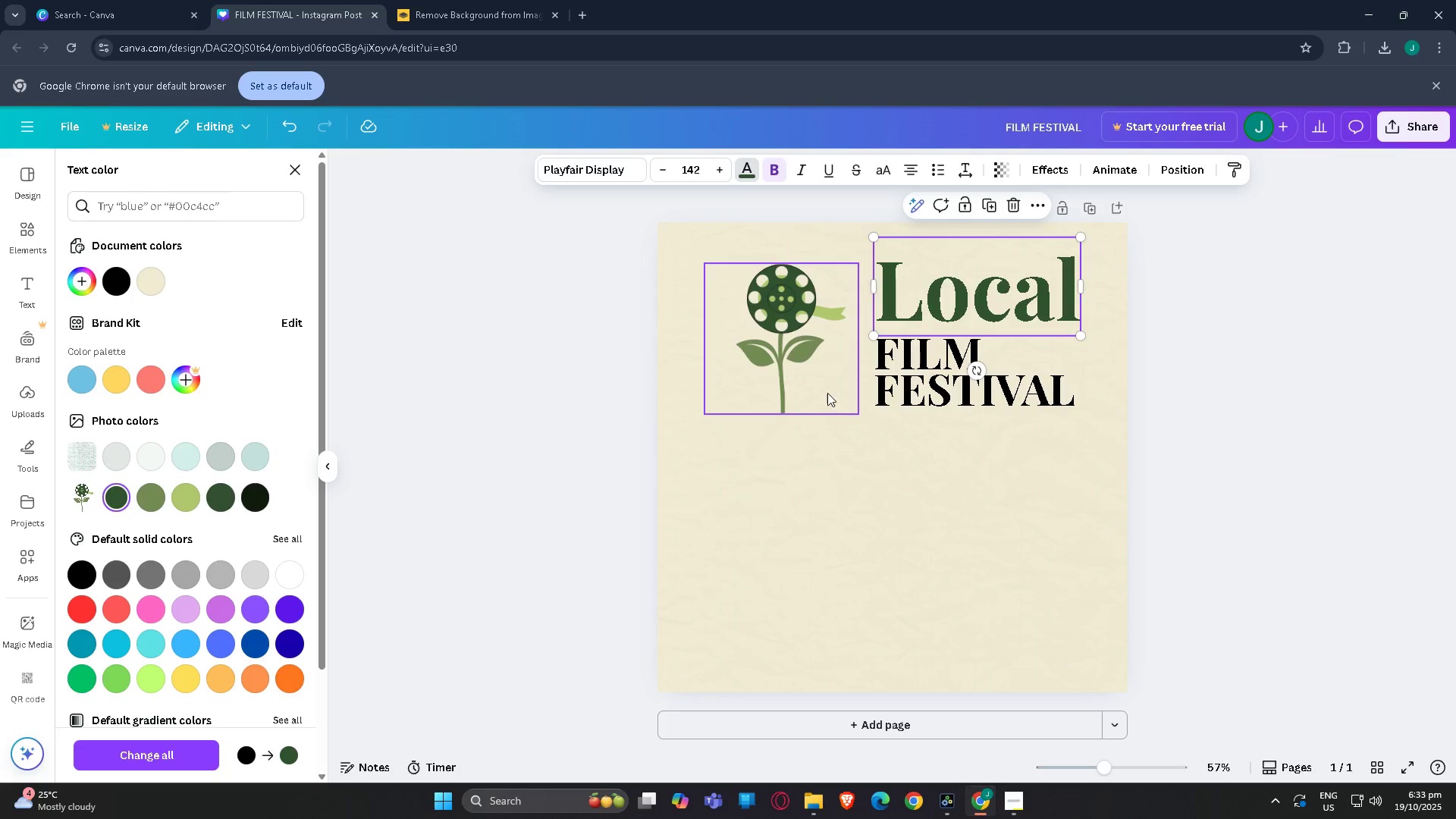 
left_click([922, 393])
 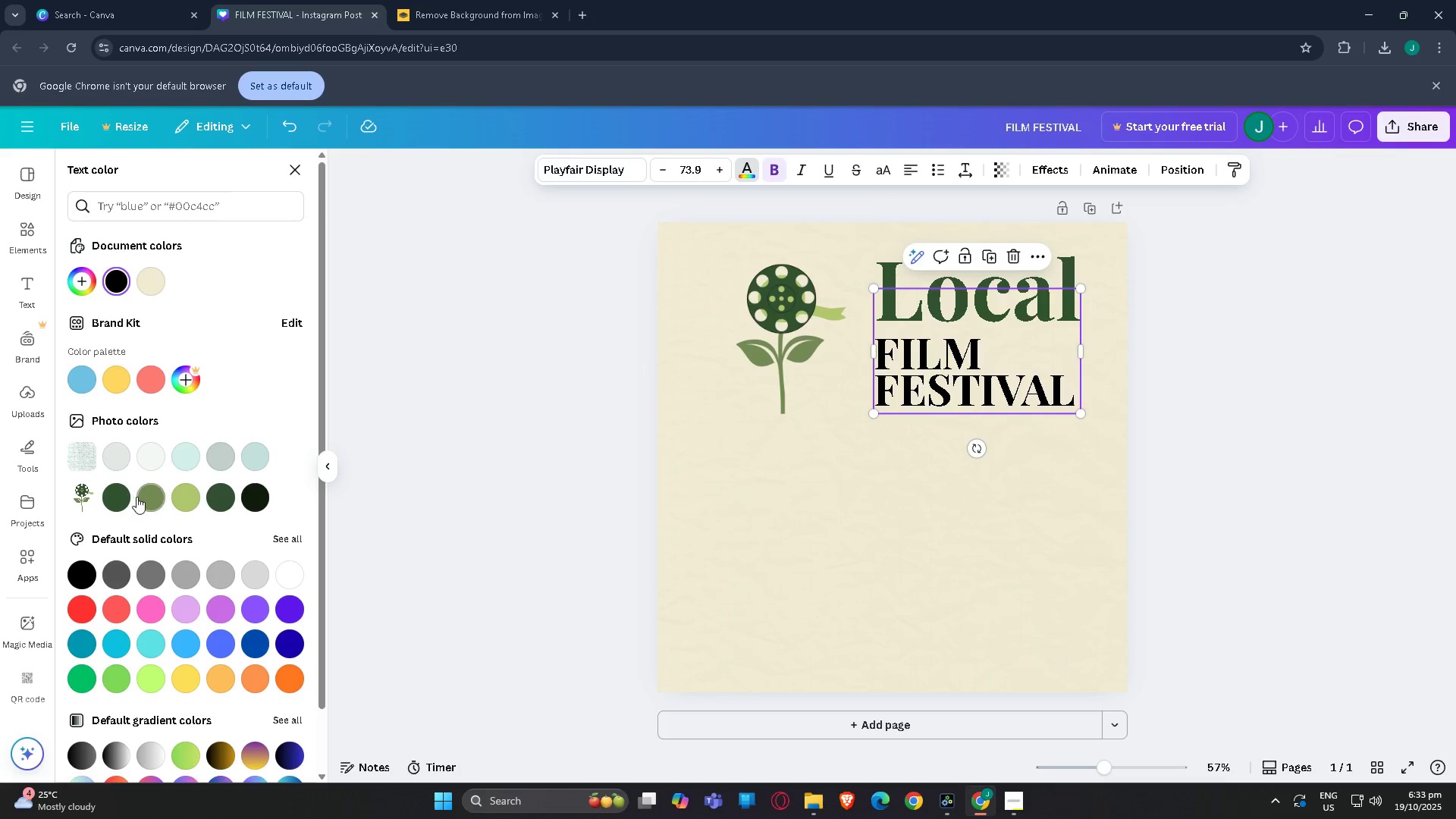 
left_click([122, 503])
 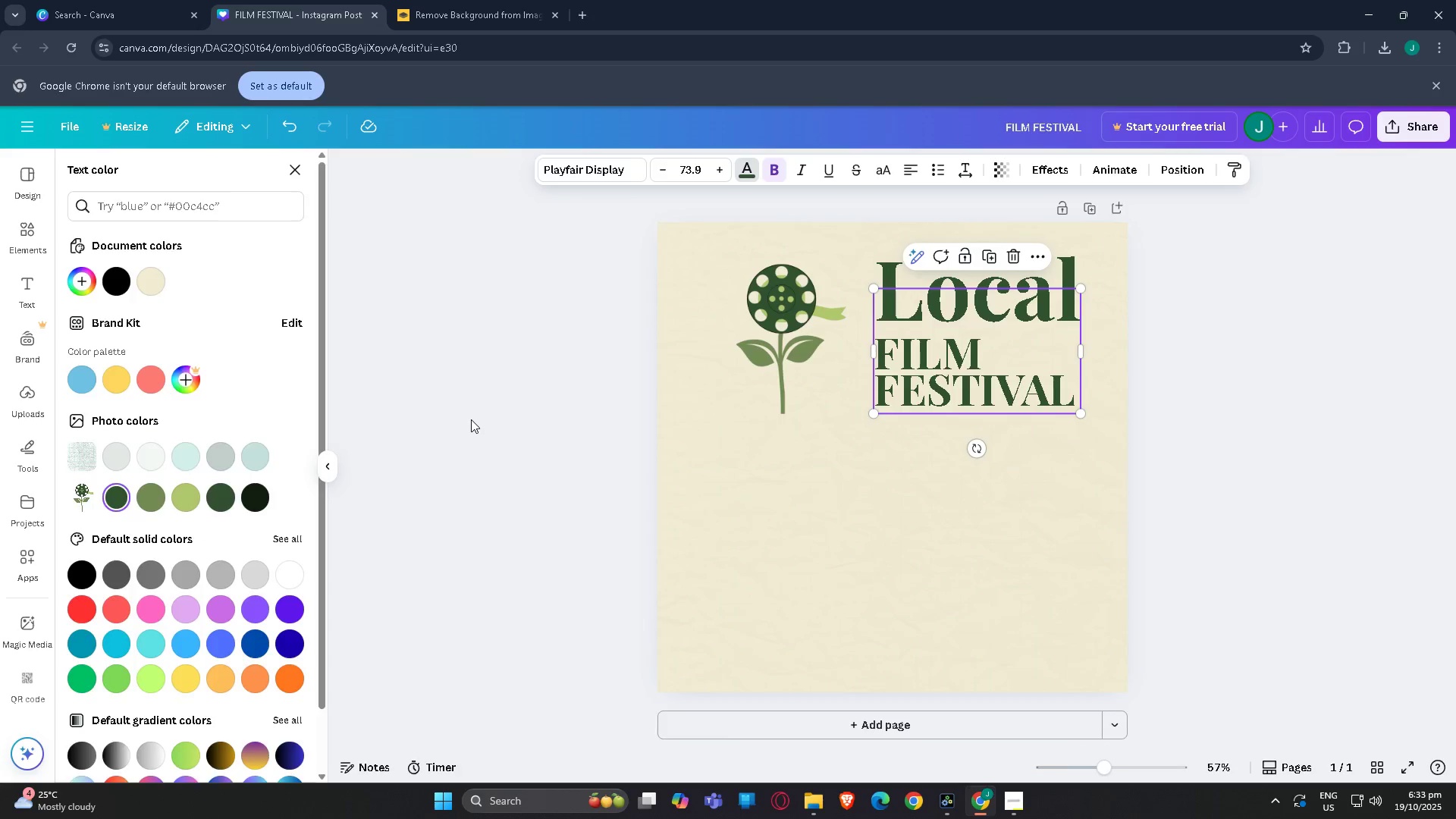 
left_click([471, 419])
 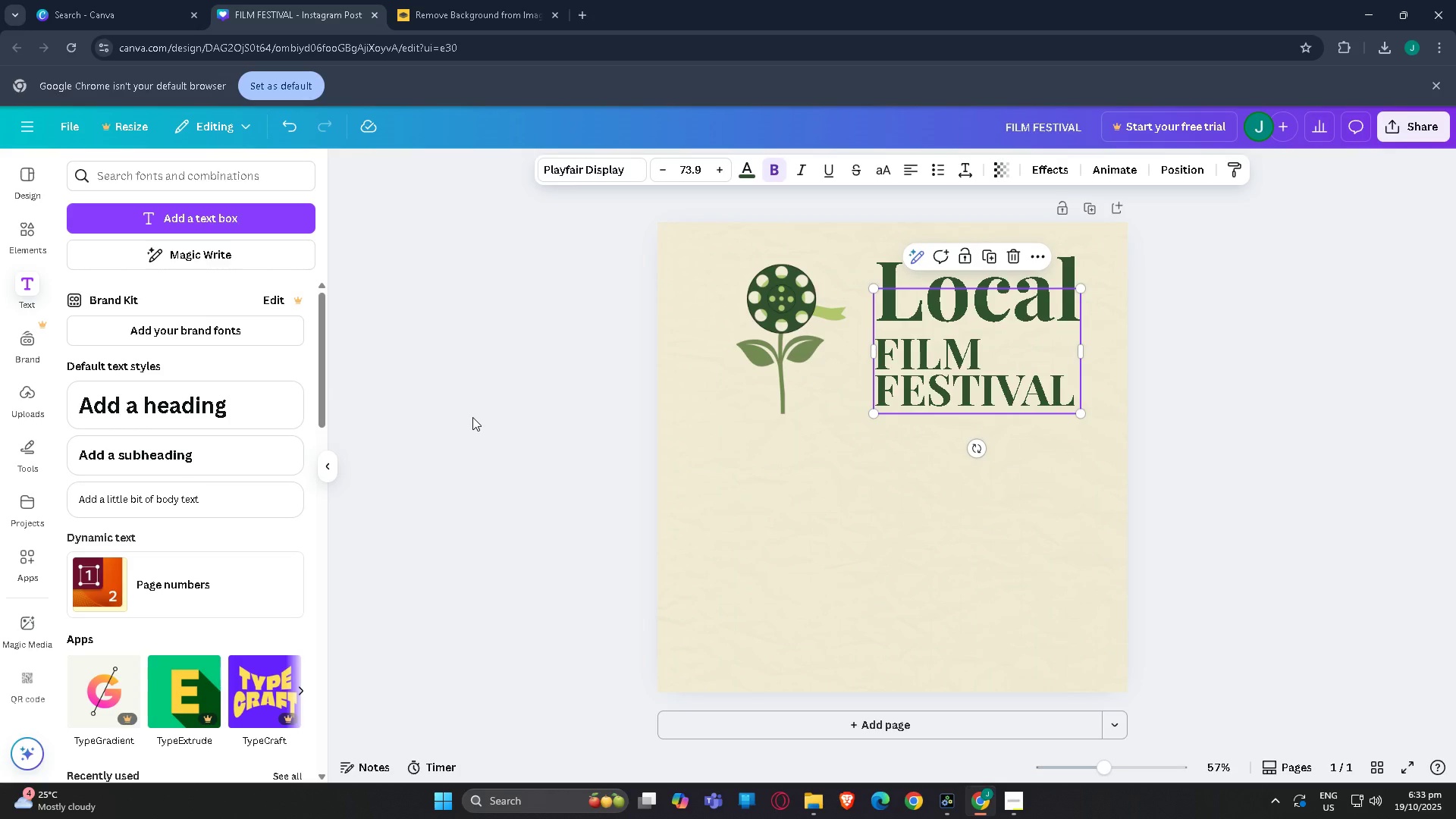 
wait(11.7)
 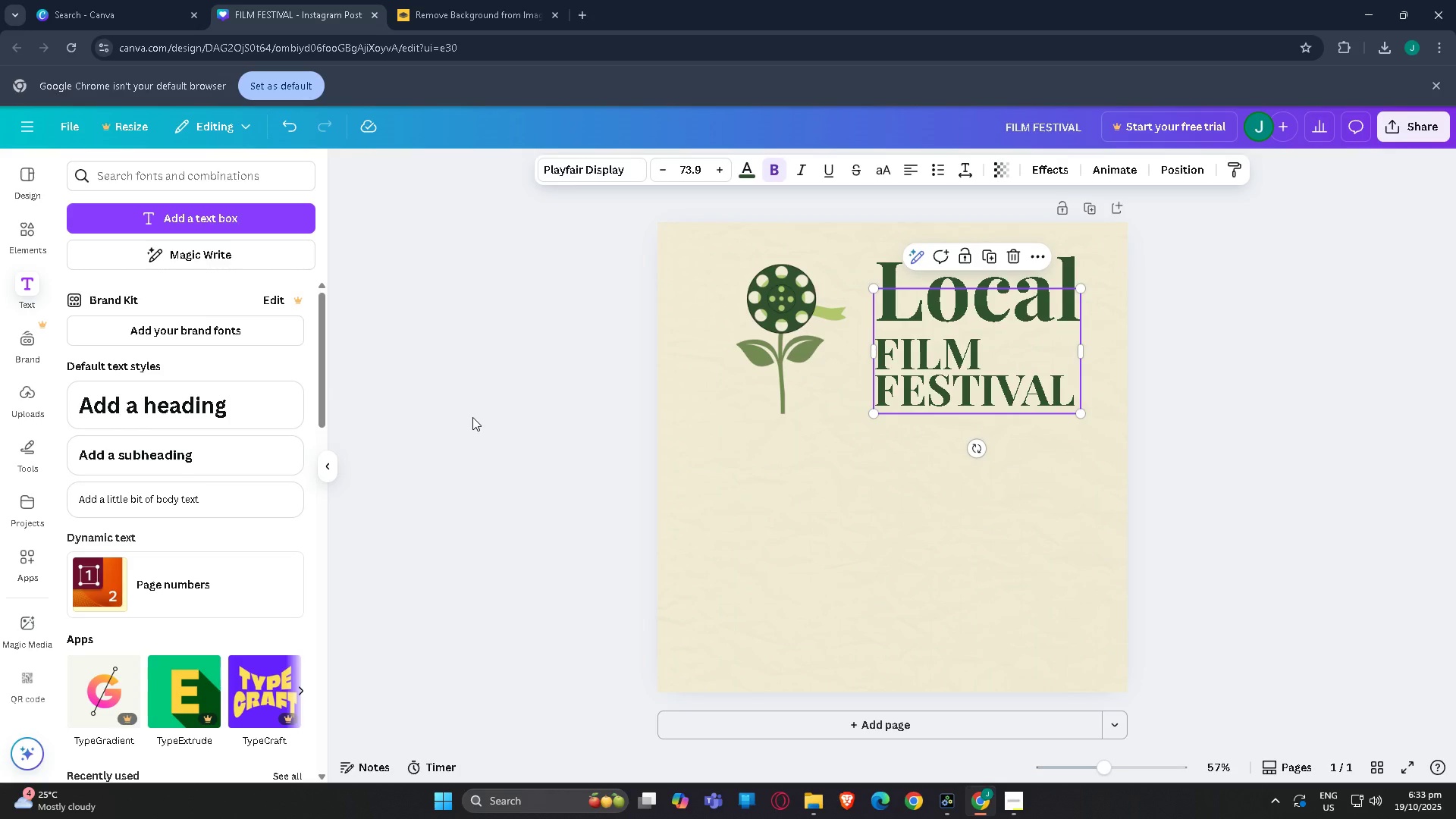 
double_click([741, 171])
 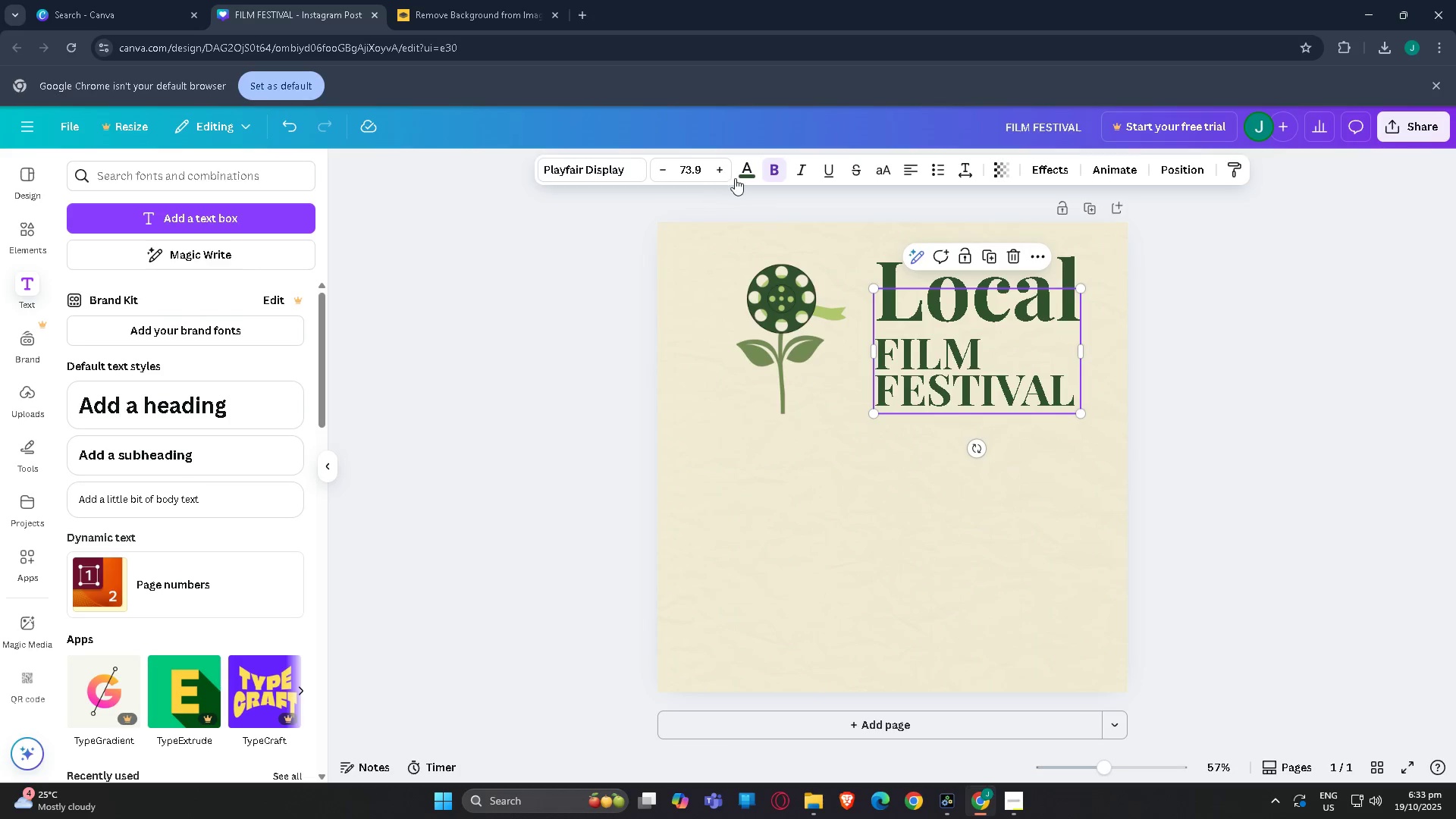 
left_click([739, 174])
 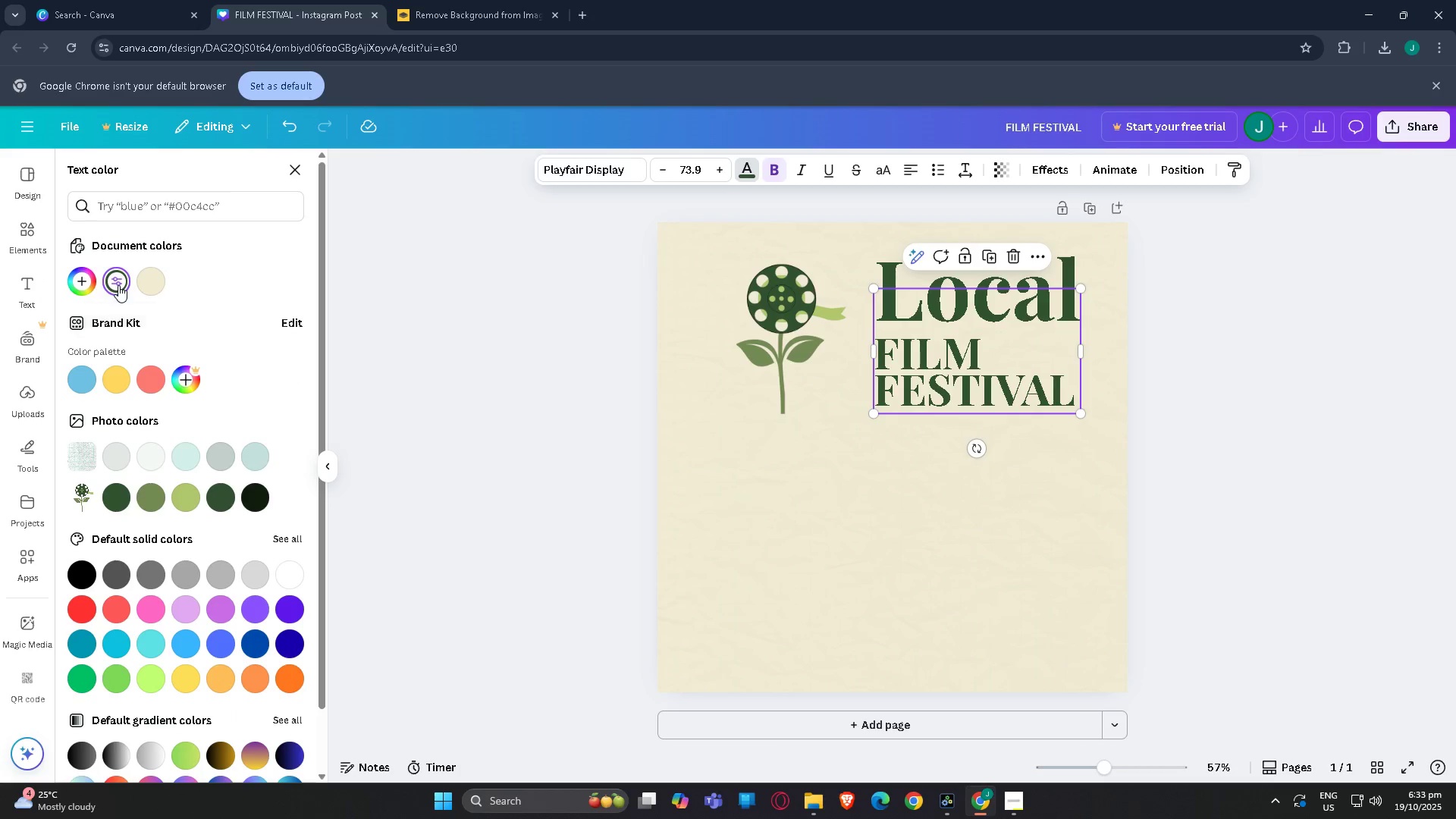 
double_click([118, 285])
 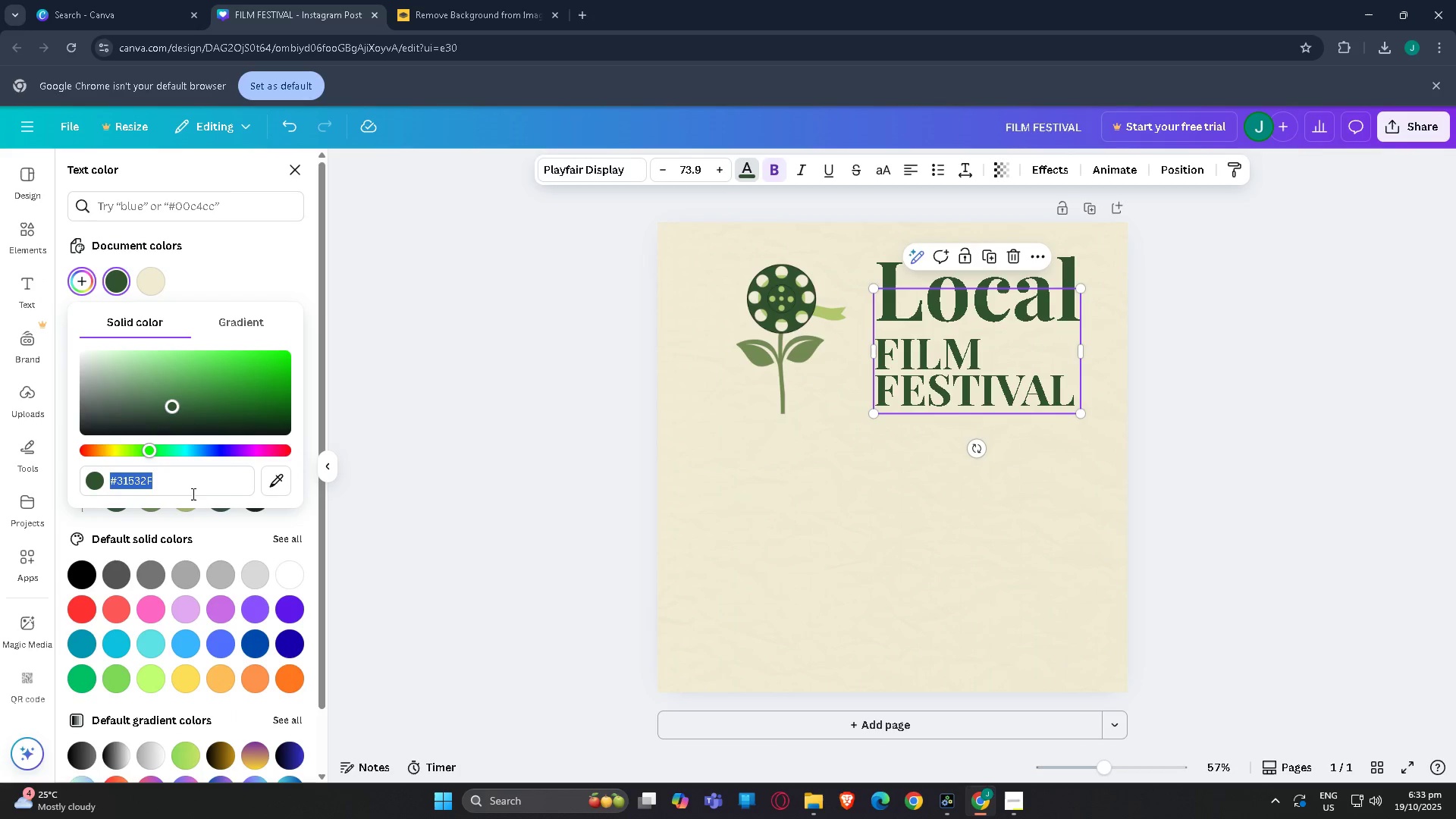 
type(1e3a23)
 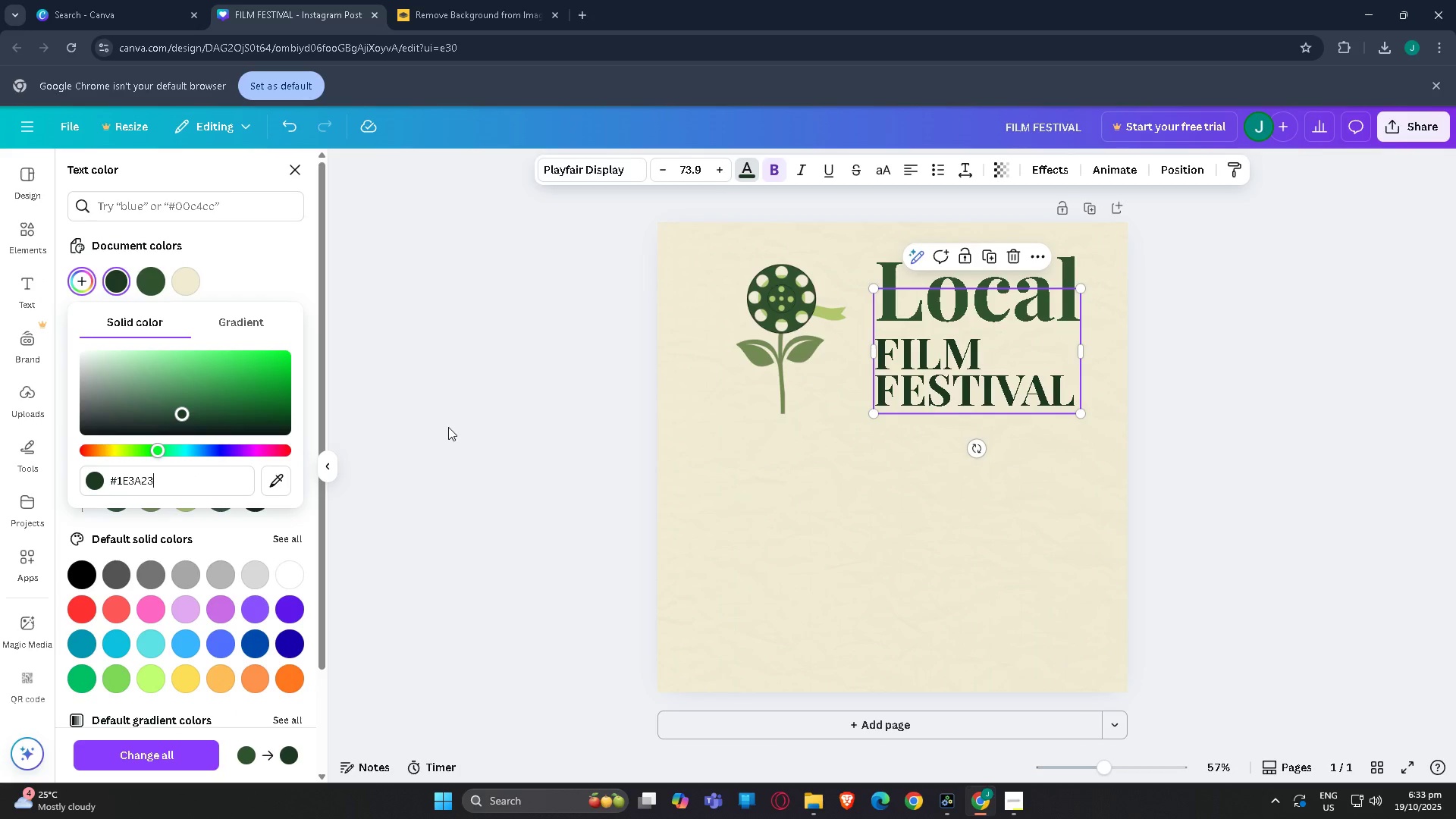 
left_click([448, 427])
 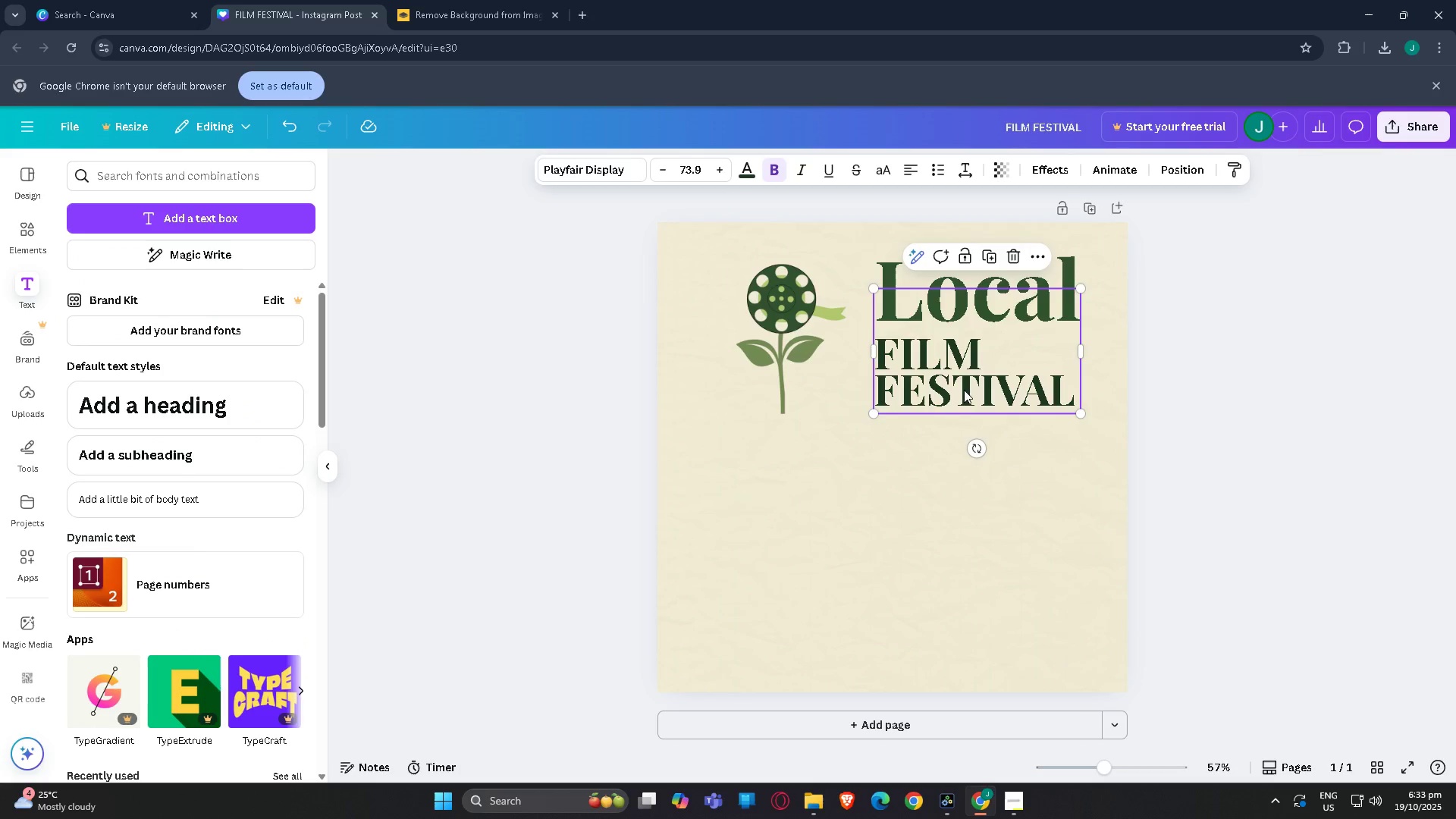 
left_click([1057, 280])
 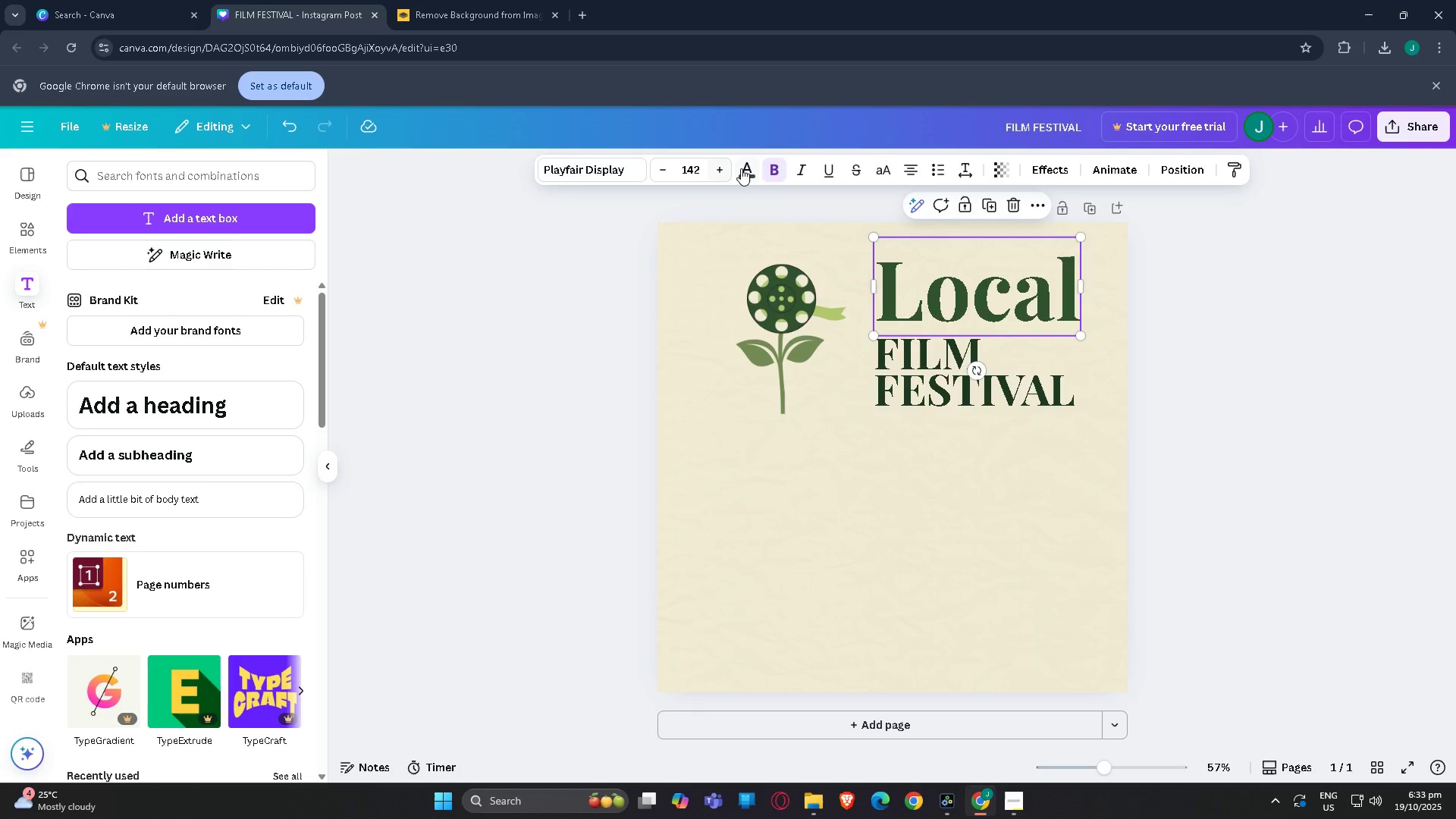 
left_click([741, 168])
 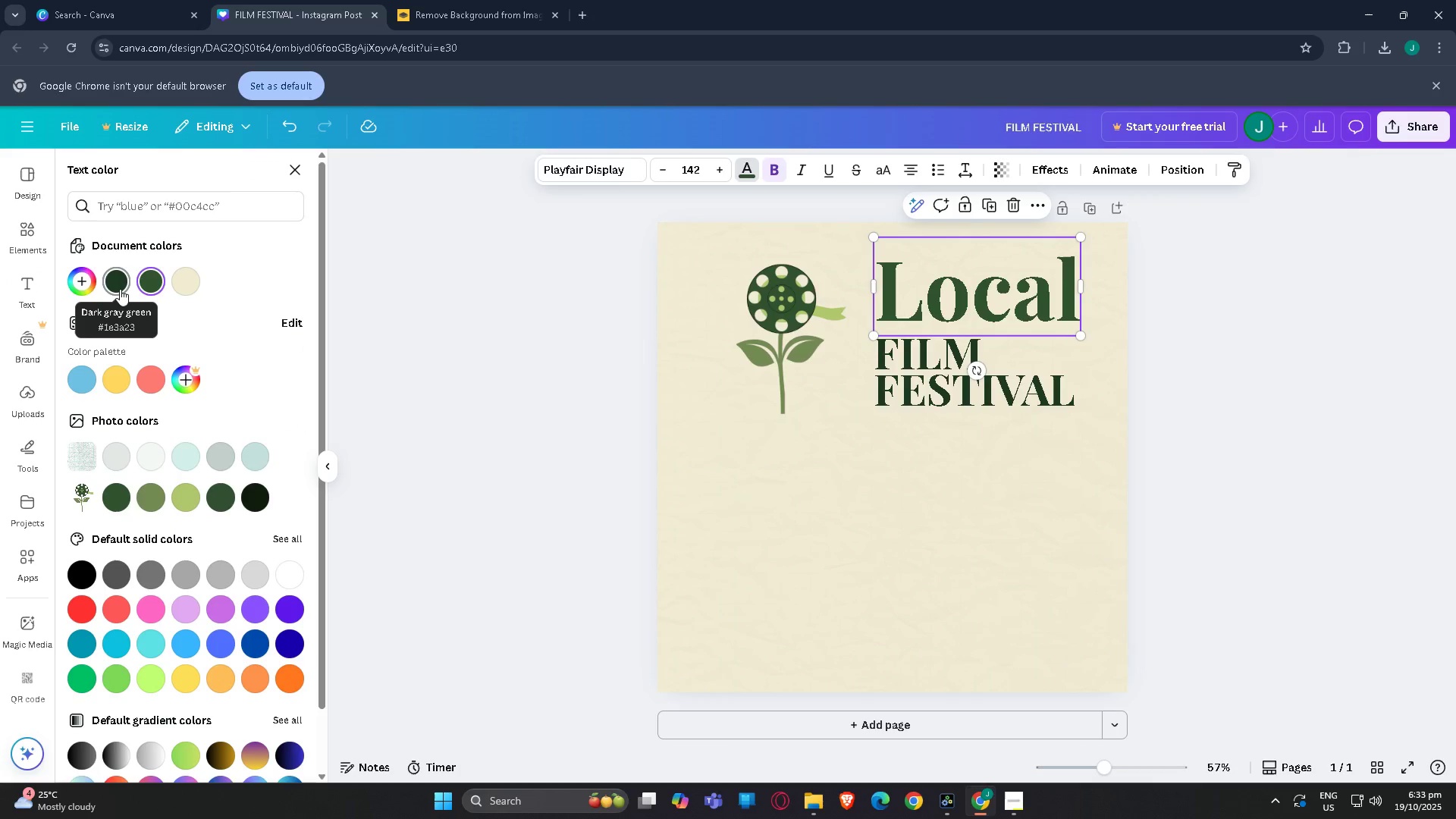 
left_click([120, 289])
 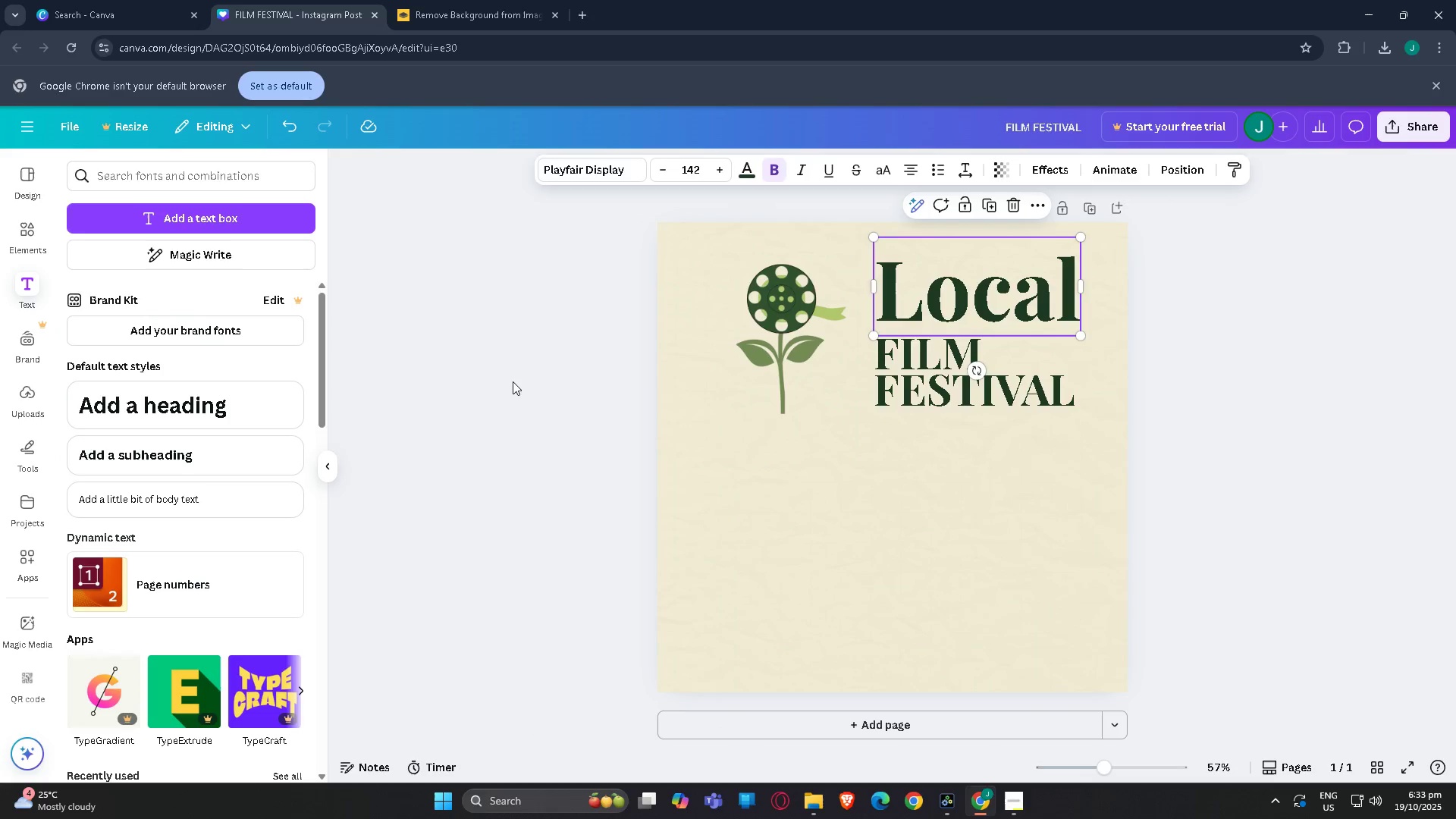 
double_click([512, 381])
 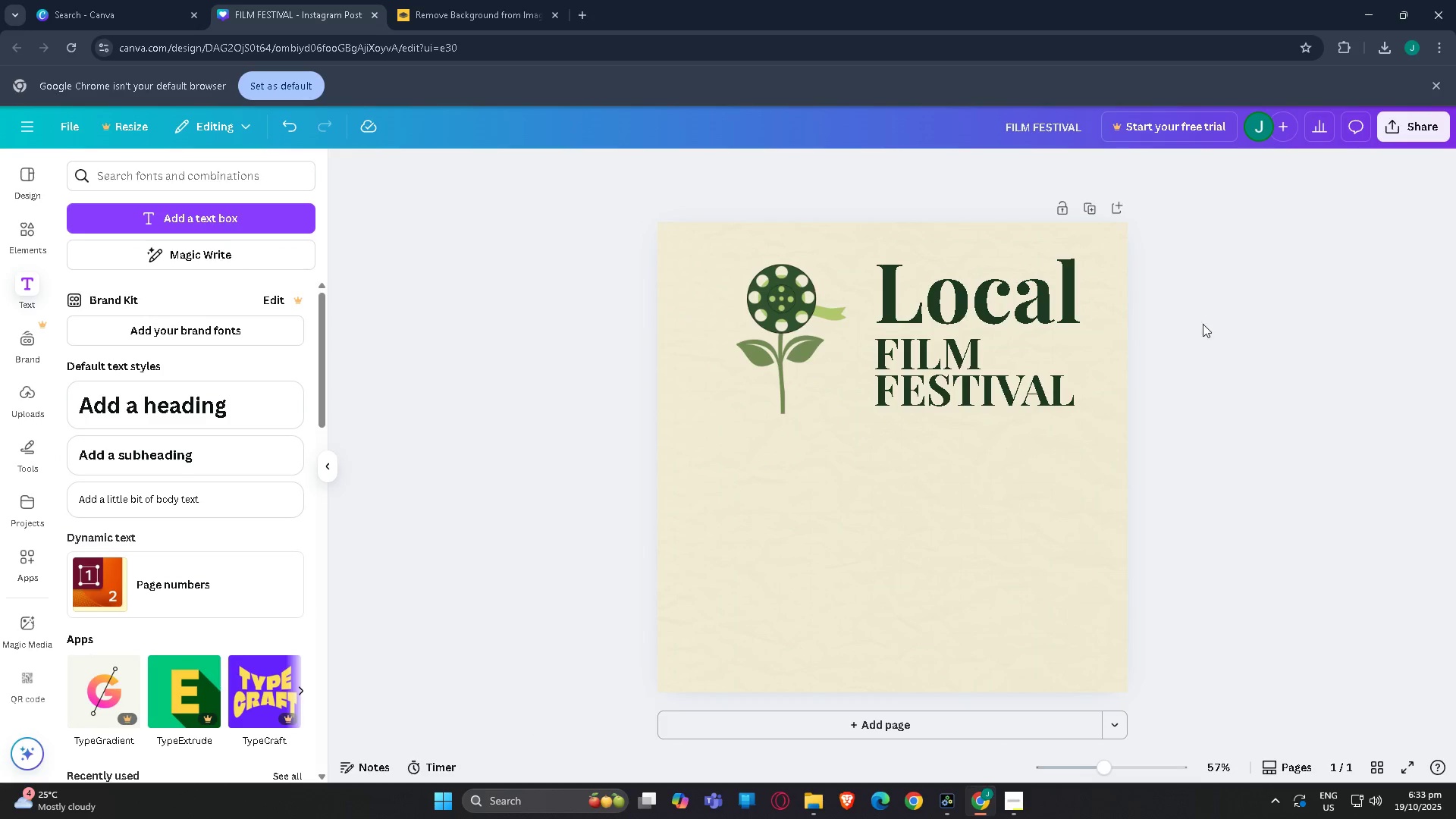 
left_click_drag(start_coordinate=[706, 499], to_coordinate=[1159, 285])
 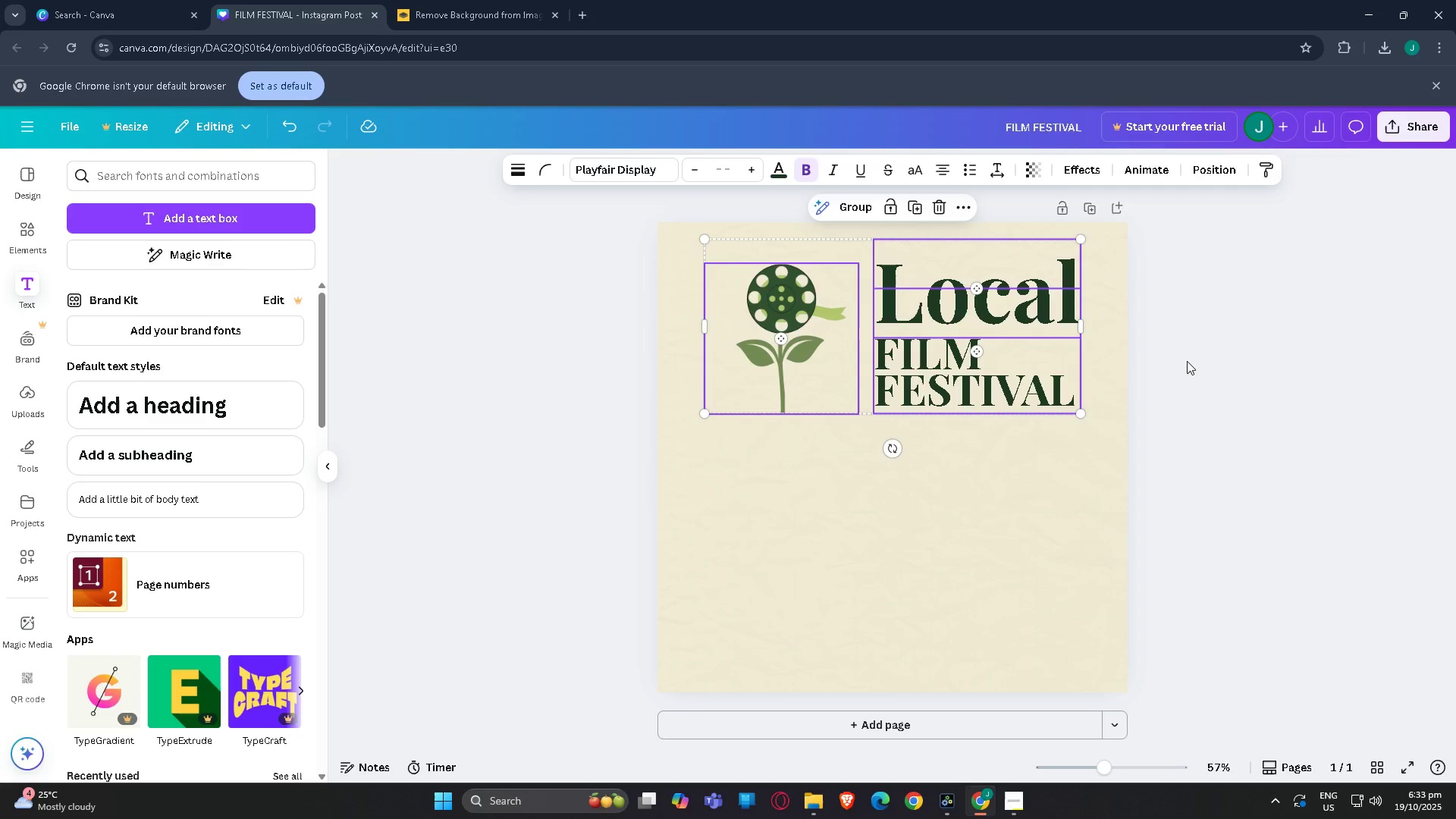 
wait(10.66)
 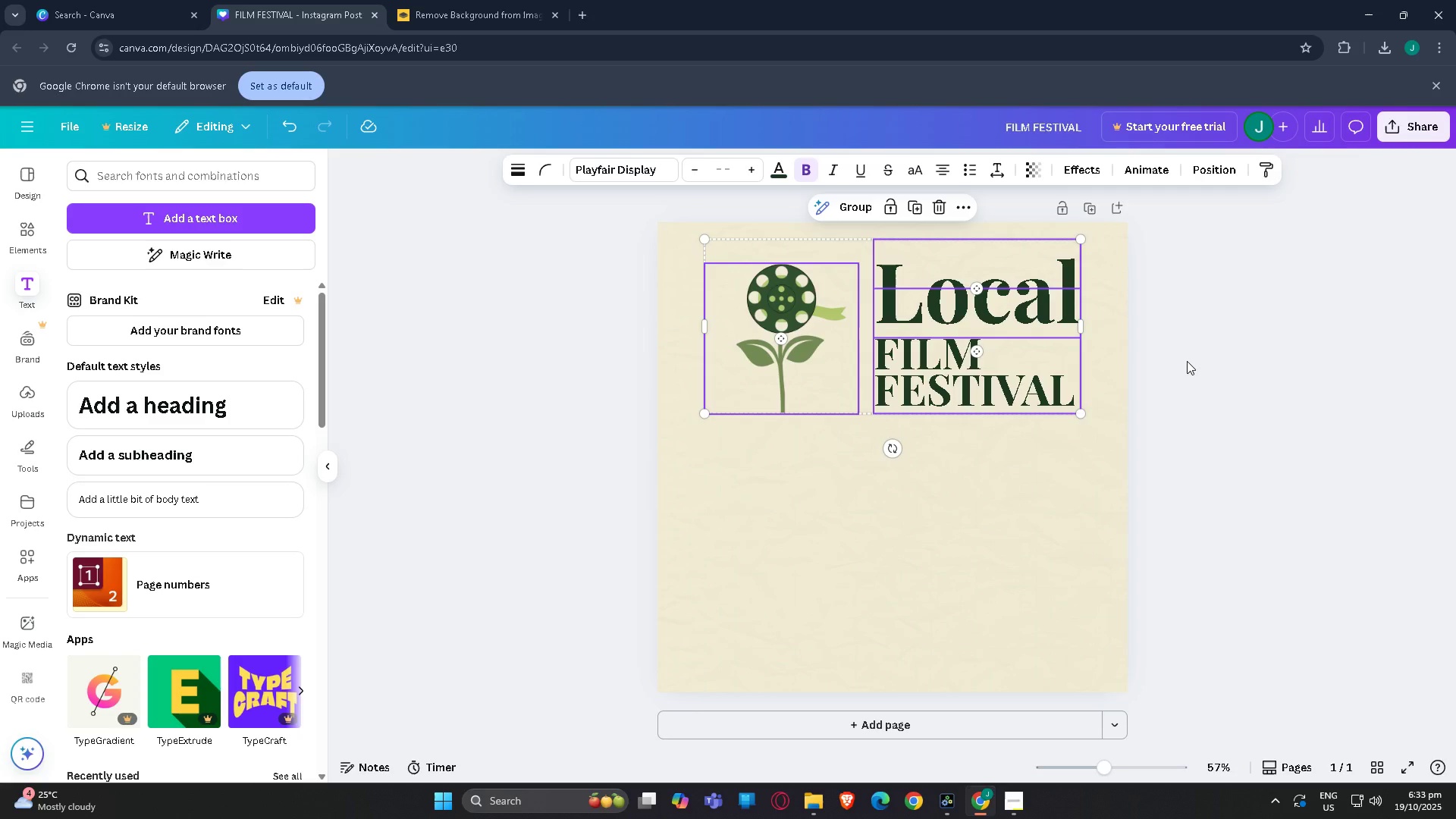 
left_click([1137, 301])
 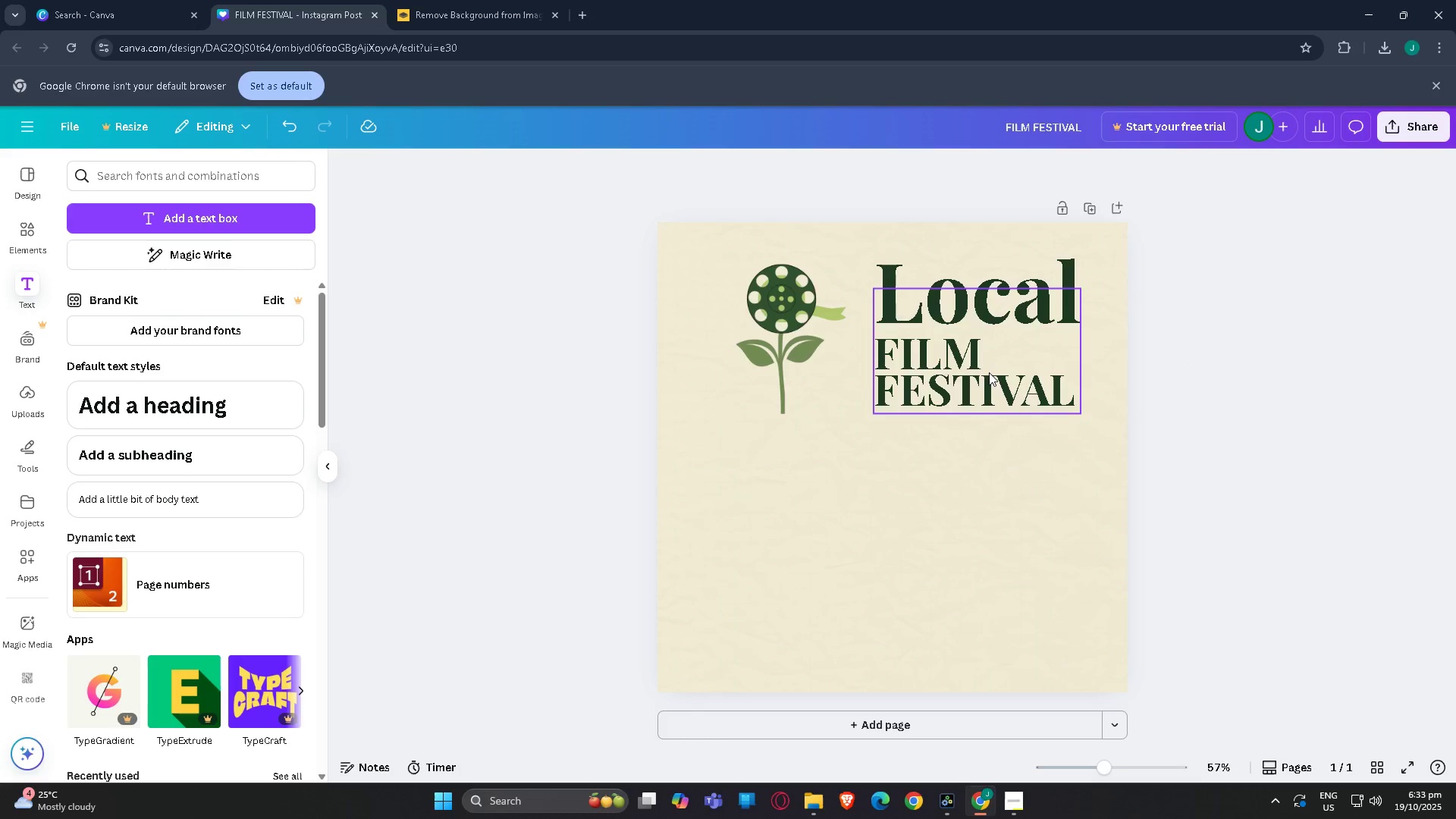 
left_click([989, 373])
 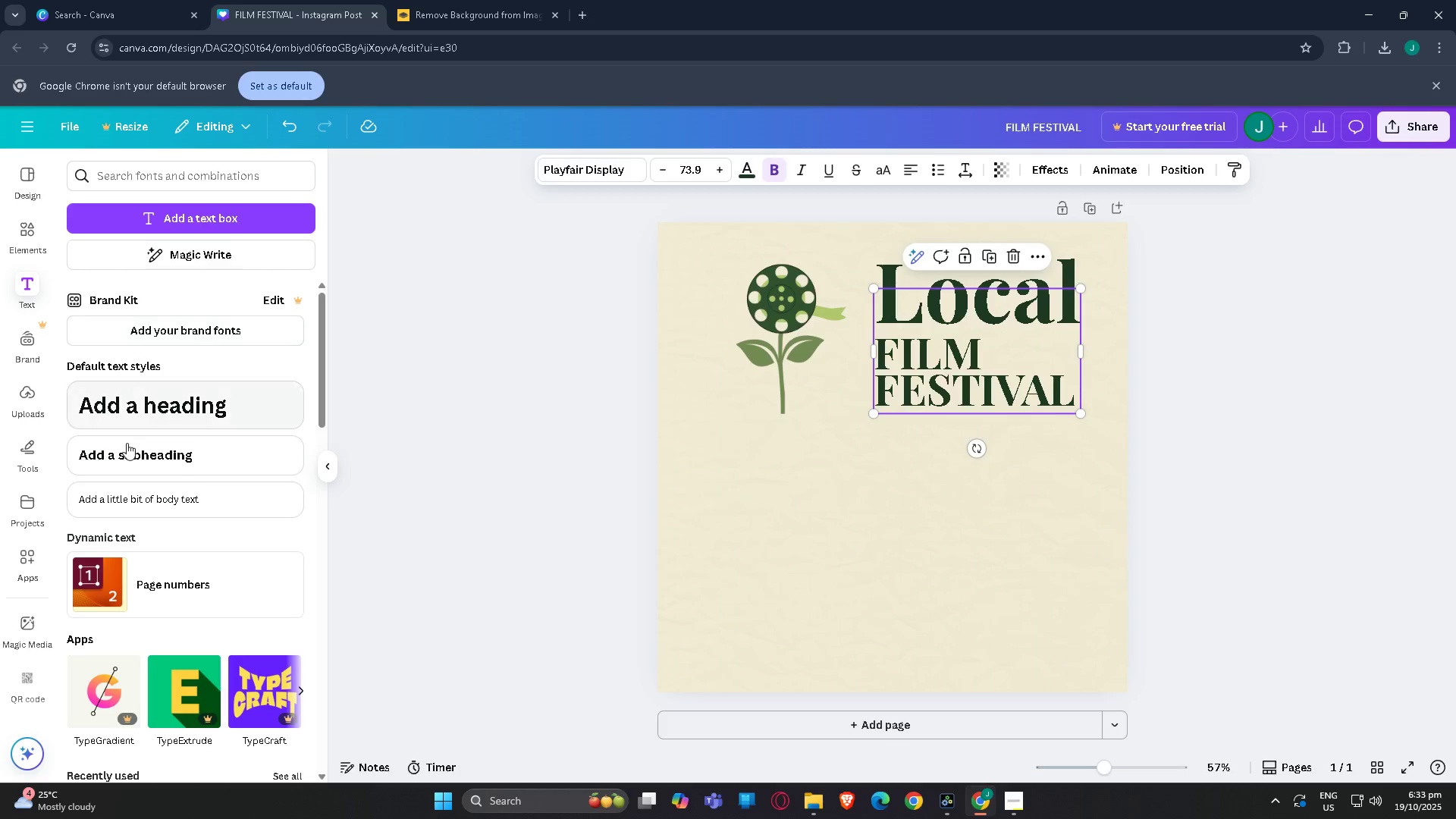 
left_click([129, 444])
 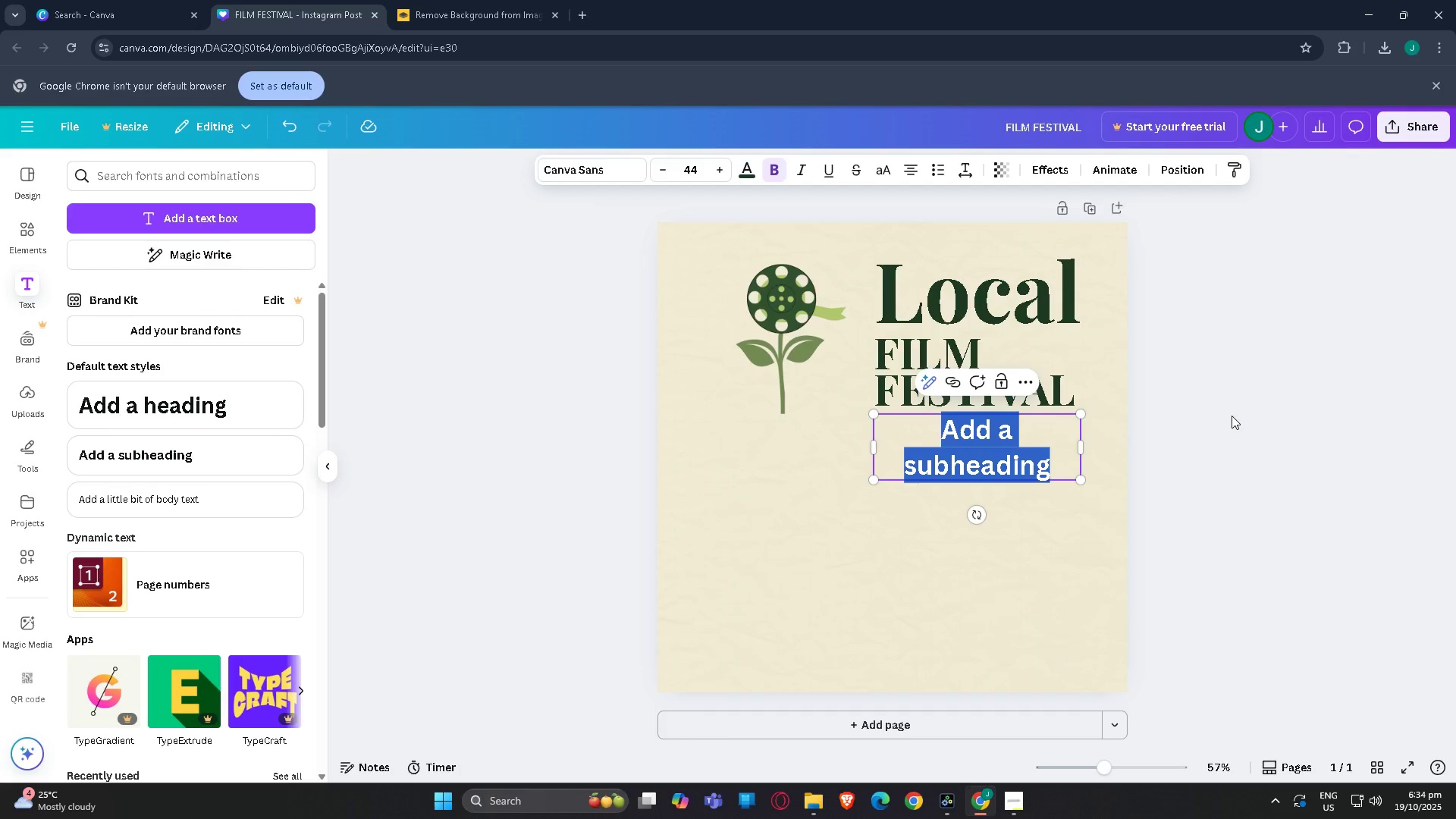 
wait(7.28)
 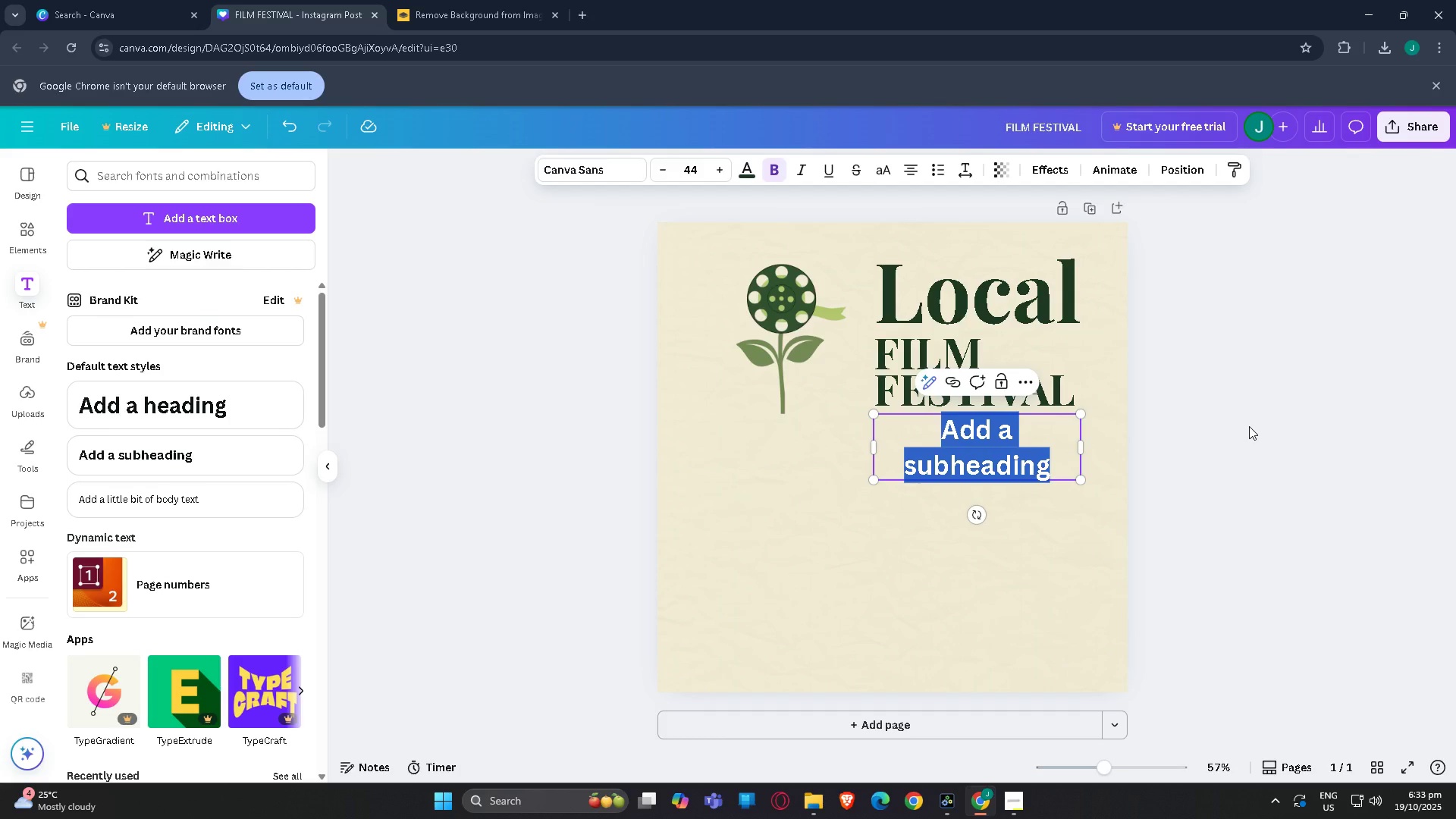 
left_click_drag(start_coordinate=[871, 447], to_coordinate=[724, 455])
 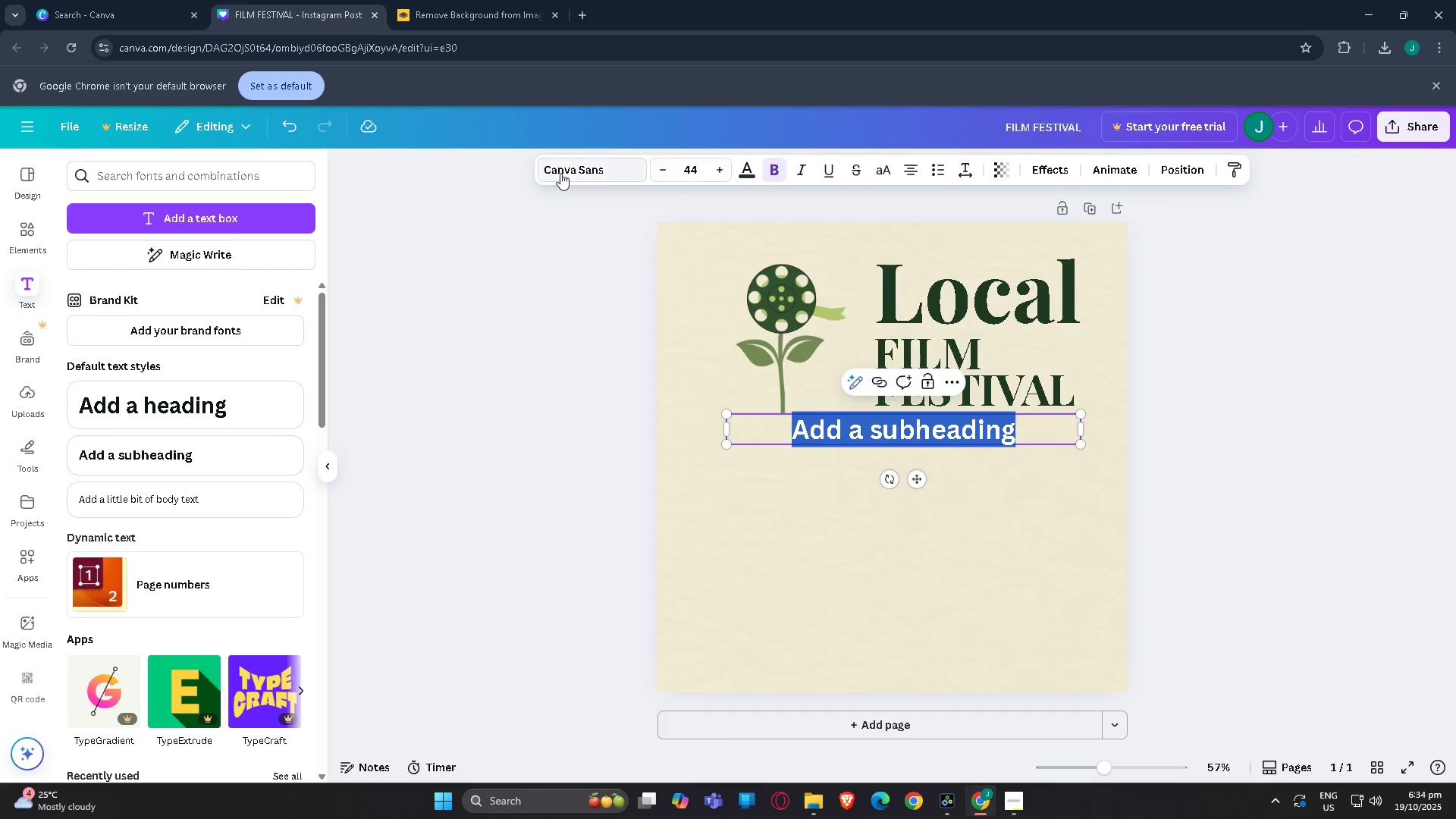 
left_click([571, 169])
 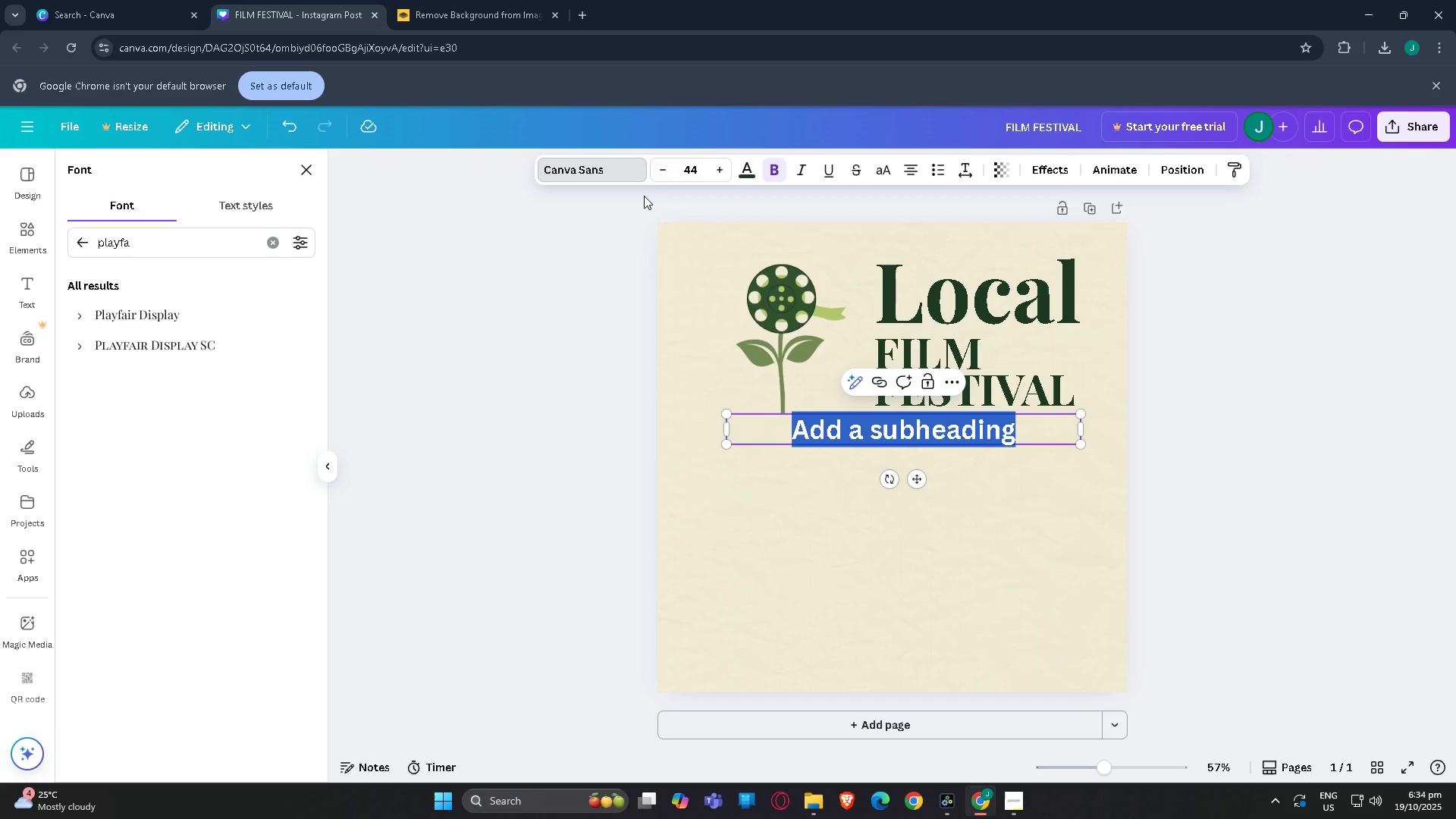 
wait(7.1)
 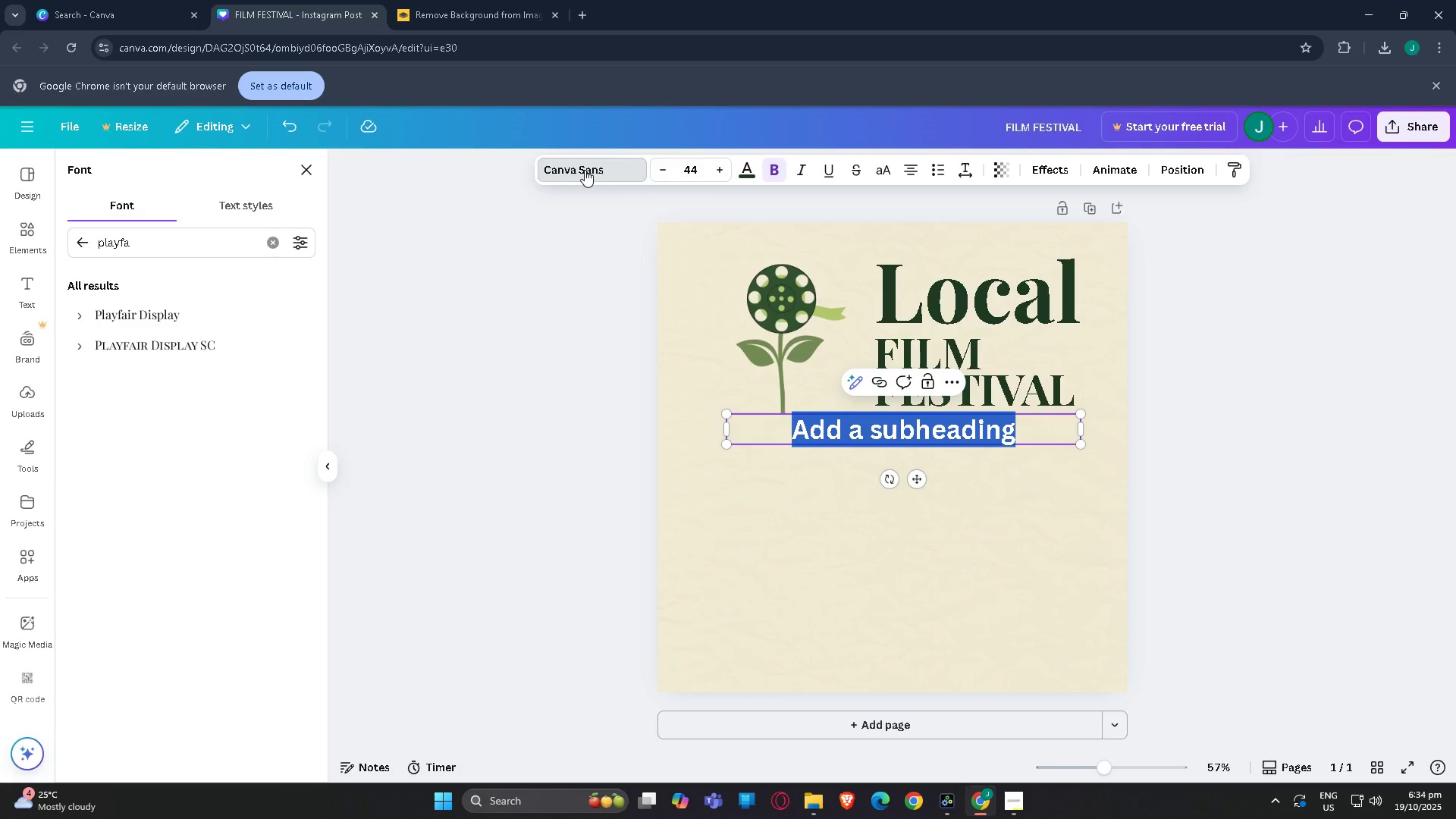 
left_click_drag(start_coordinate=[121, 240], to_coordinate=[70, 239])
 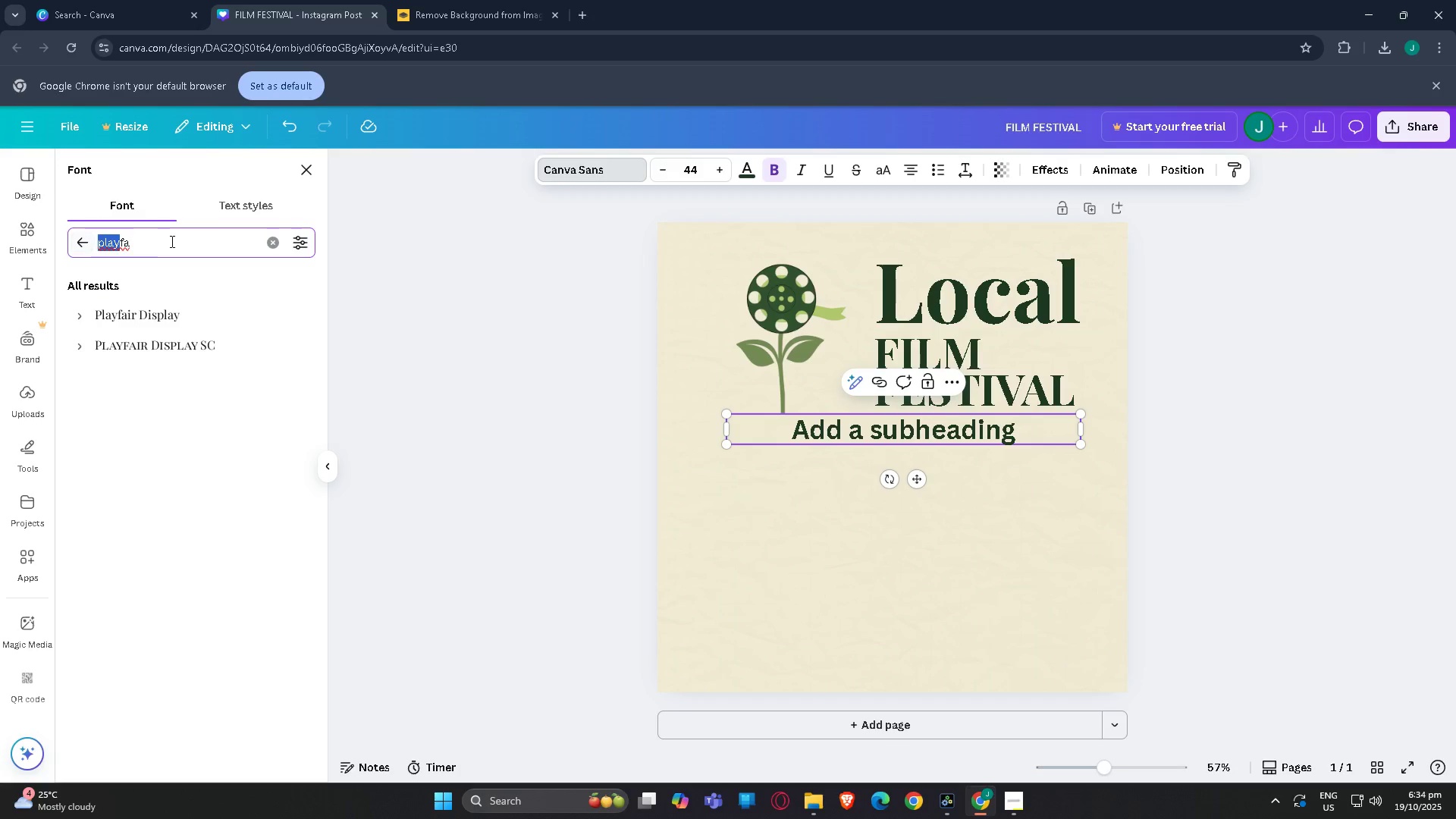 
left_click_drag(start_coordinate=[171, 241], to_coordinate=[6, 243])
 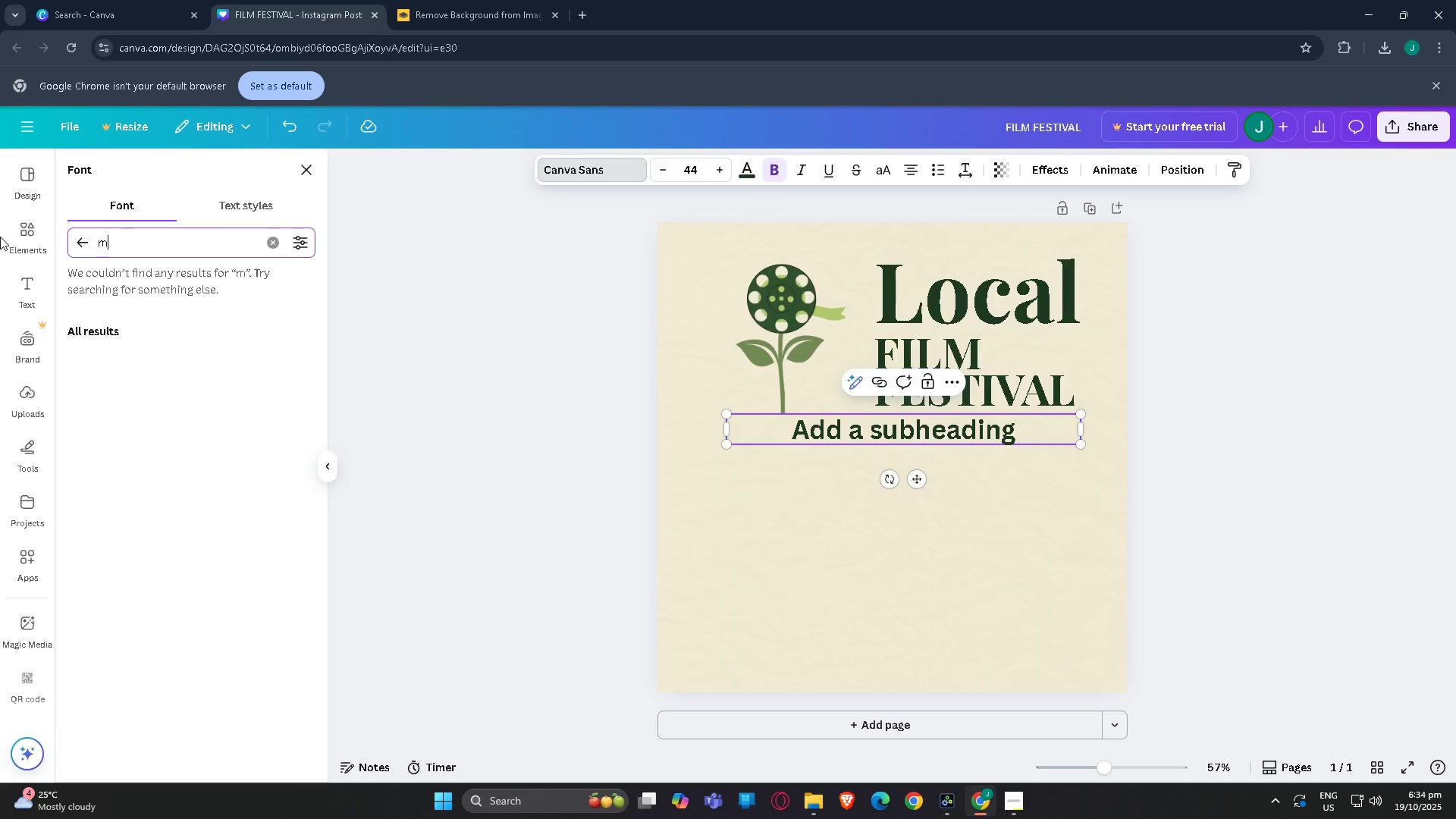 
type(mont)
 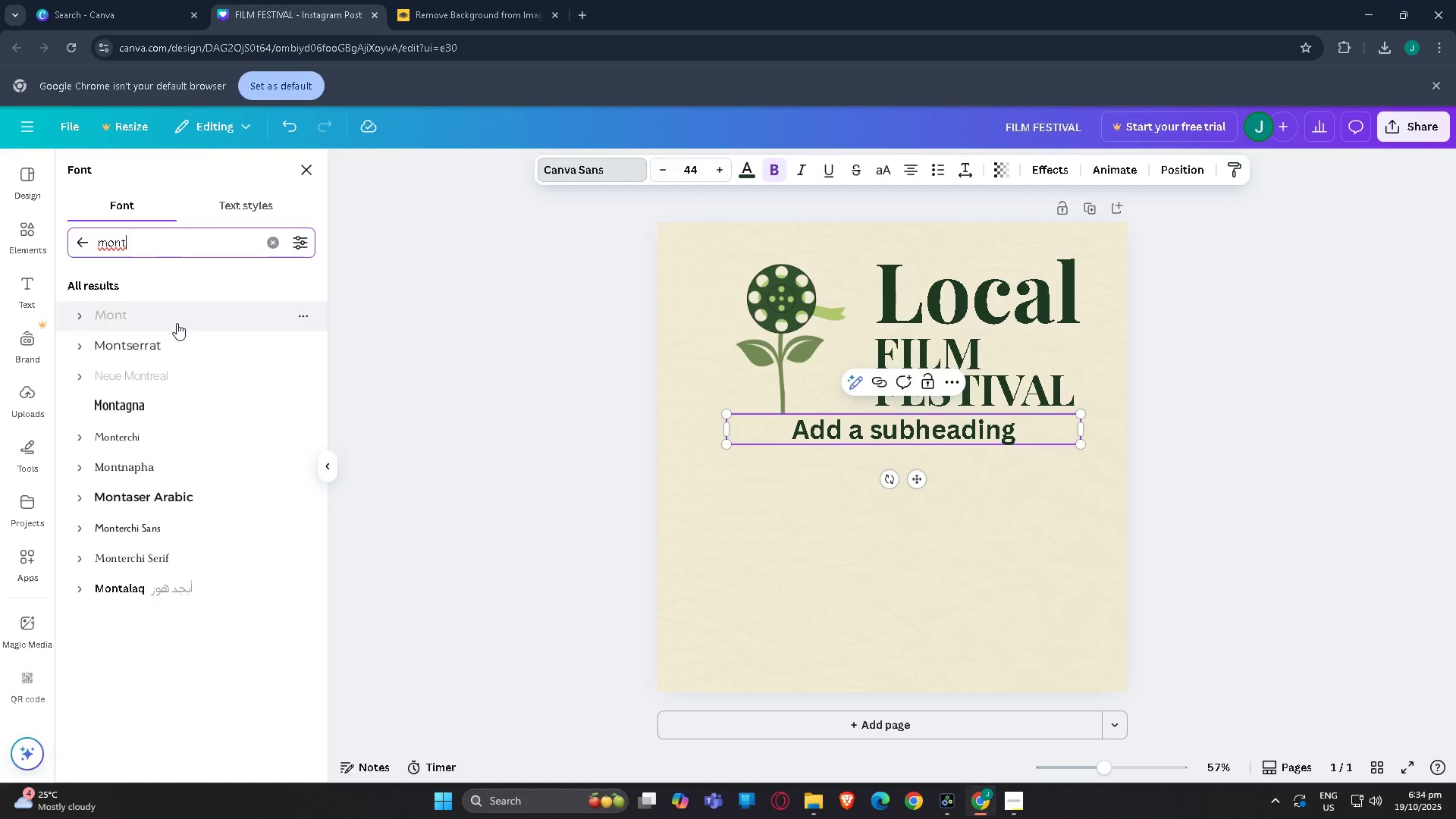 
left_click([175, 344])
 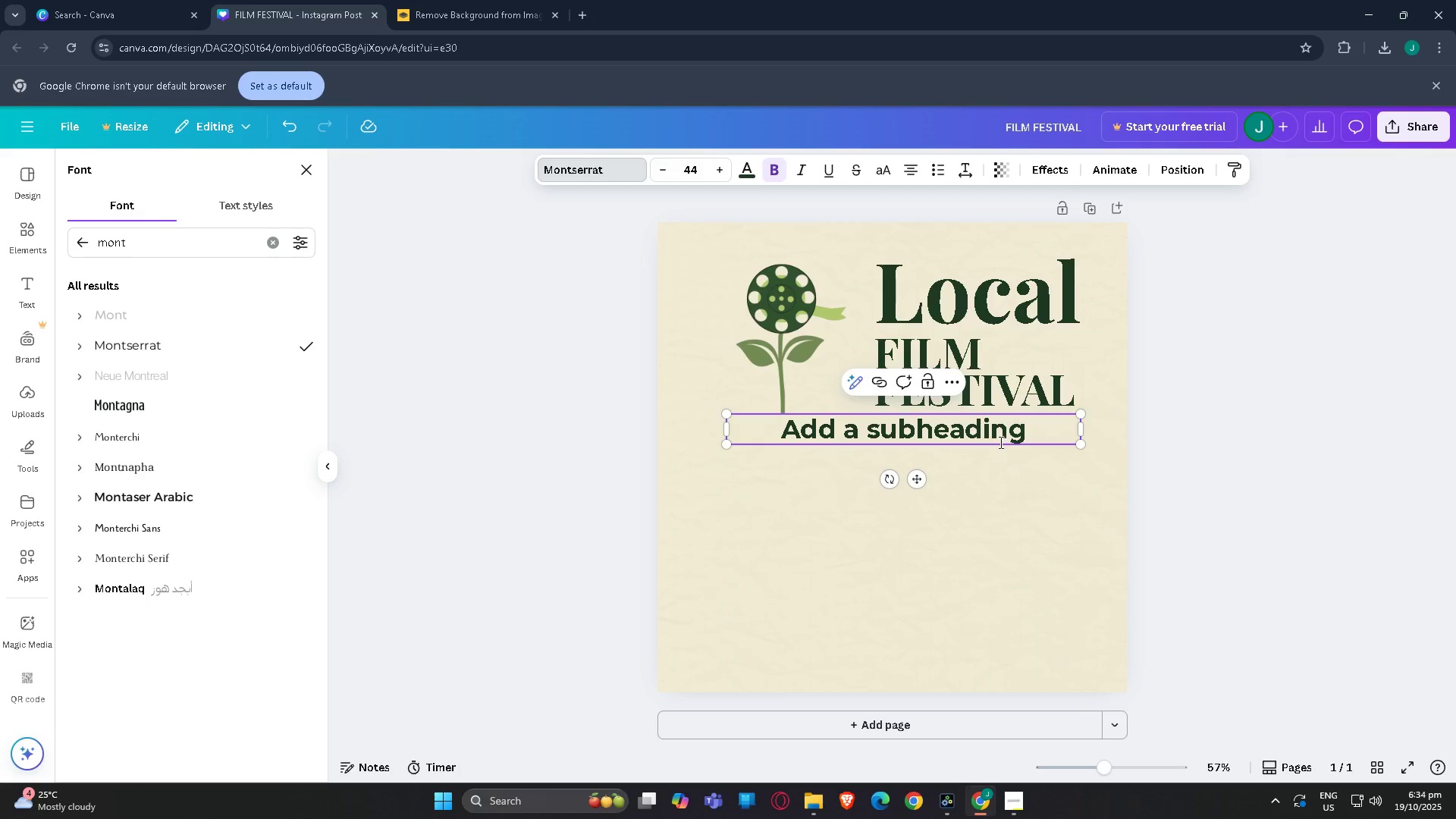 
key(Control+B)
 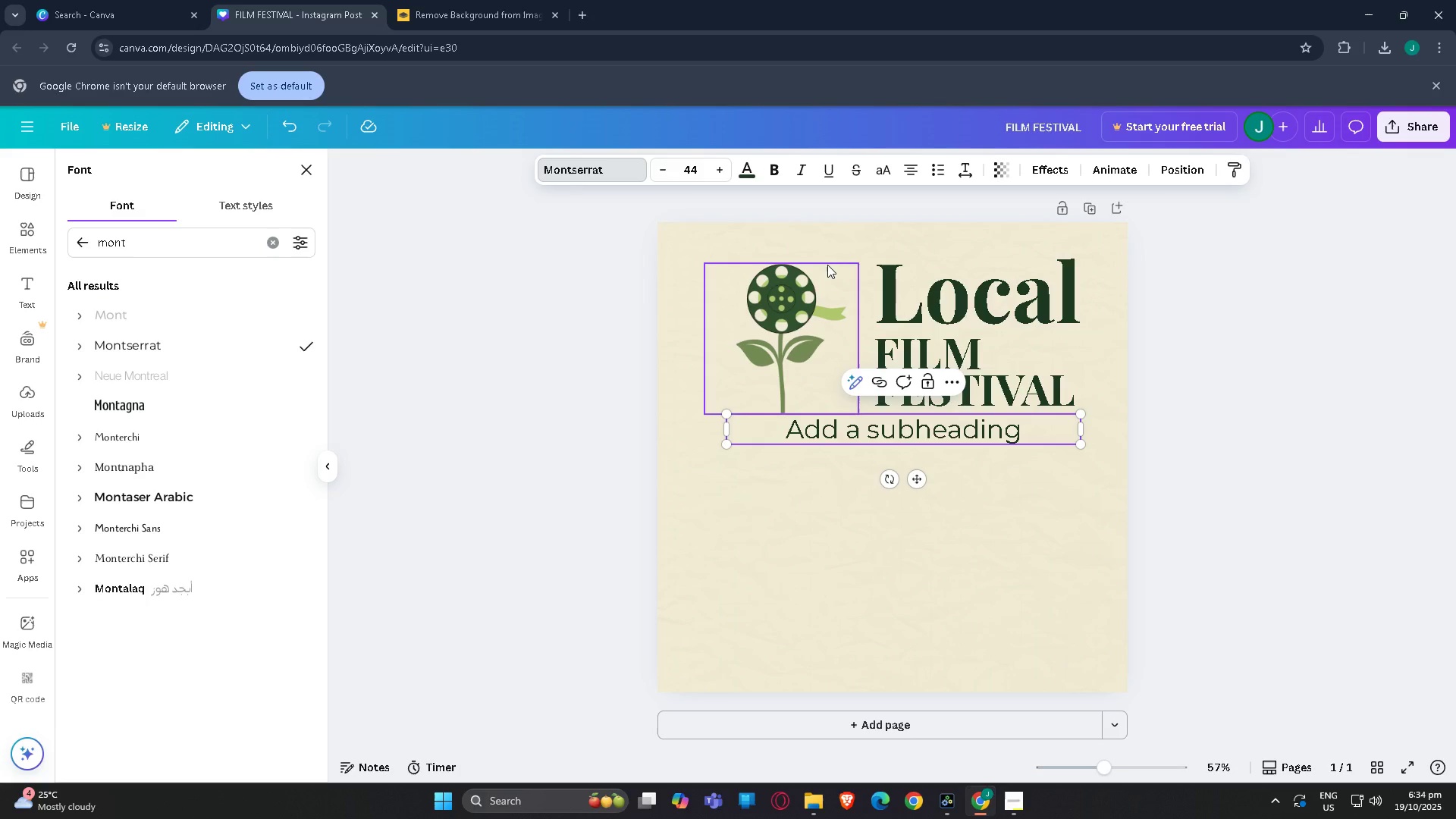 
wait(7.51)
 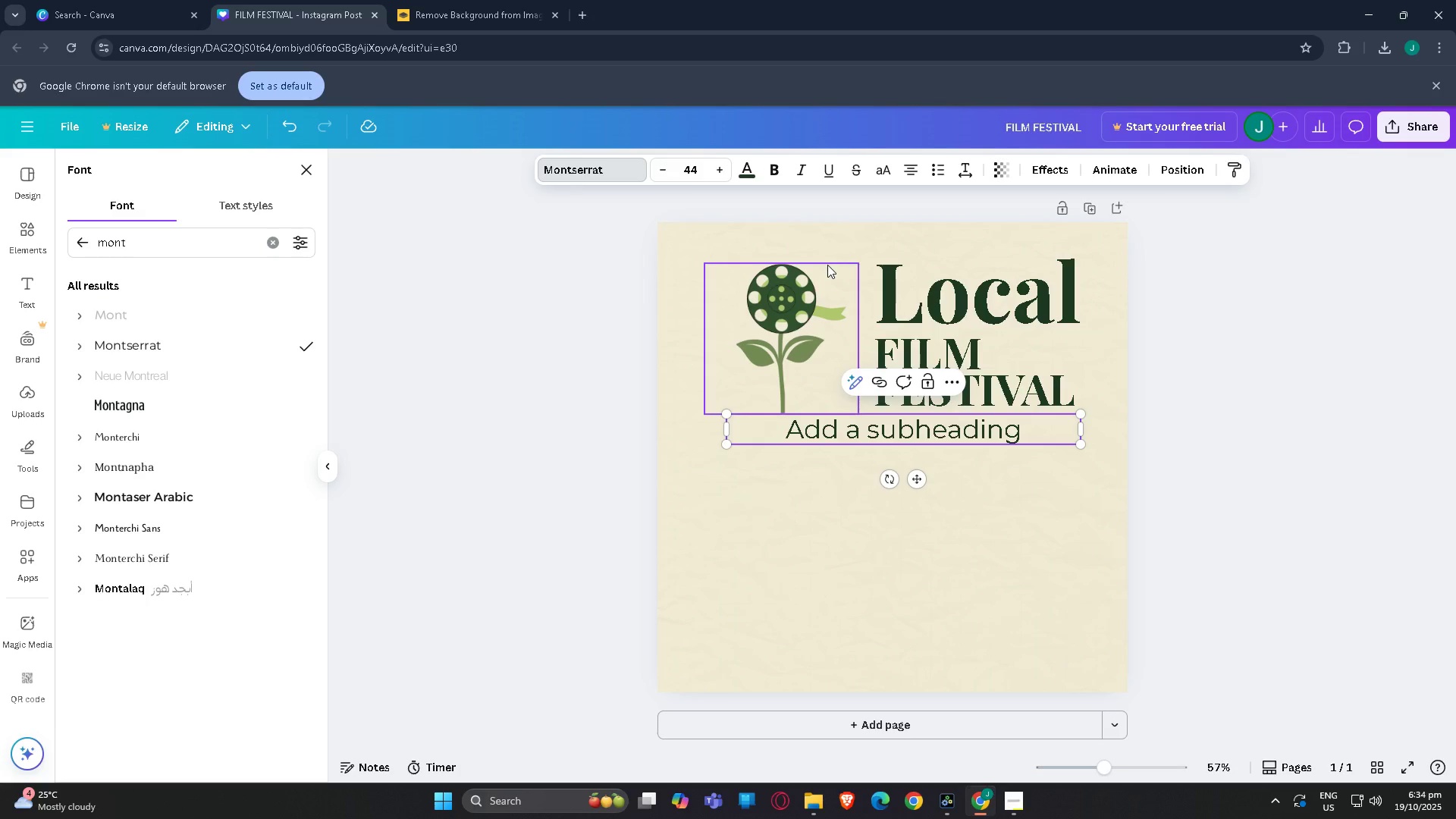 
double_click([1028, 431])
 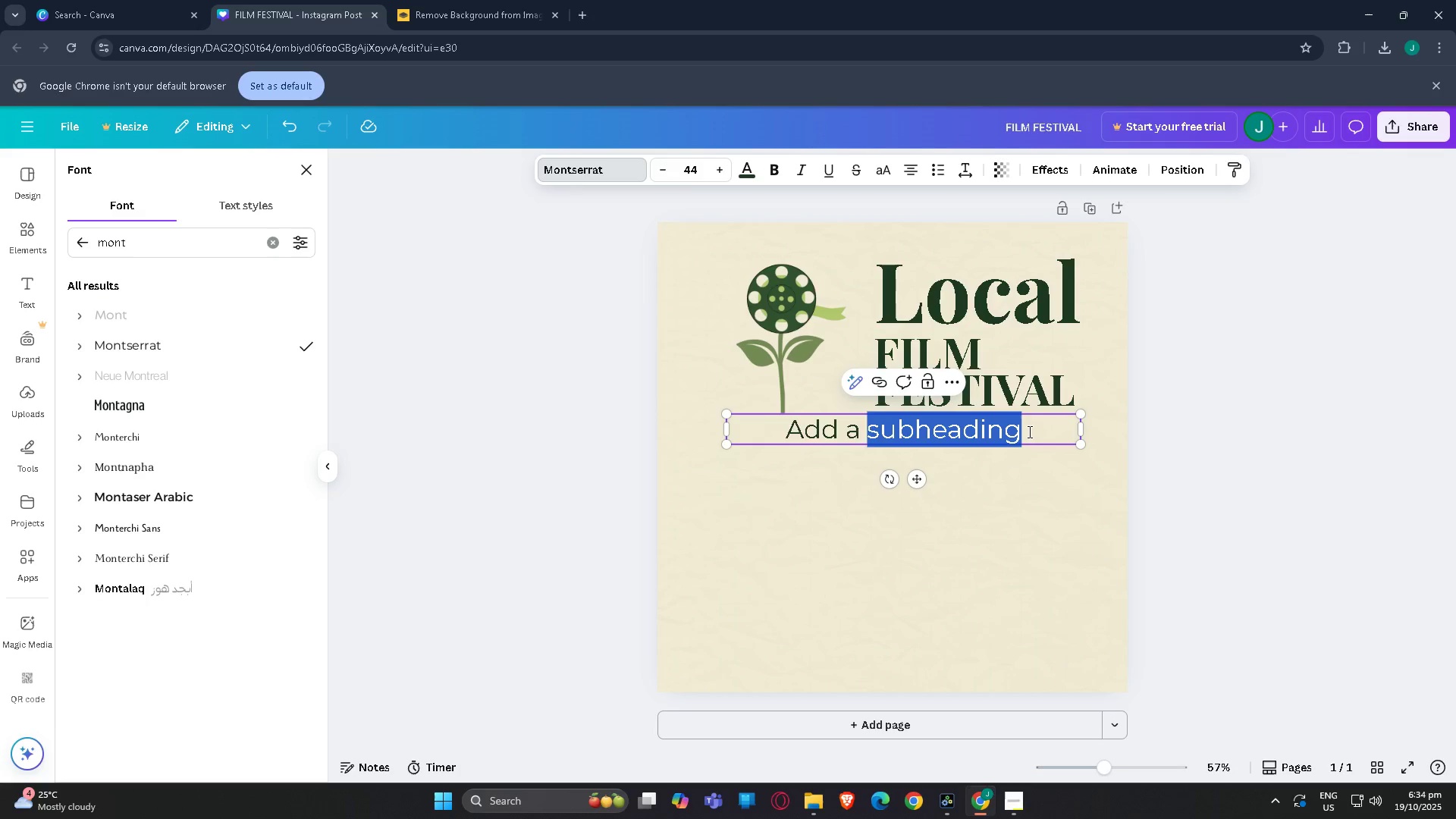 
triple_click([1028, 431])
 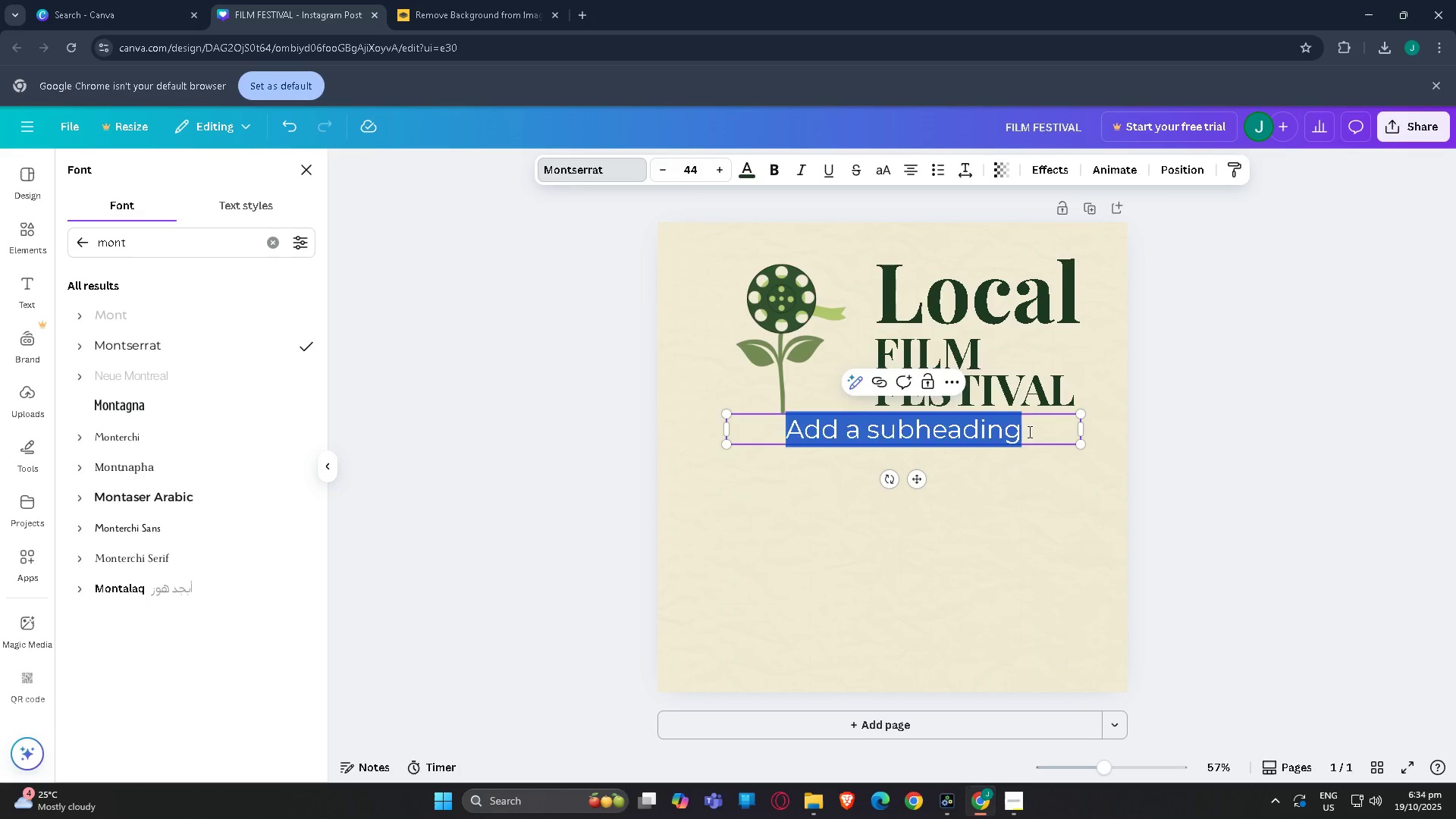 
type(ce)
key(Backspace)
key(Backspace)
type(CELEBRATING INDEP)
key(Backspace)
key(Backspace)
type(EPENDENT FILMMAKERS)
 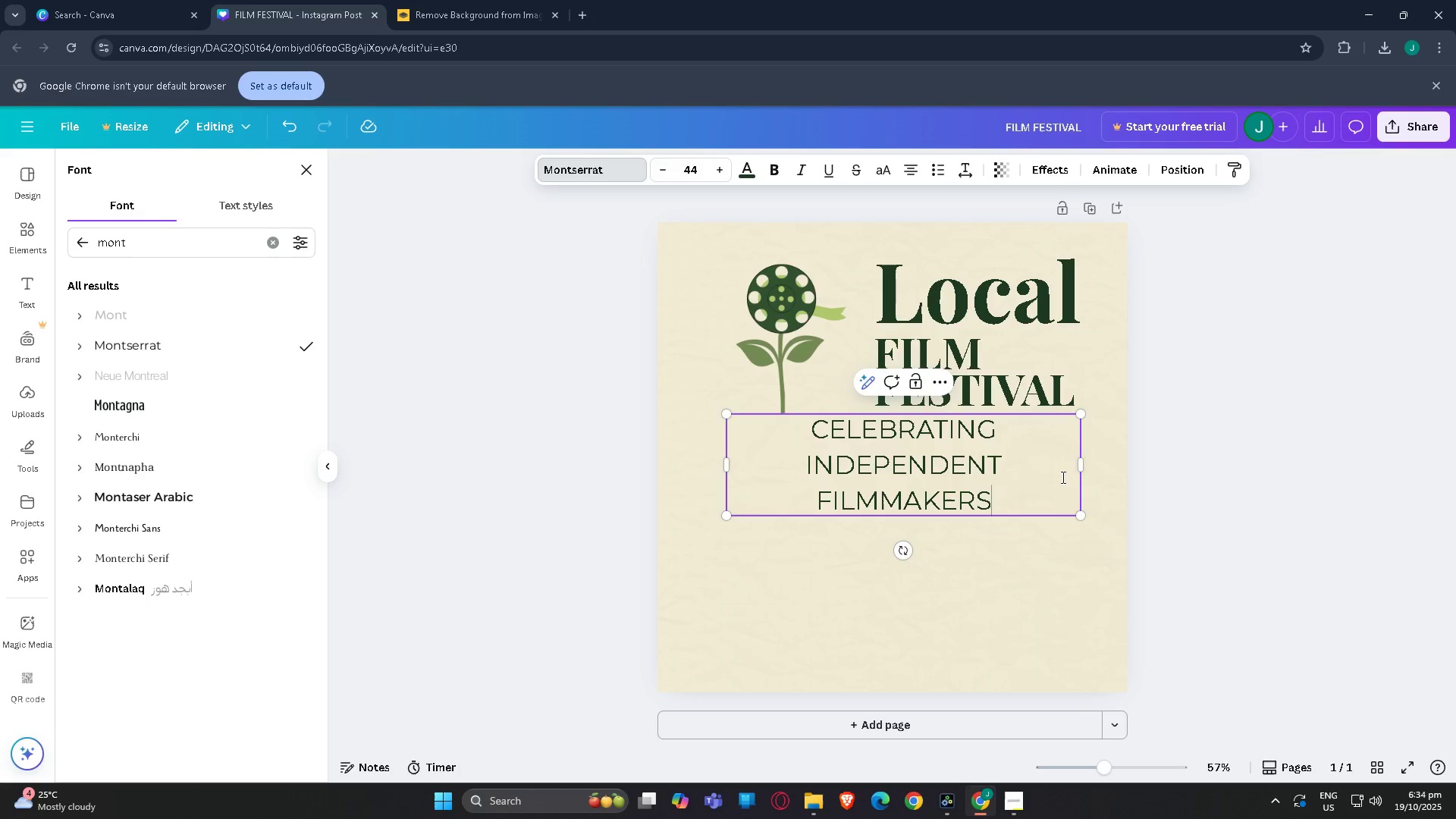 
type(  )
key(Backspace)
type(AND  SUSTAINABILITY)
 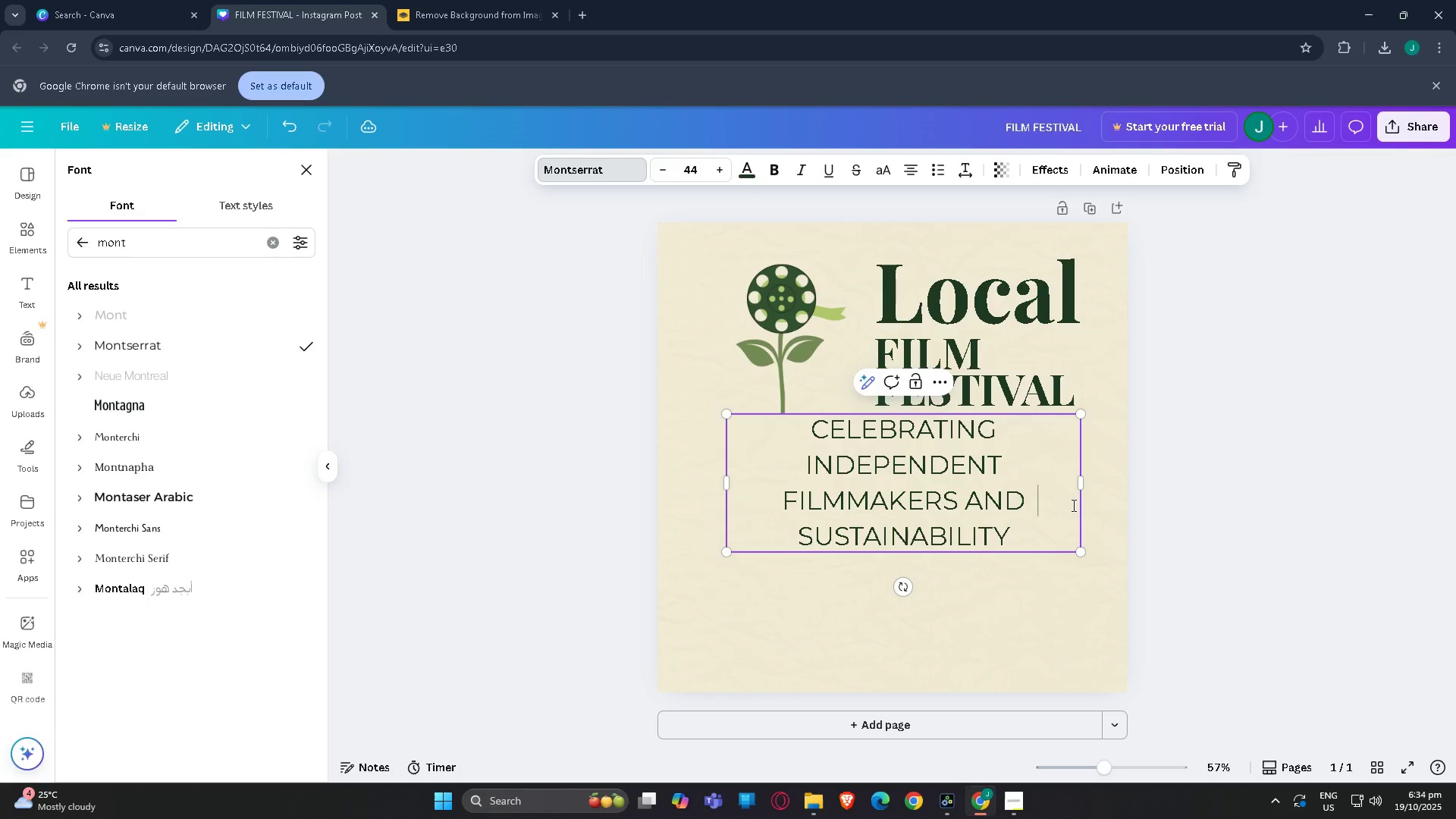 
left_click([1072, 505])
 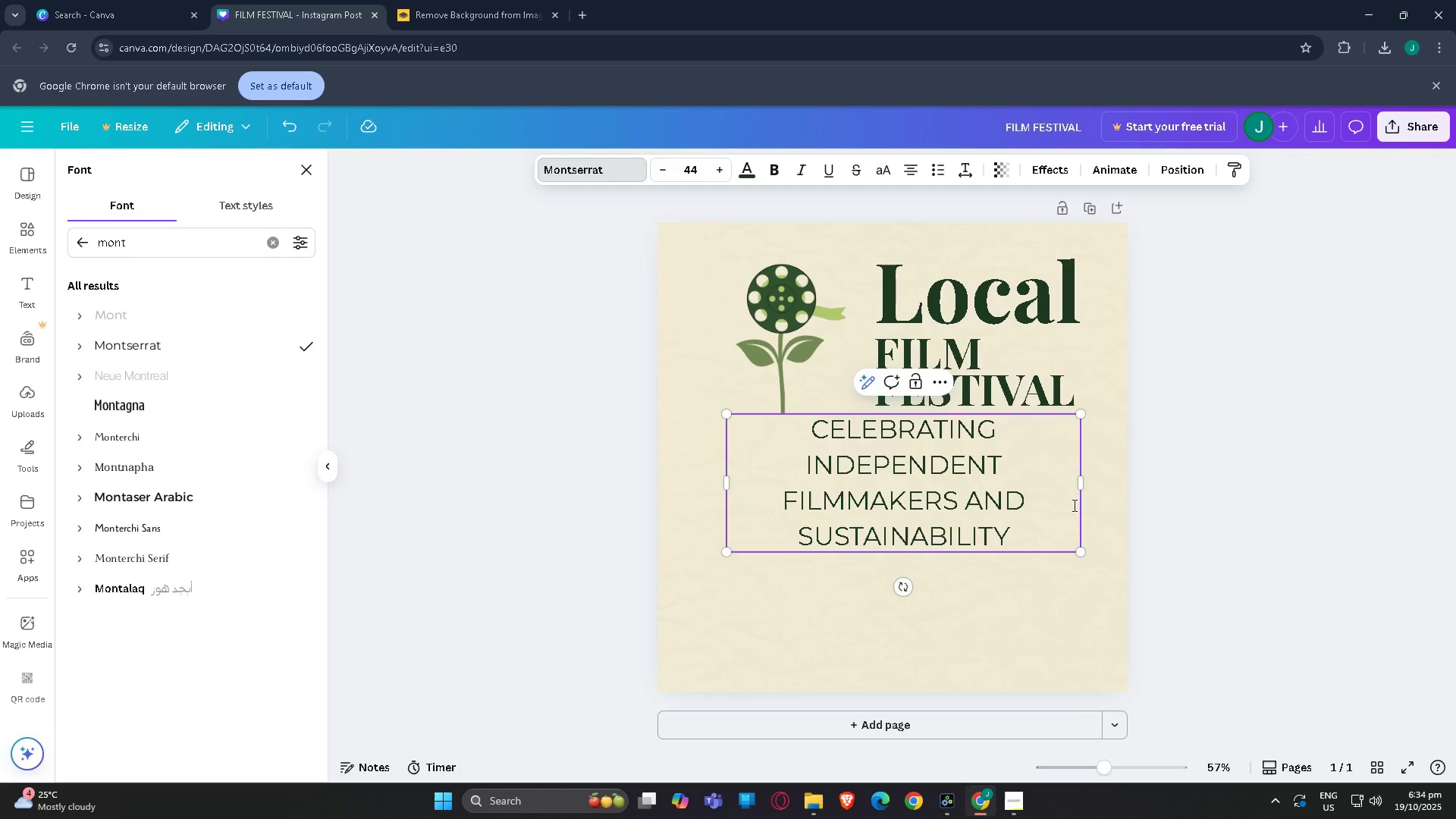 
key(Backspace)
 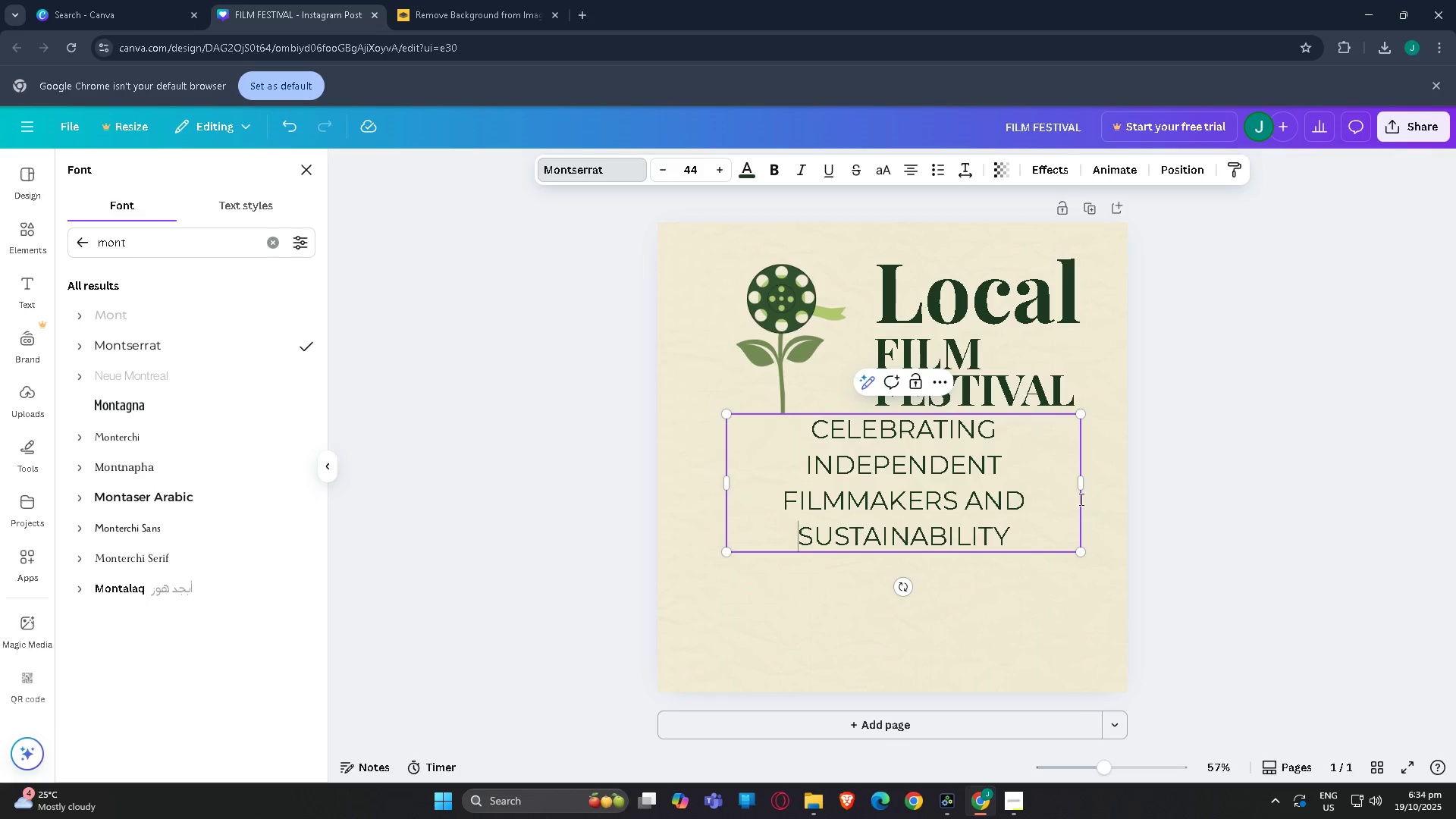 
left_click_drag(start_coordinate=[1081, 484], to_coordinate=[1243, 466])
 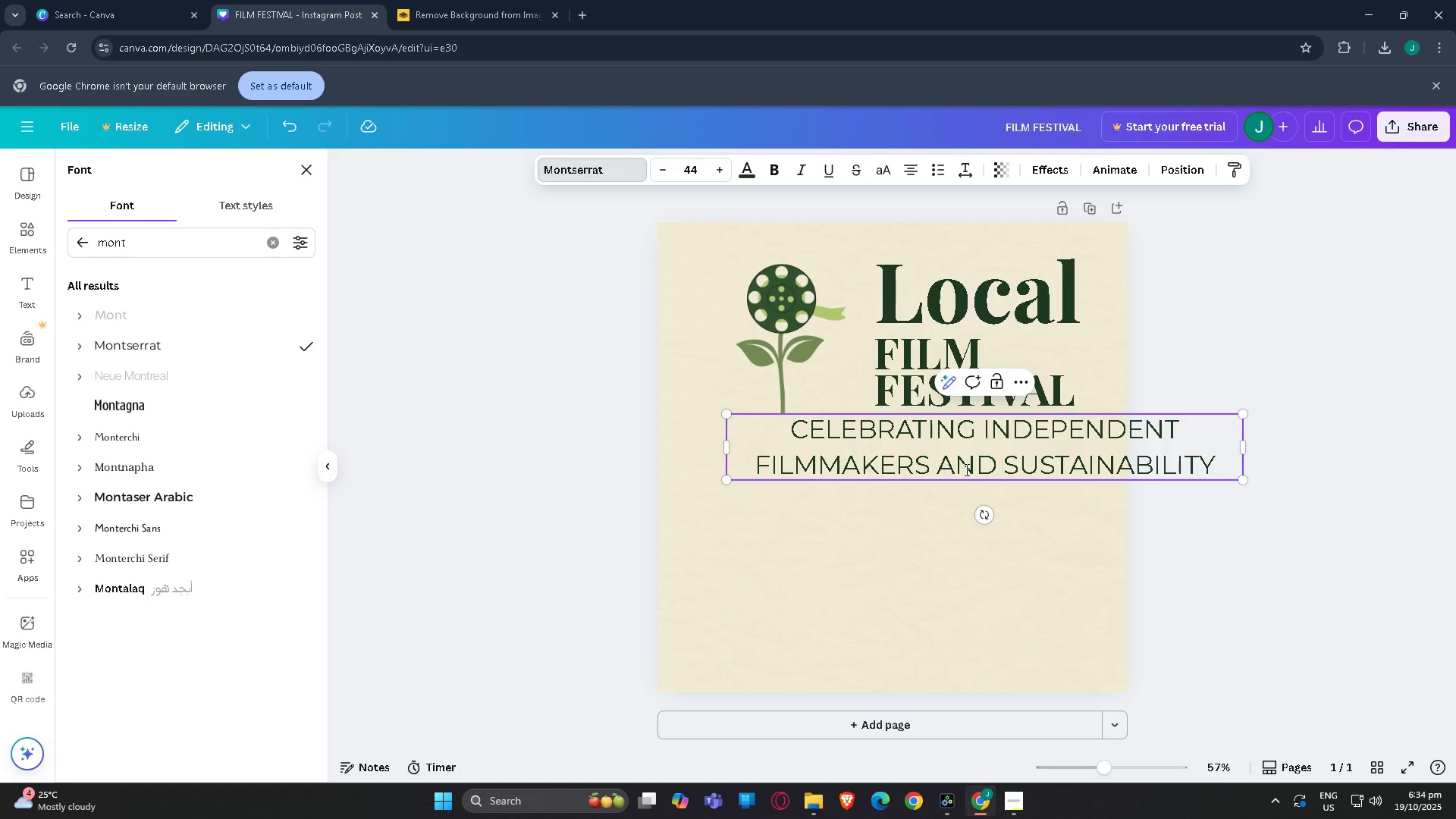 
left_click([1314, 410])
 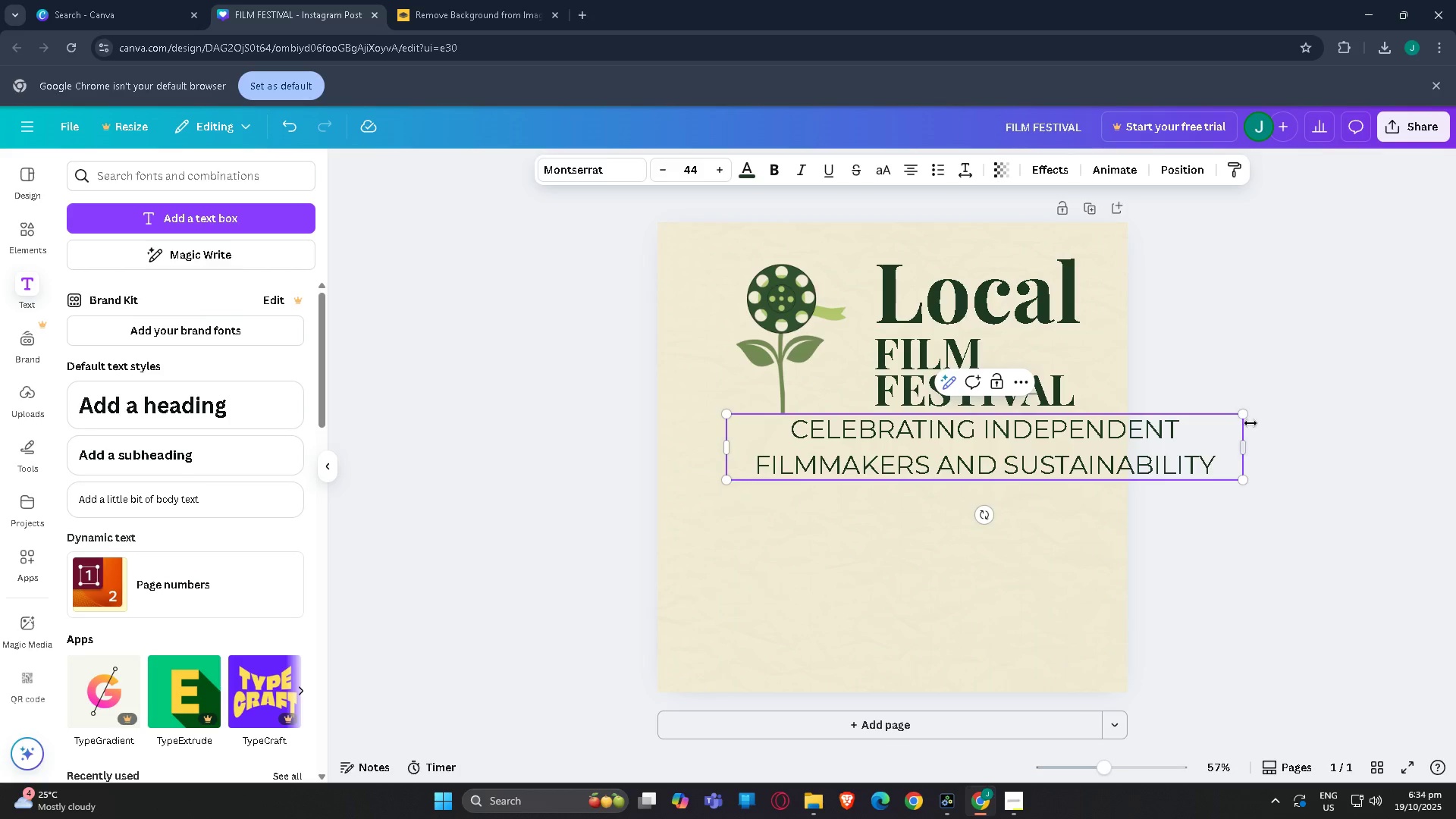 
left_click_drag(start_coordinate=[1243, 415], to_coordinate=[1090, 437])
 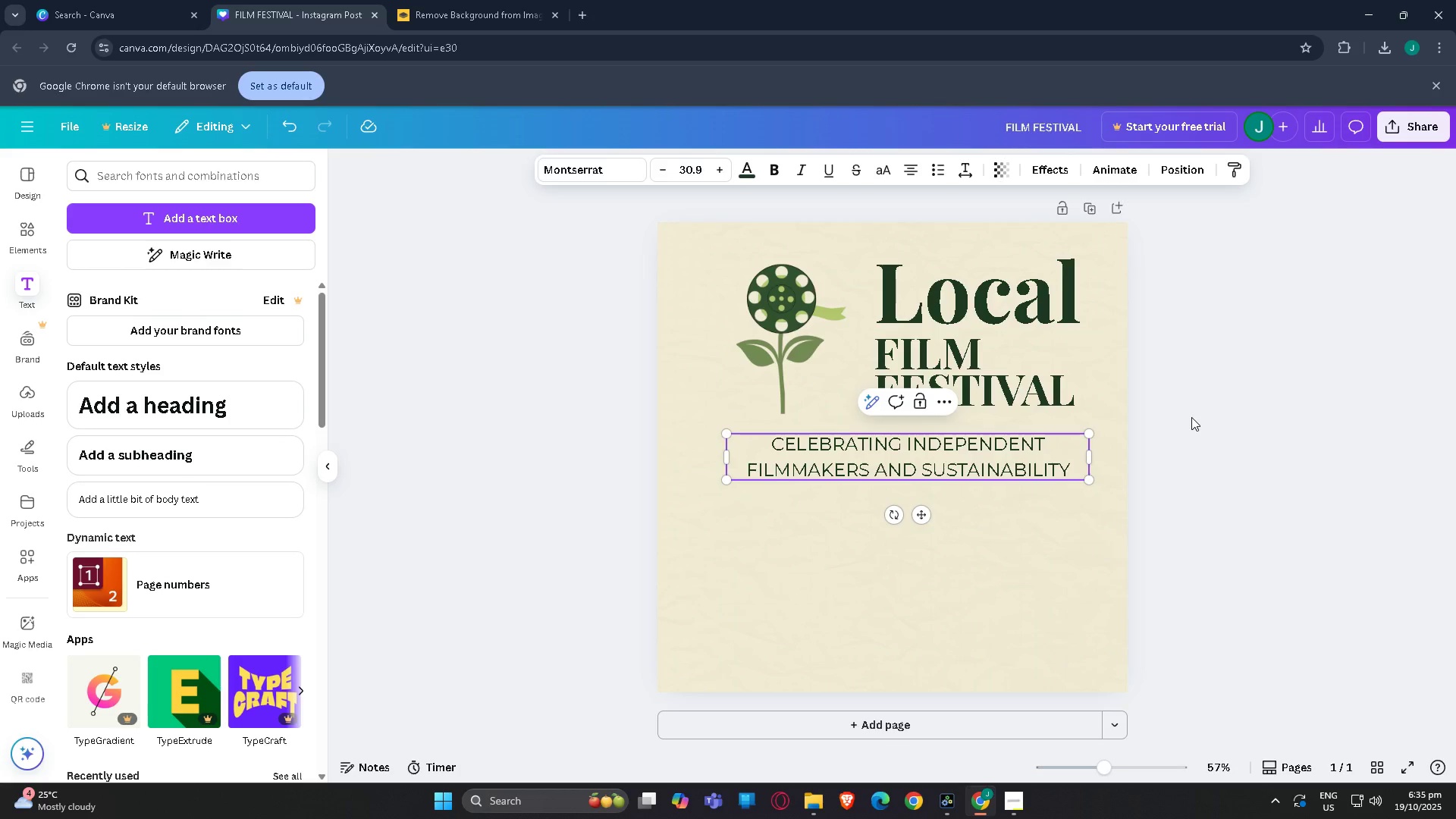 
left_click([1191, 417])
 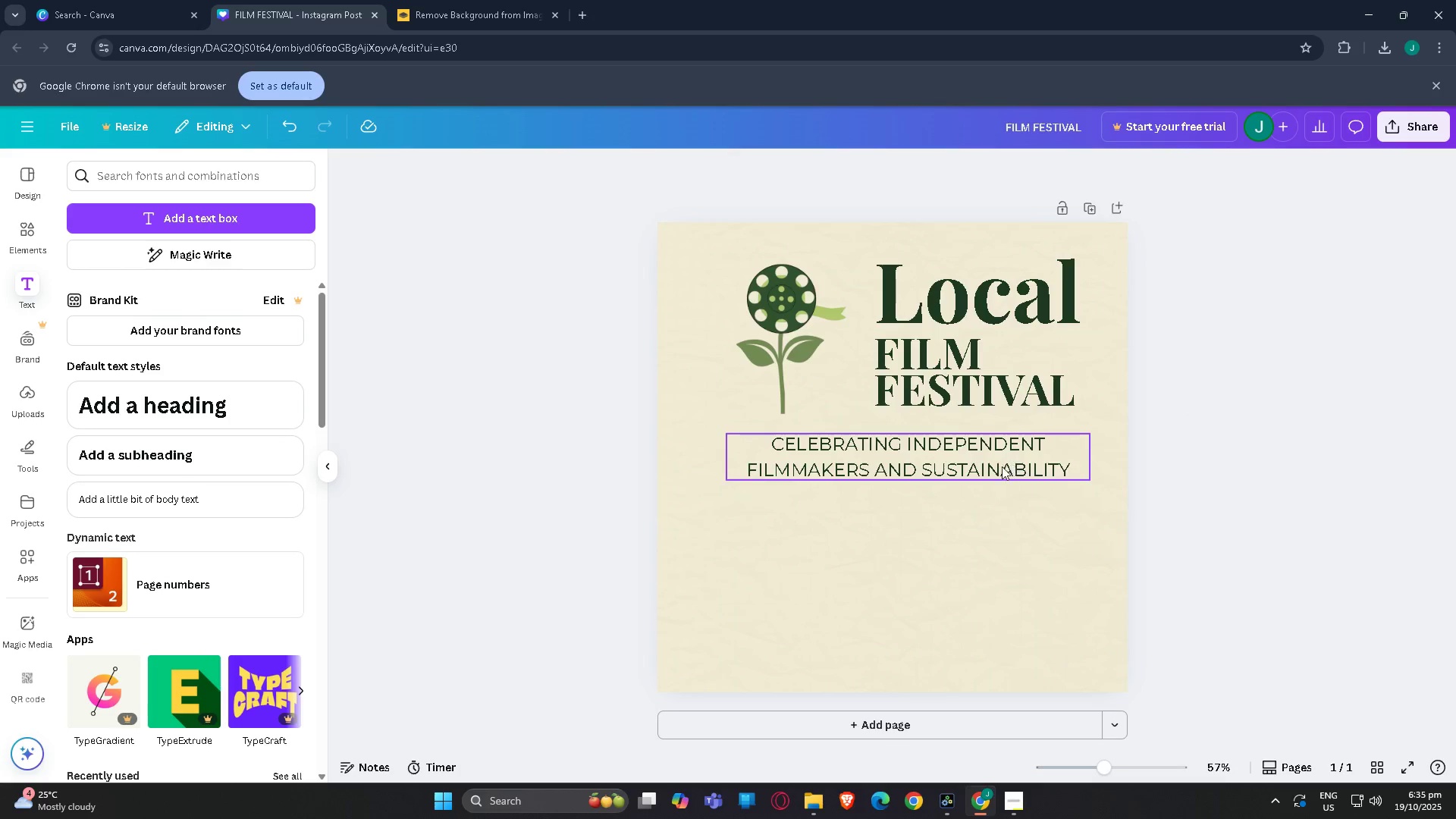 
left_click_drag(start_coordinate=[998, 467], to_coordinate=[994, 457])
 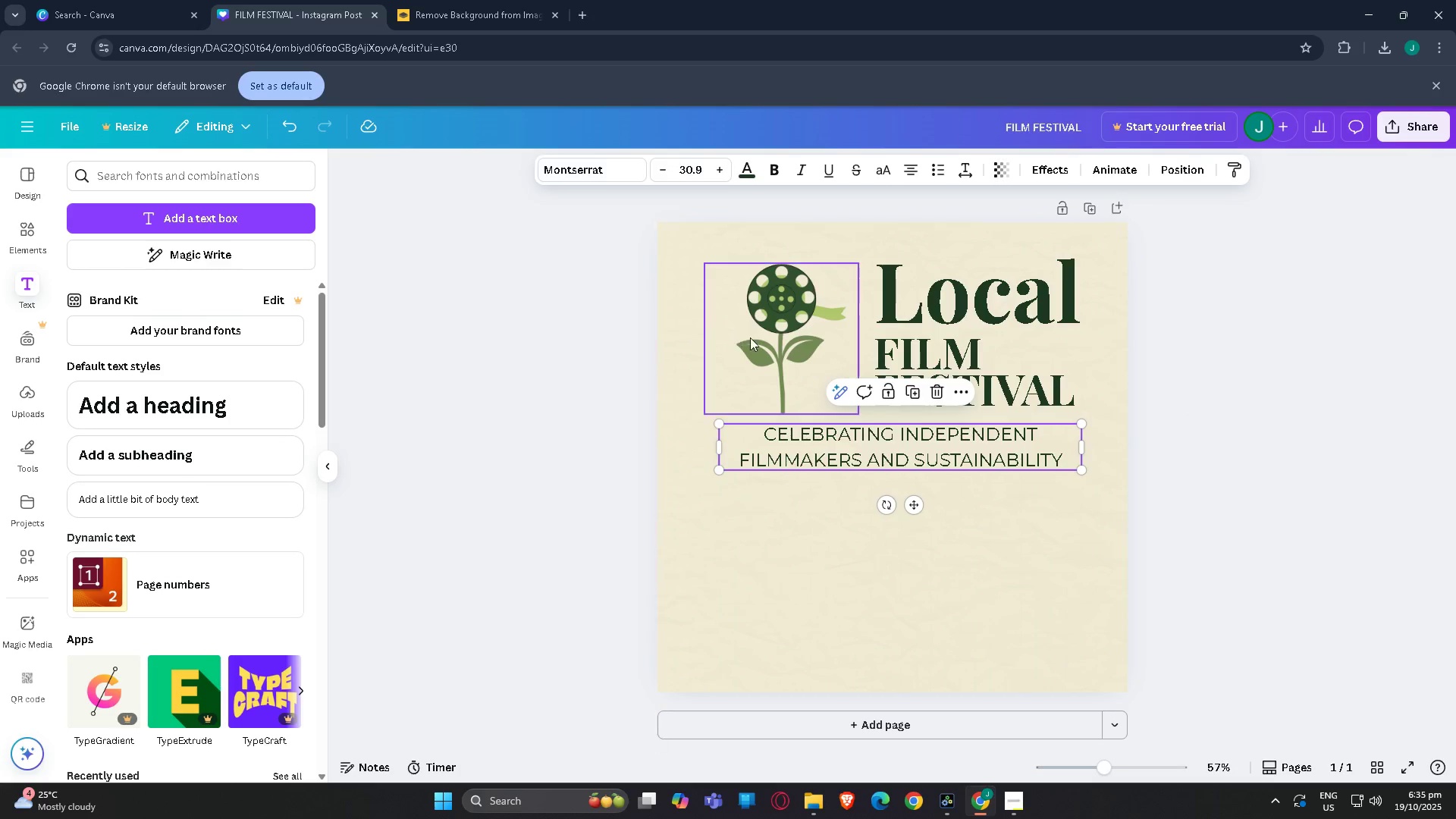 
left_click([751, 337])
 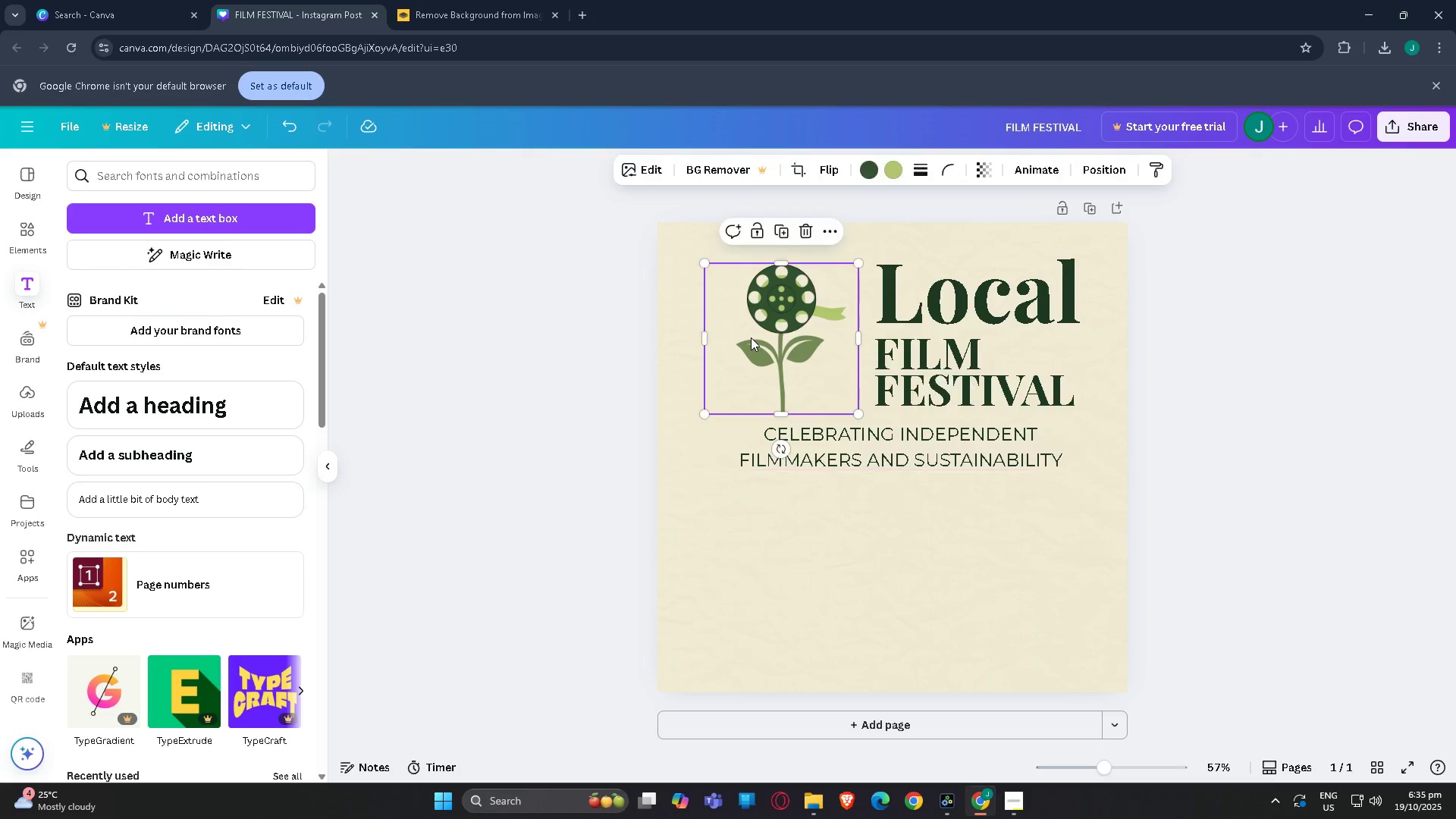 
left_click_drag(start_coordinate=[751, 337], to_coordinate=[720, 309])
 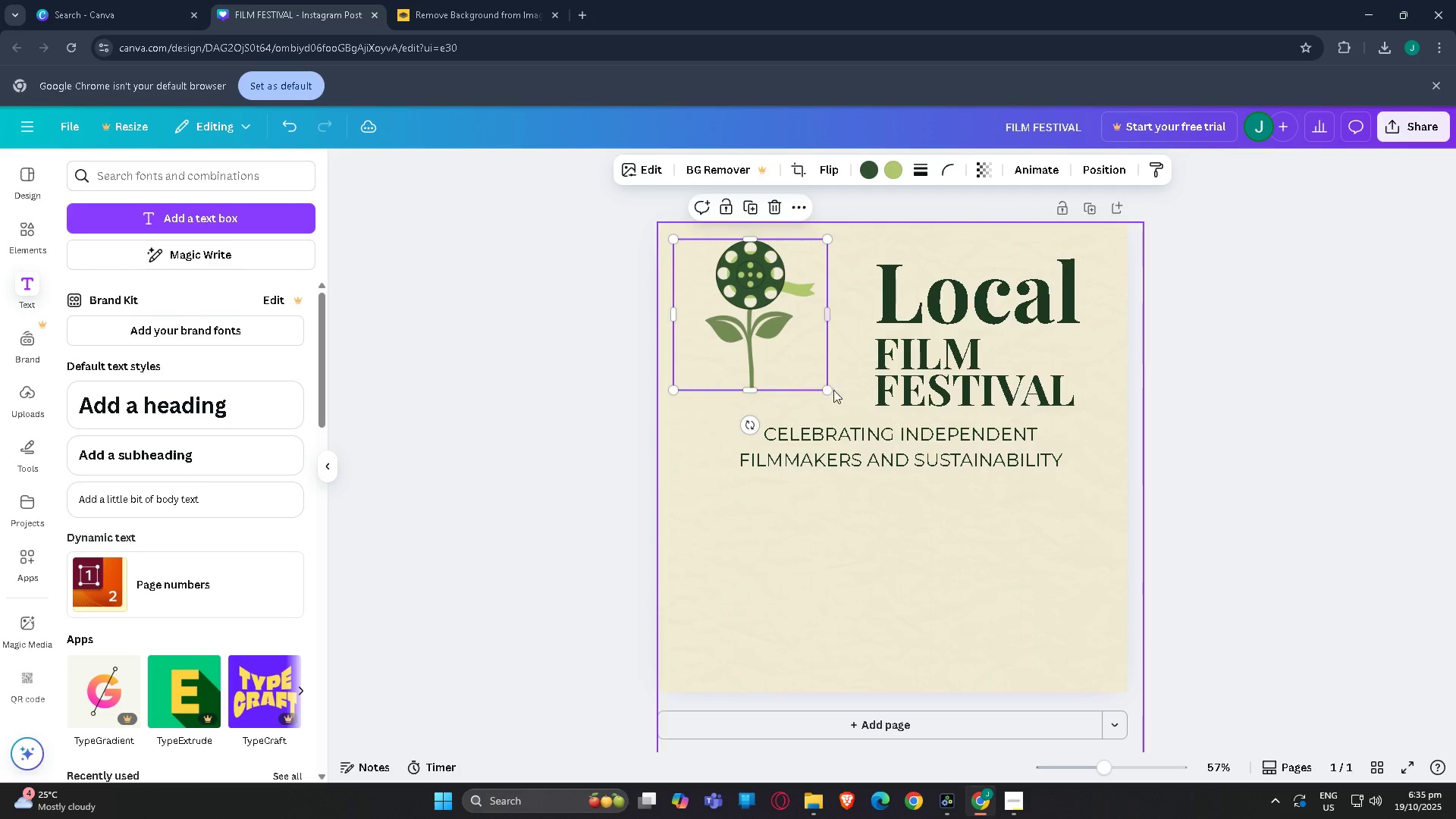 
left_click_drag(start_coordinate=[827, 391], to_coordinate=[856, 413])
 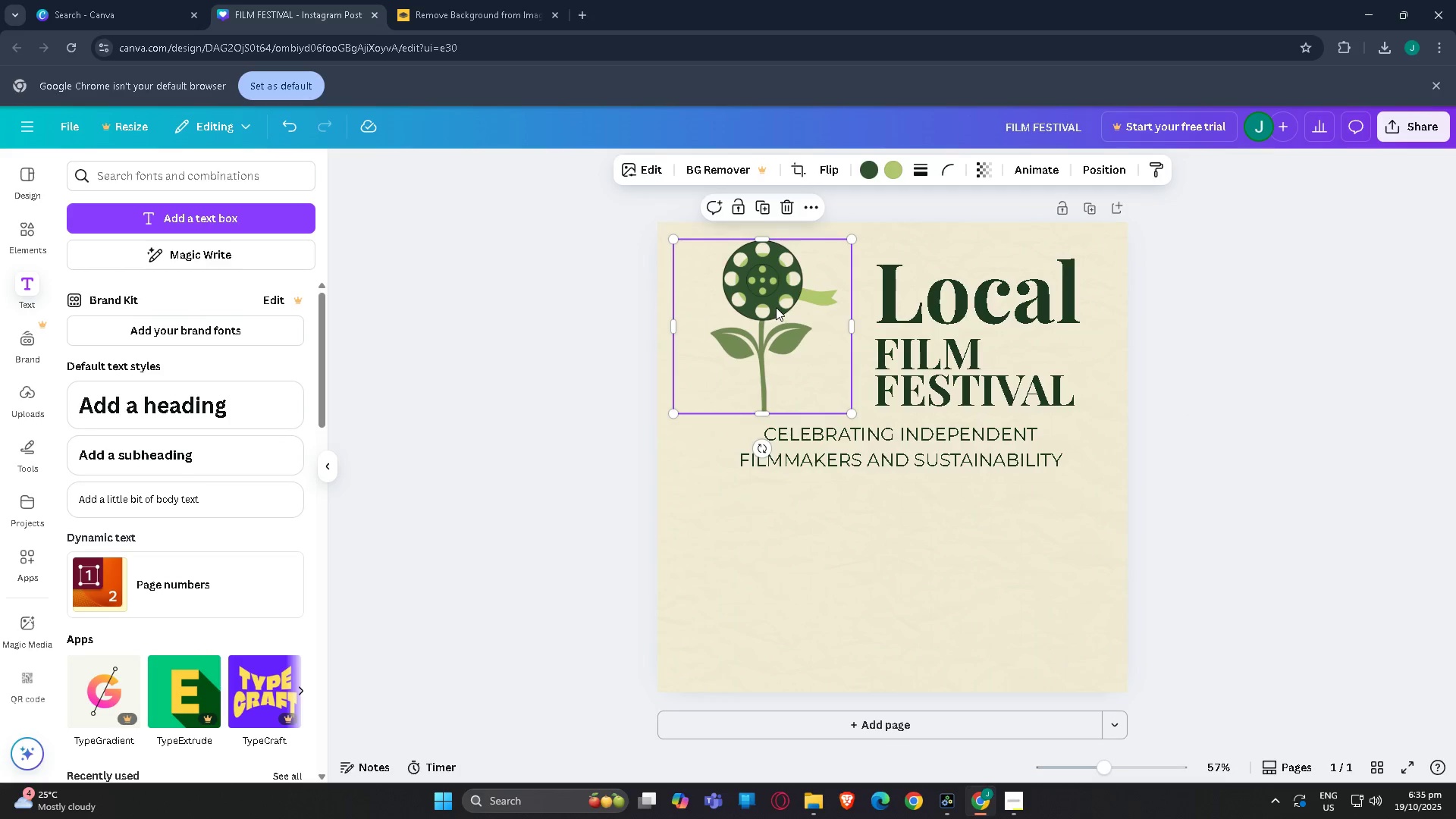 
left_click([776, 307])
 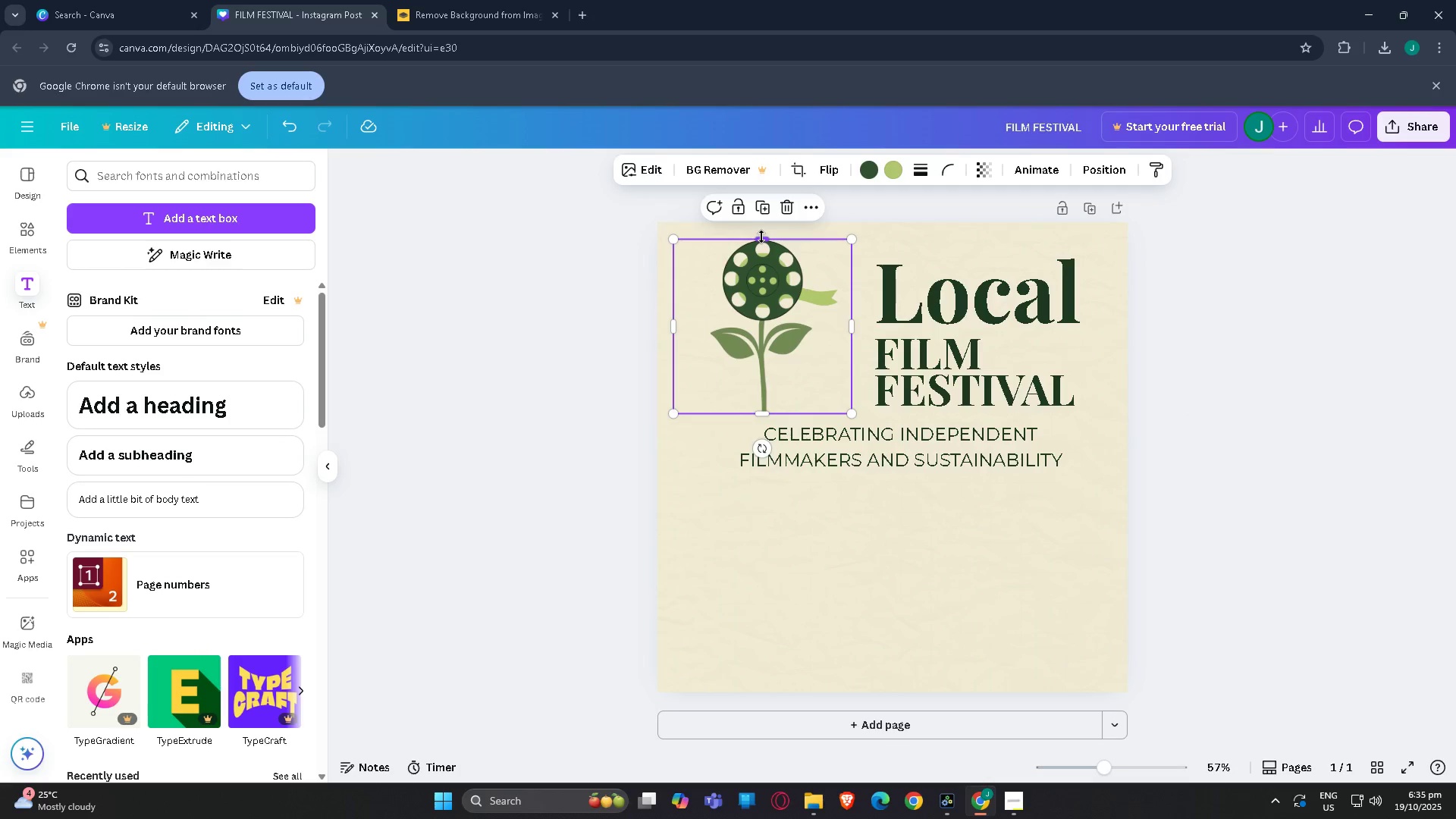 
left_click_drag(start_coordinate=[761, 237], to_coordinate=[766, 234])
 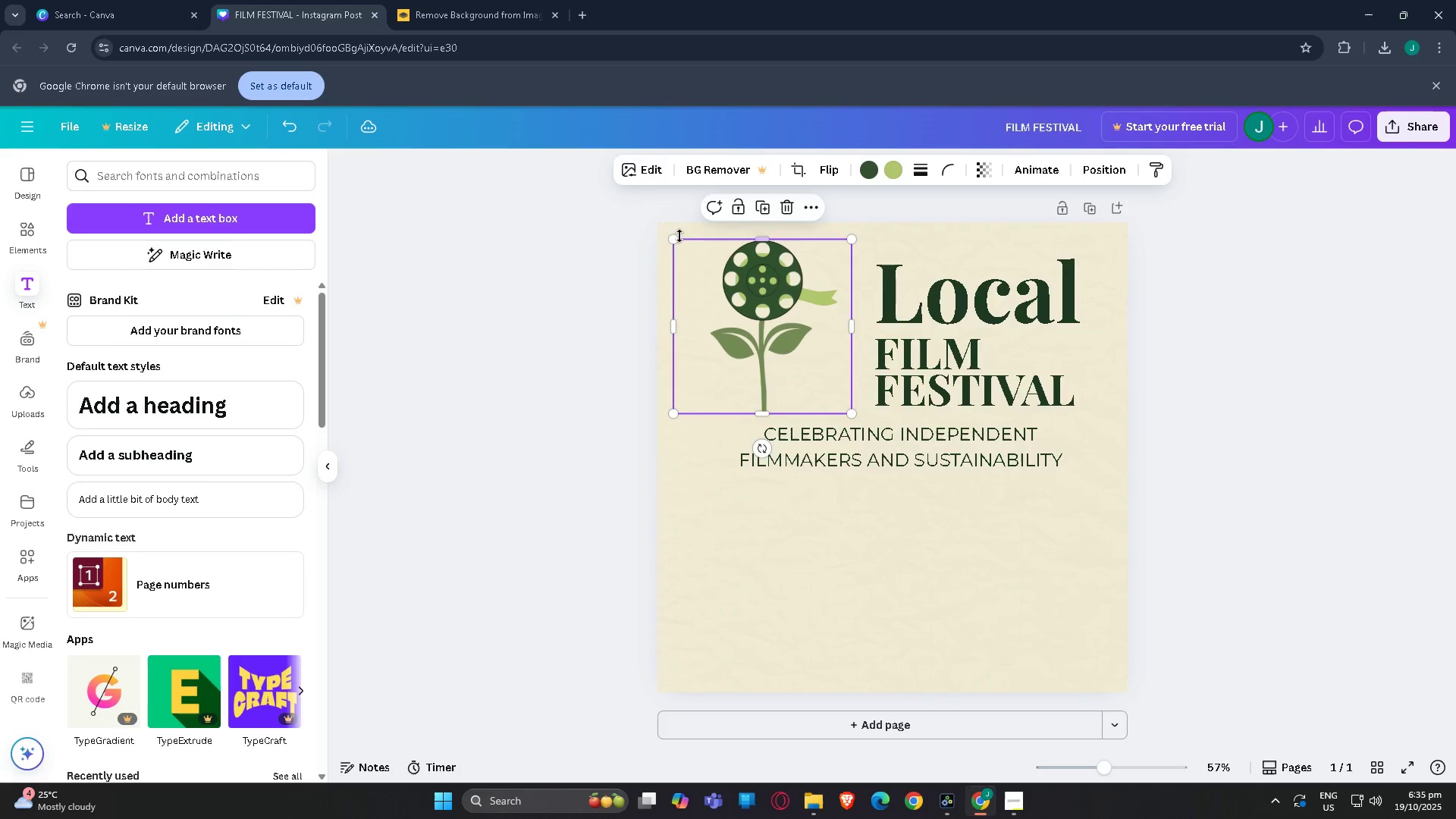 
left_click_drag(start_coordinate=[676, 240], to_coordinate=[701, 262])
 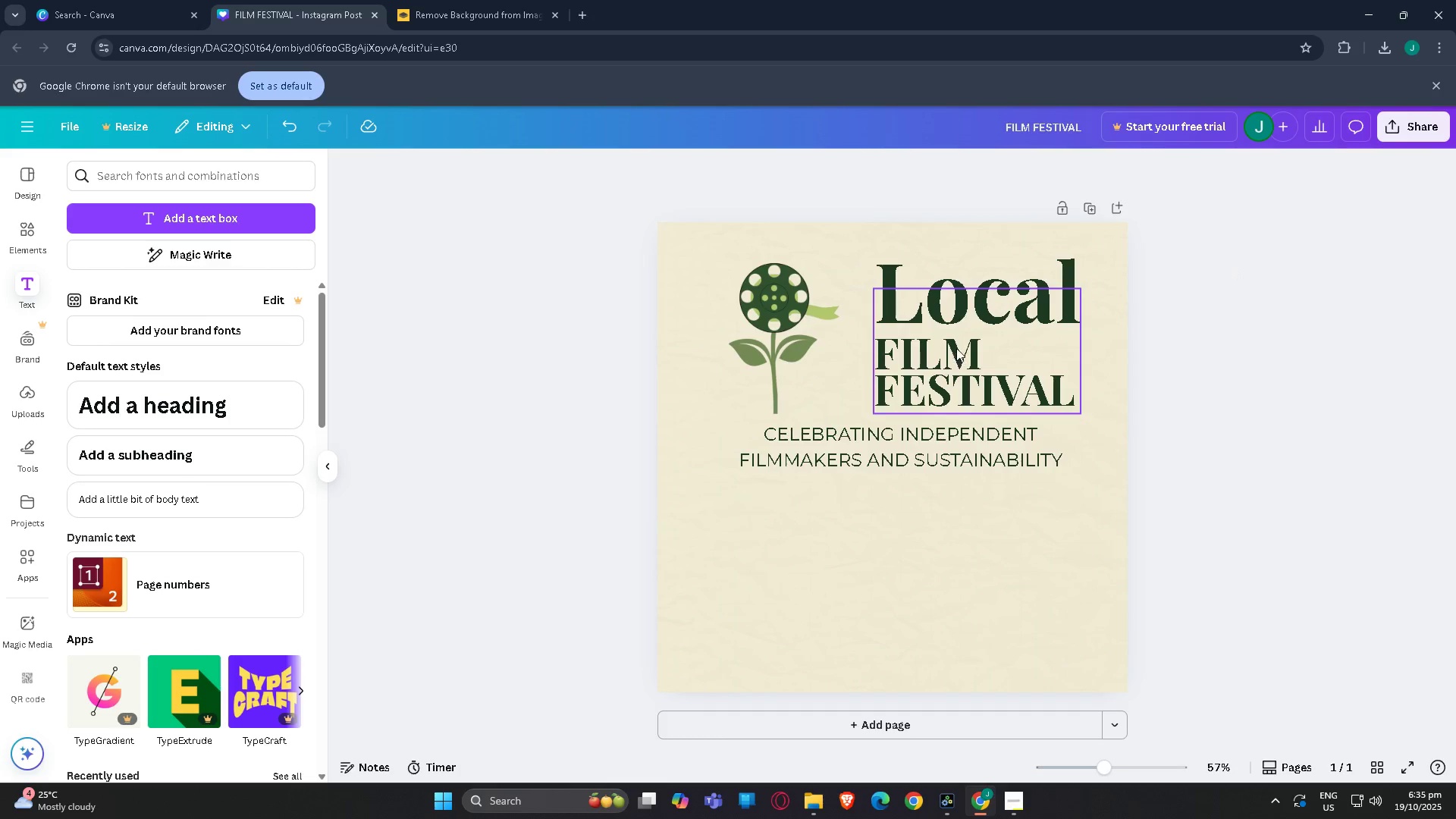 
left_click_drag(start_coordinate=[962, 348], to_coordinate=[940, 347])
 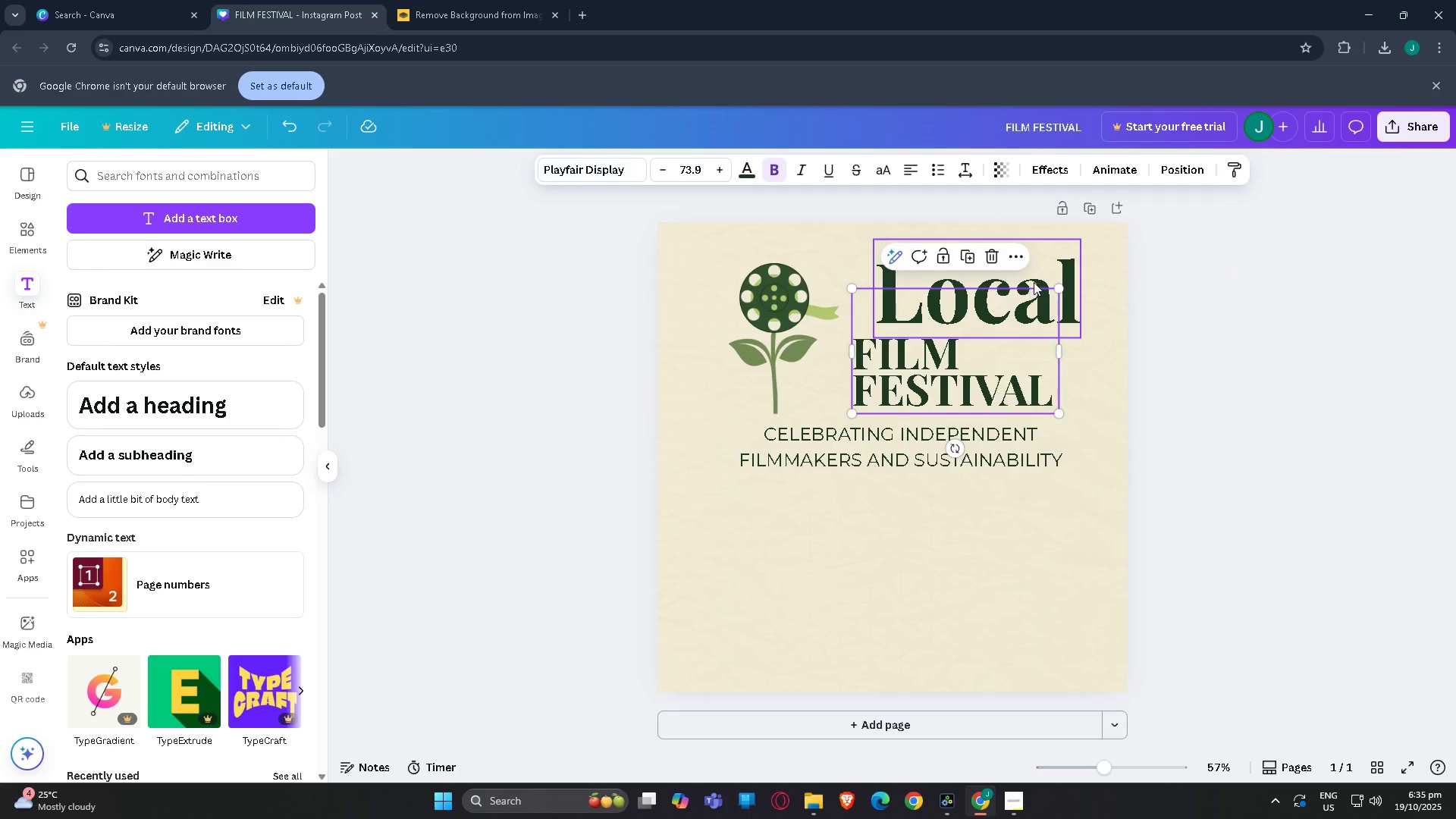 
left_click([1034, 282])
 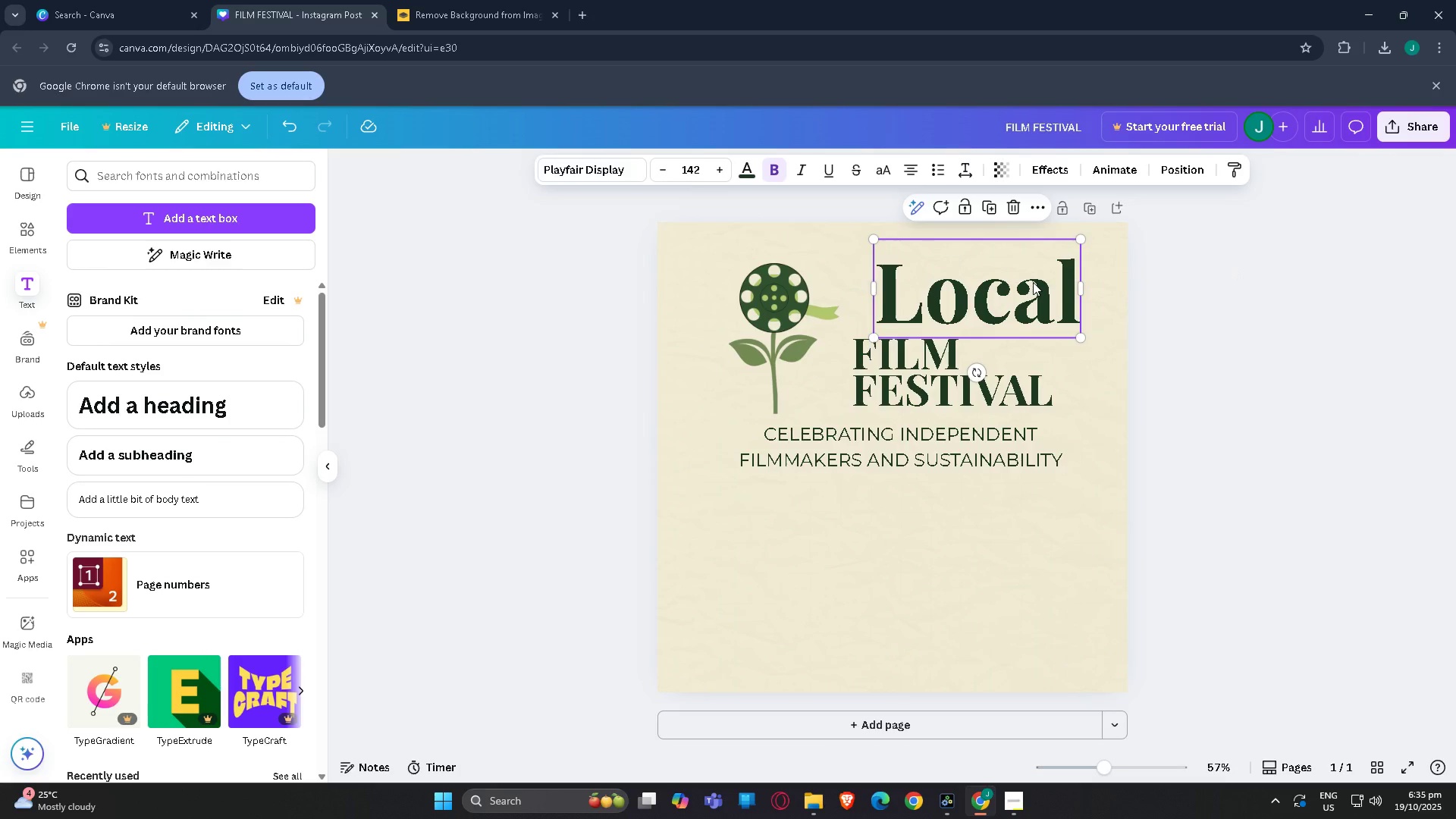 
left_click_drag(start_coordinate=[1034, 282], to_coordinate=[1013, 281])
 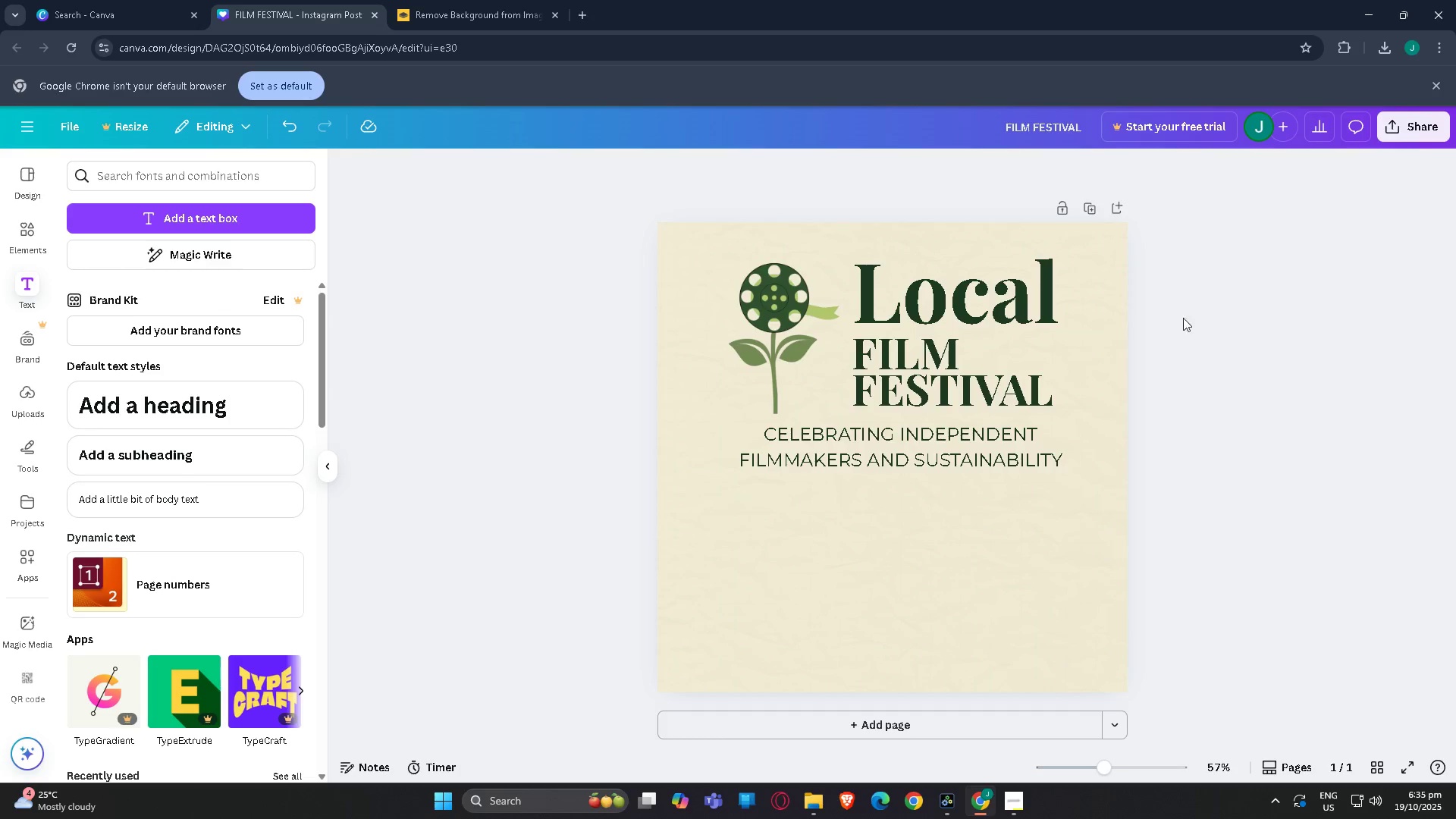 
scroll: coordinate [1164, 341], scroll_direction: down, amount: 2.0
 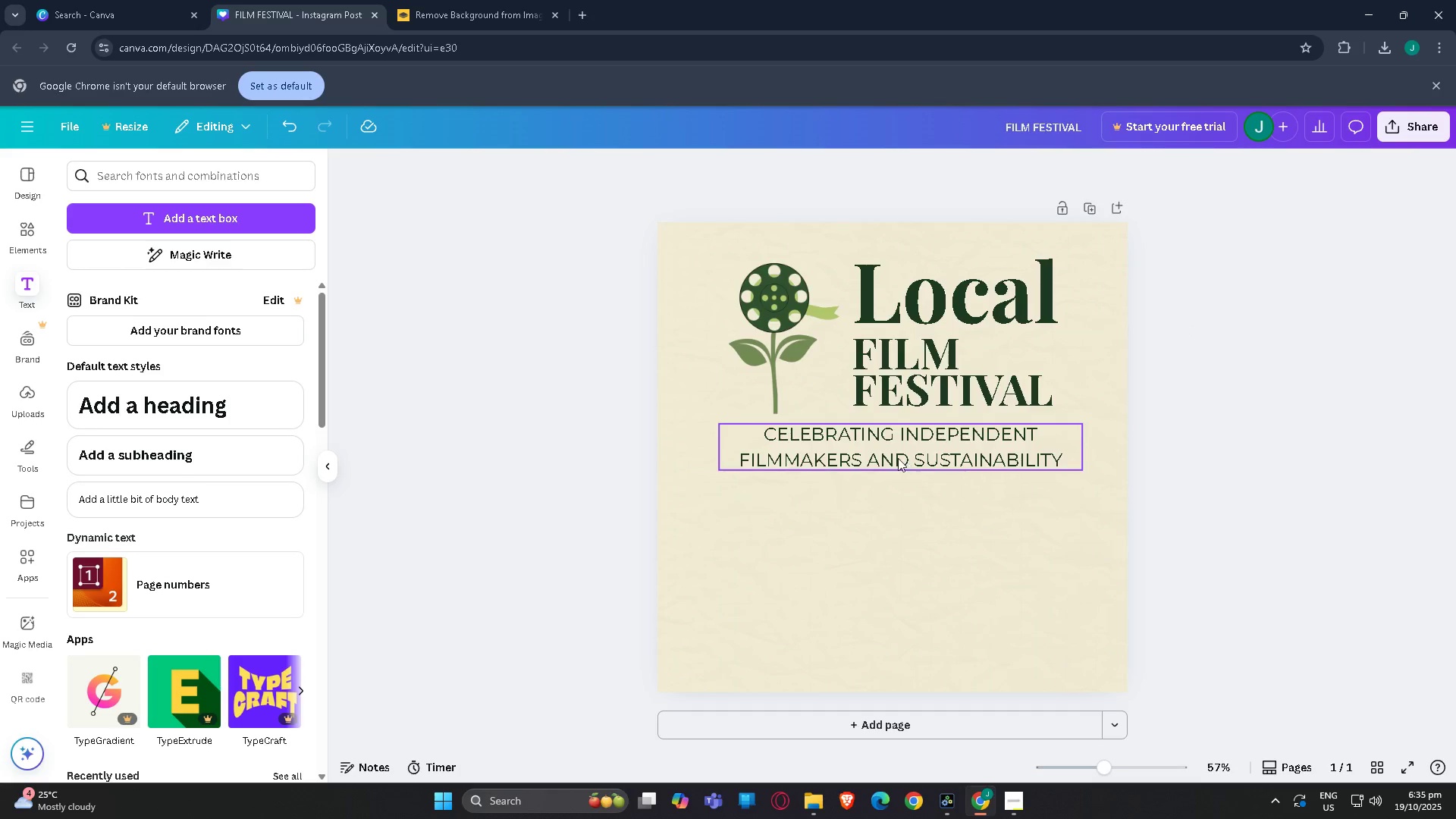 
left_click([897, 457])
 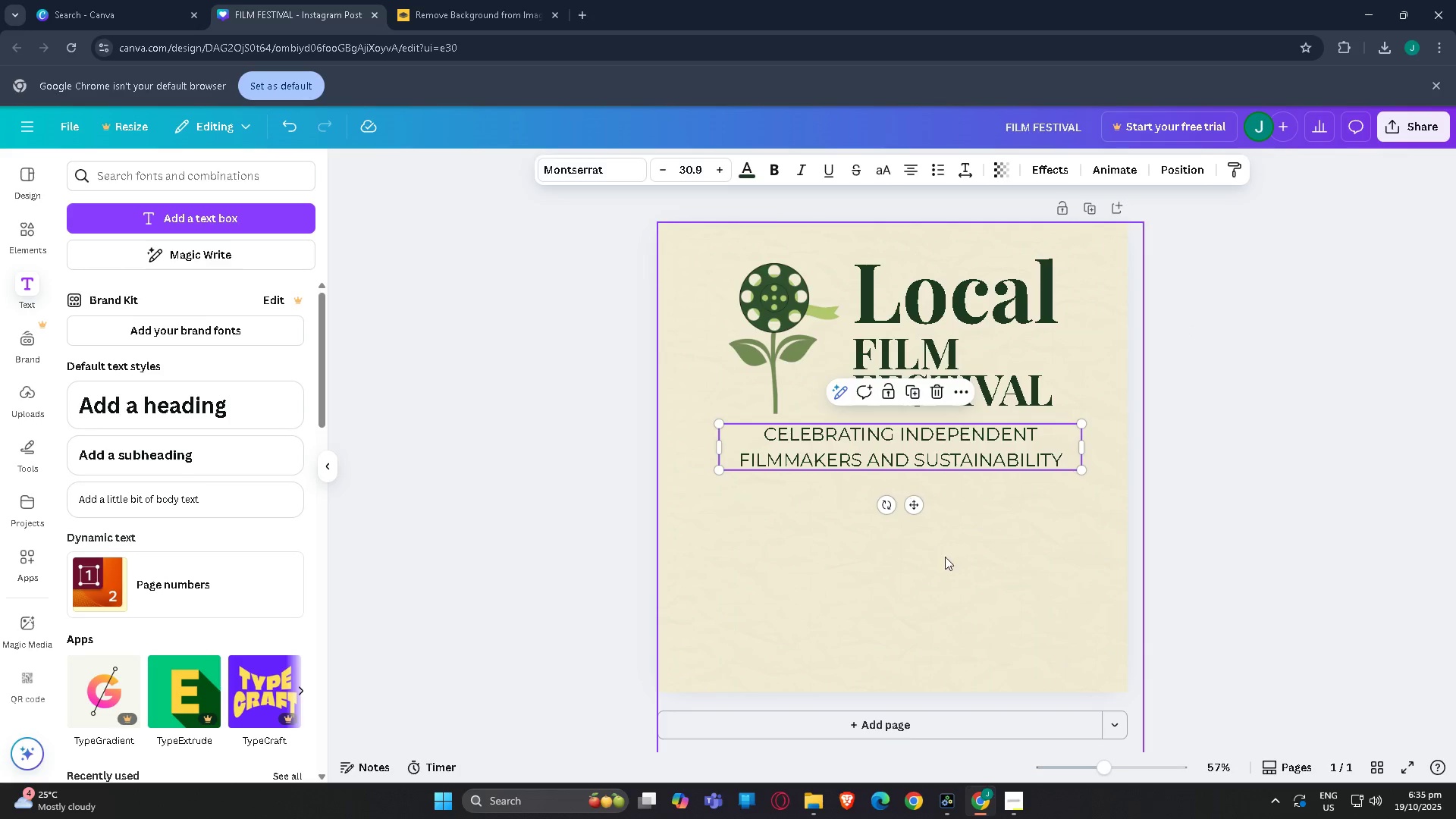 
scroll: coordinate [947, 566], scroll_direction: down, amount: 1.0
 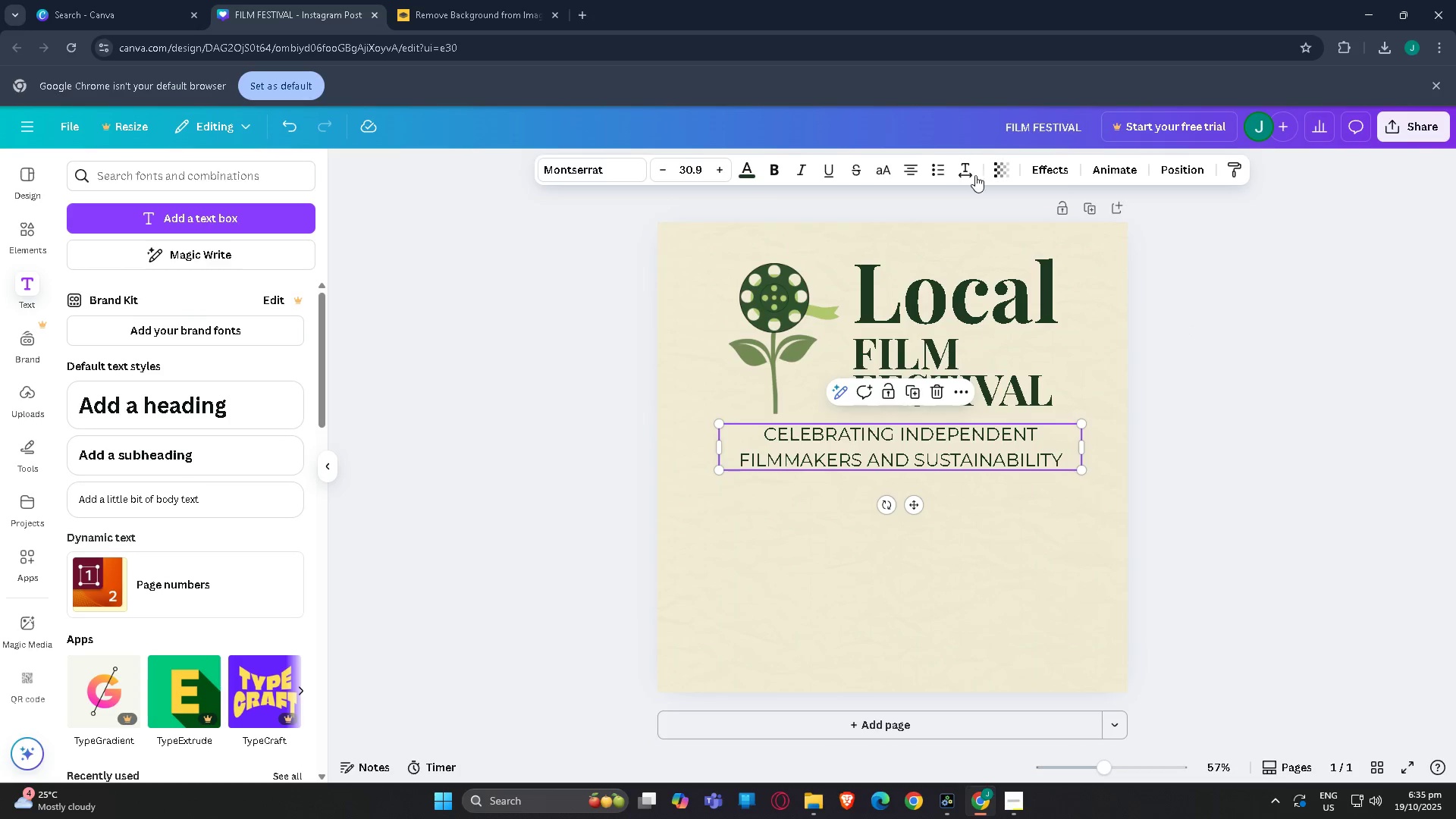 
left_click([912, 168])
 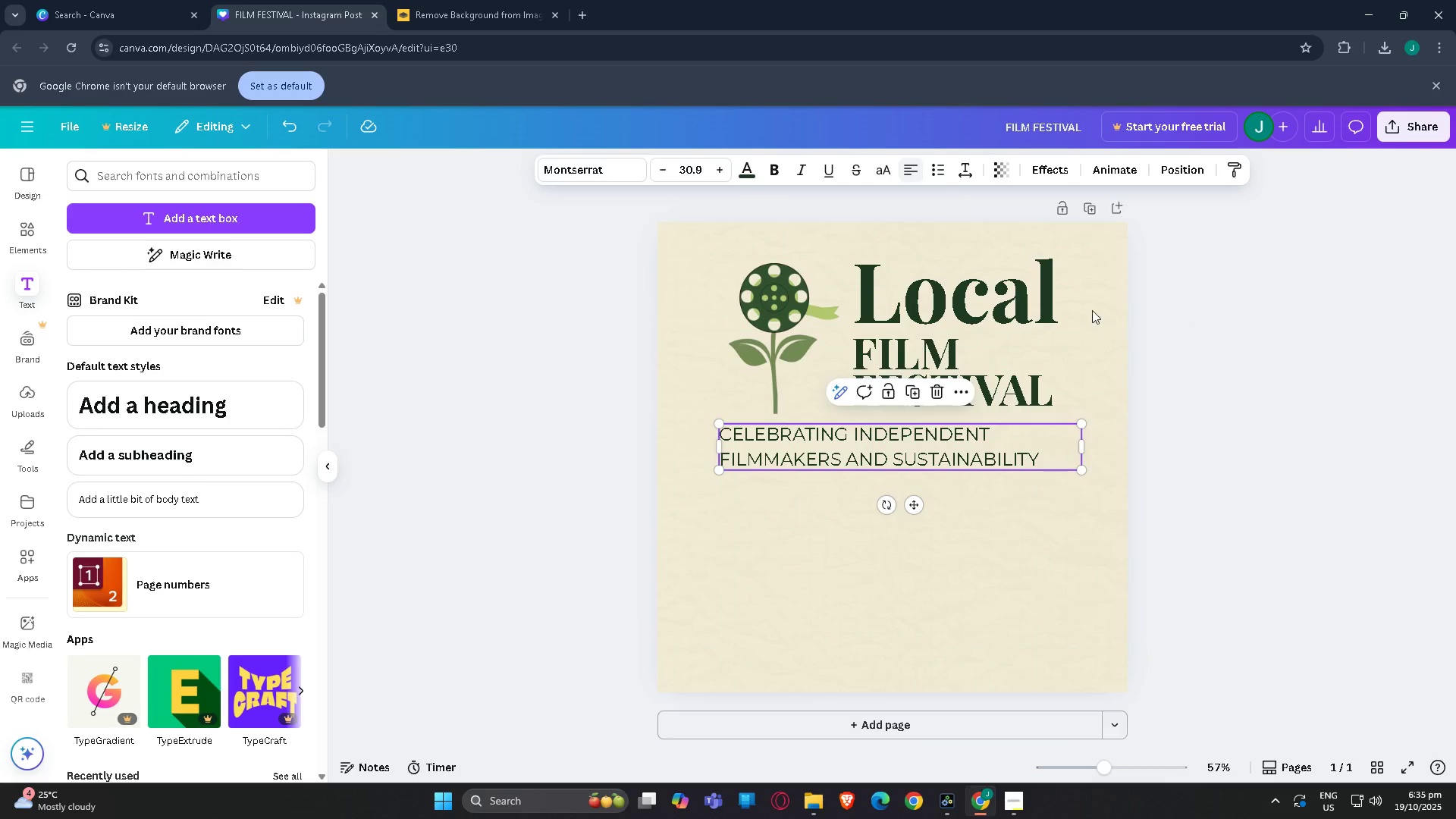 
left_click([1169, 347])
 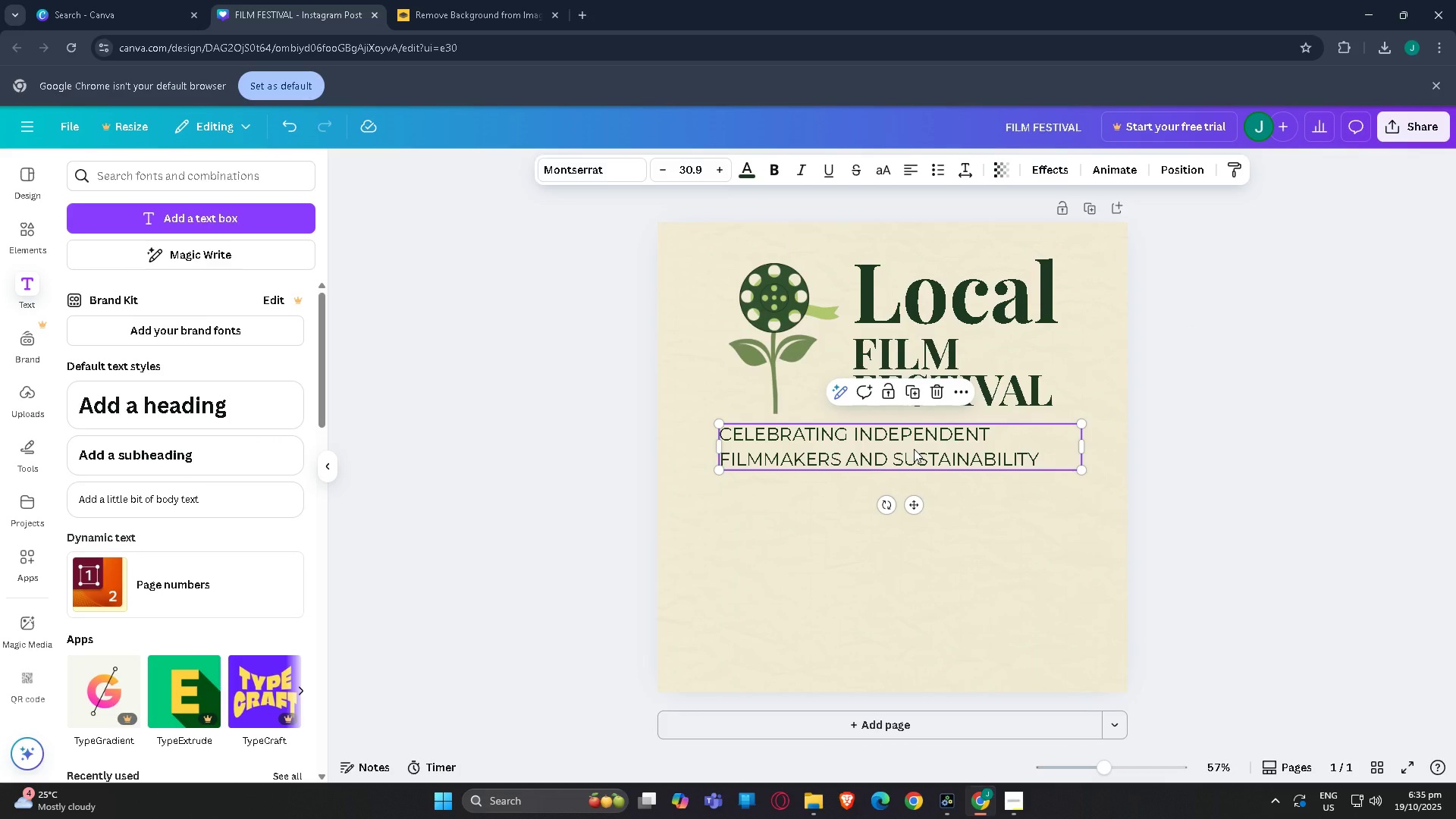 
left_click([914, 449])
 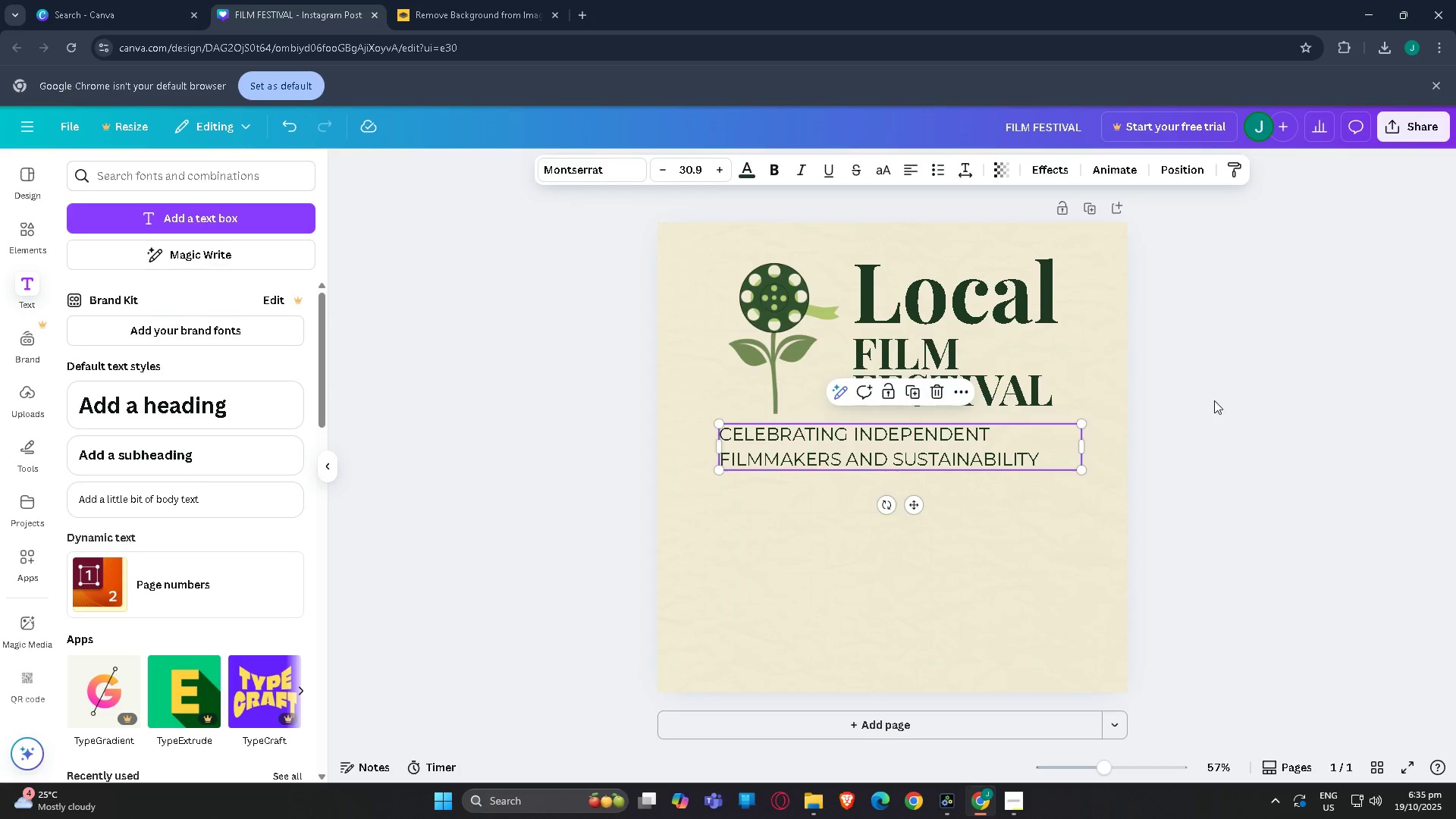 
left_click([1214, 400])
 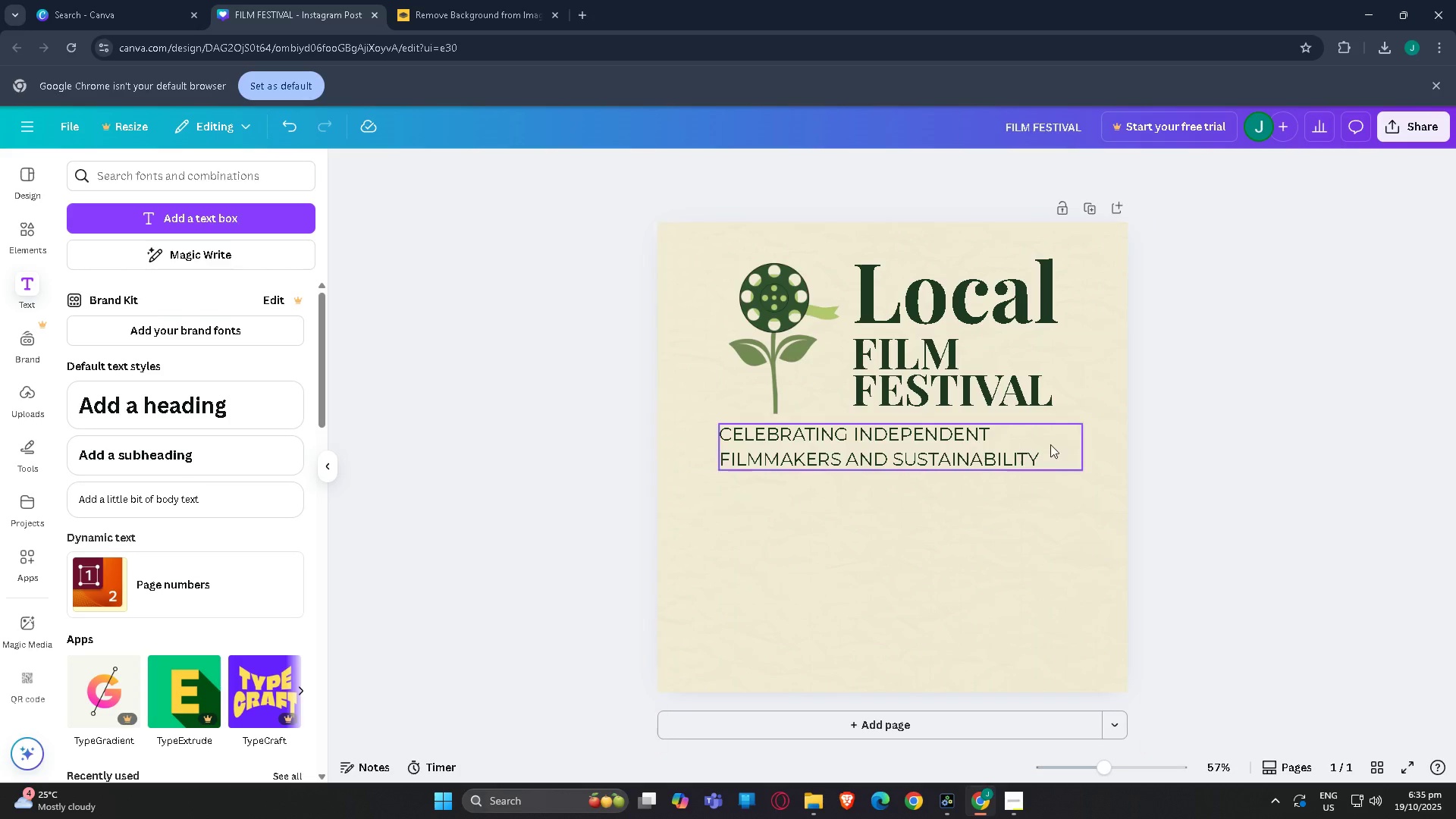 
scroll: coordinate [1049, 444], scroll_direction: down, amount: 2.0
 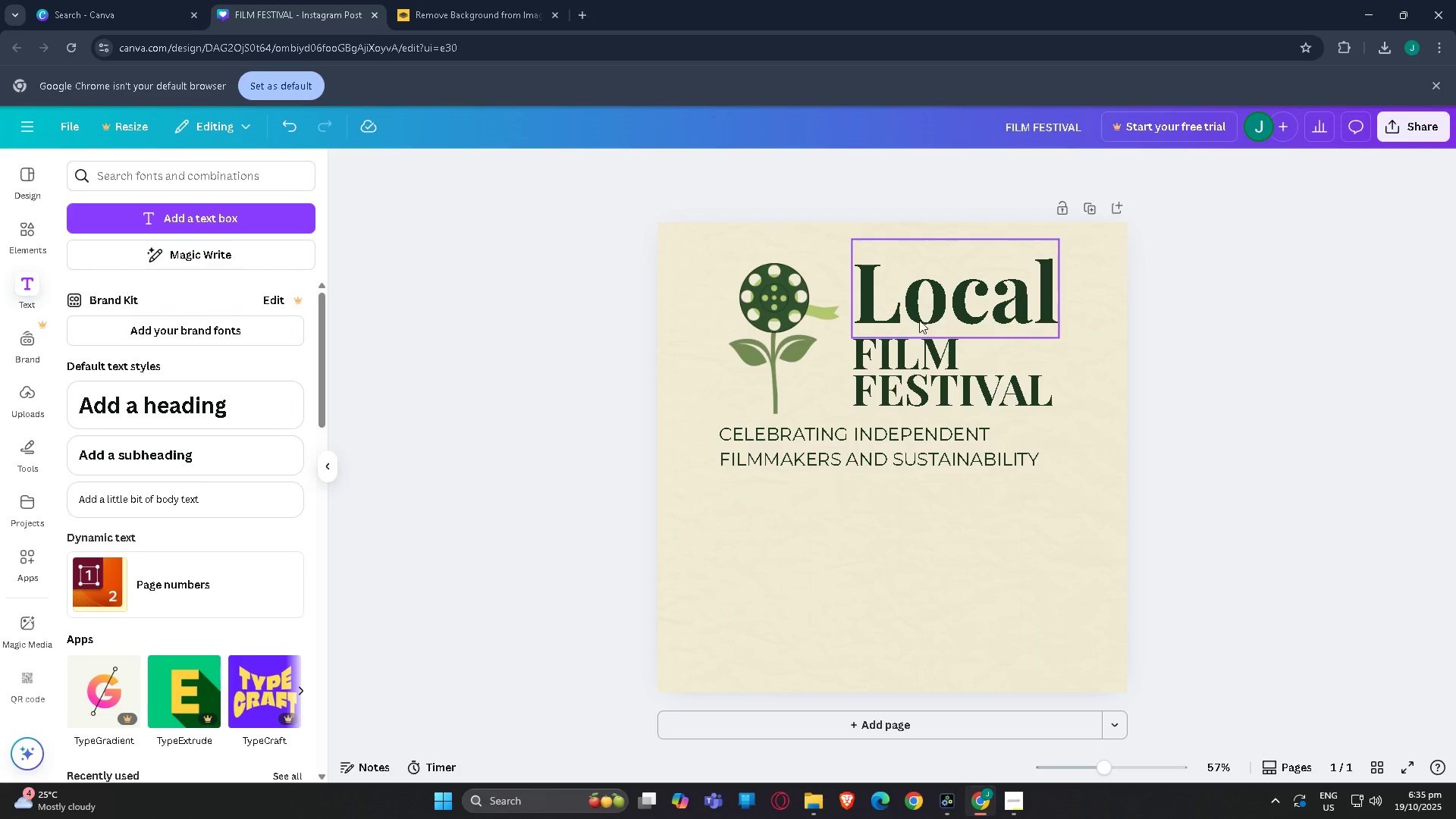 
left_click_drag(start_coordinate=[919, 320], to_coordinate=[907, 319])
 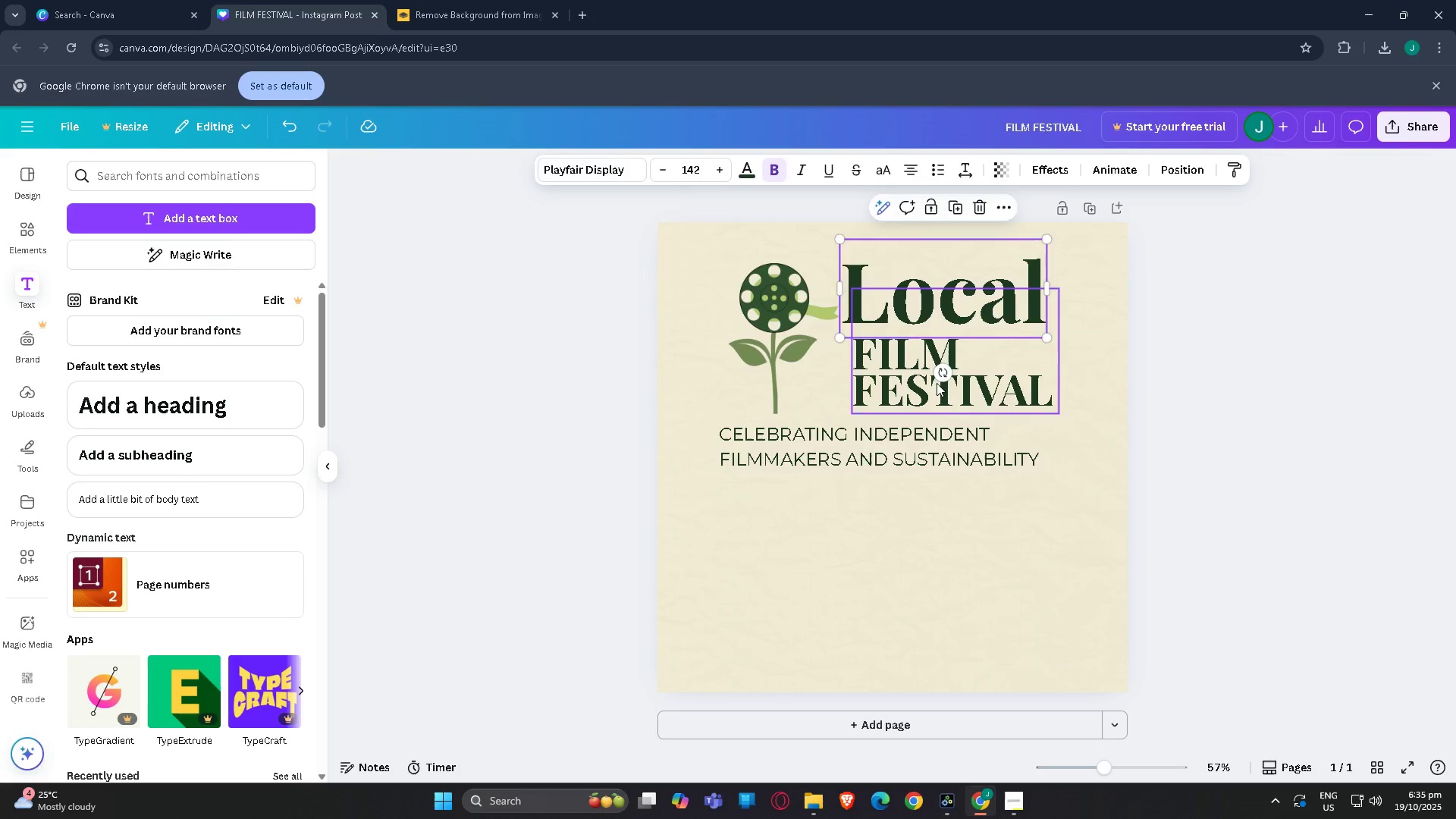 
left_click_drag(start_coordinate=[937, 383], to_coordinate=[927, 383])
 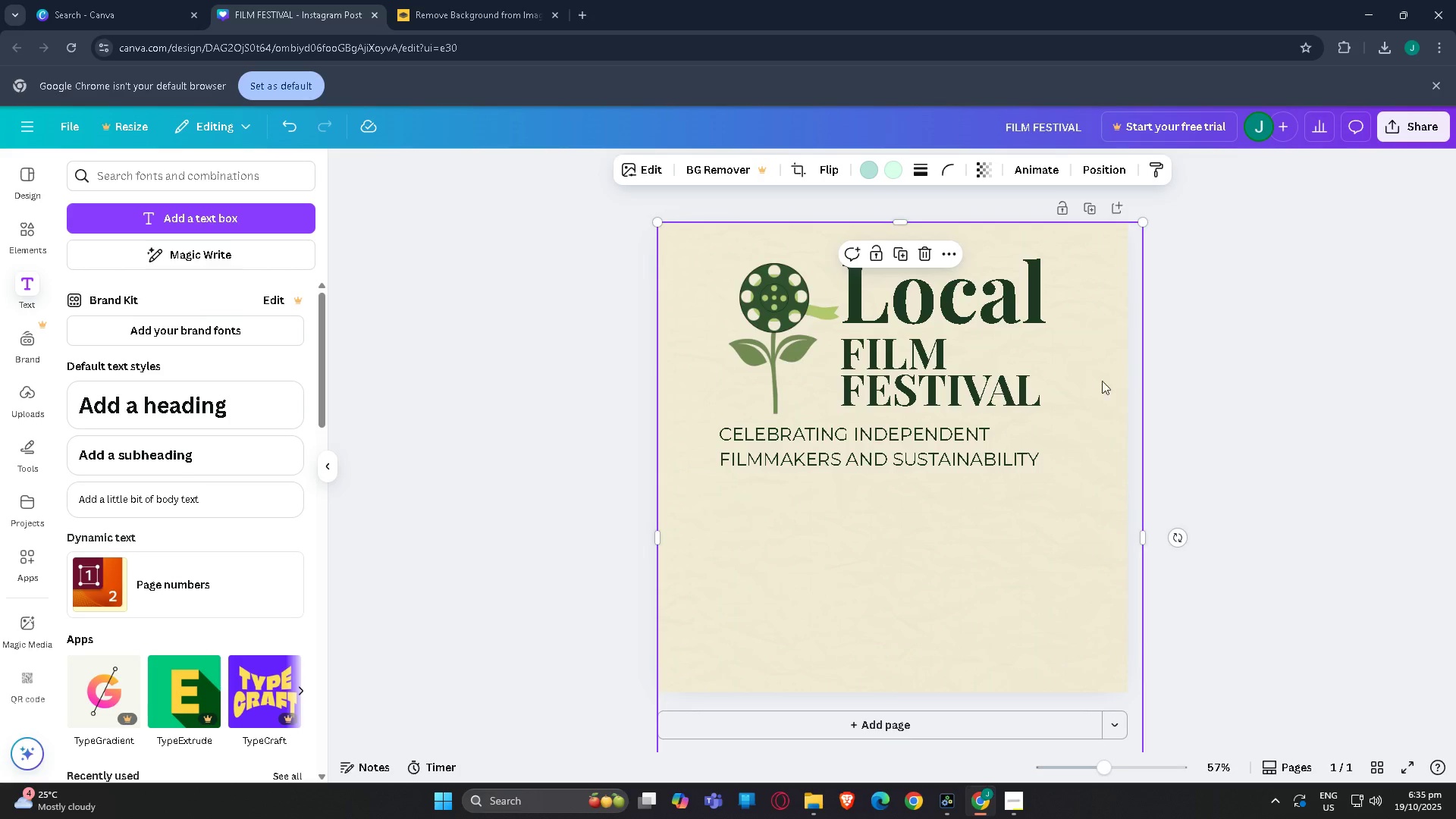 
scroll: coordinate [1065, 437], scroll_direction: down, amount: 3.0
 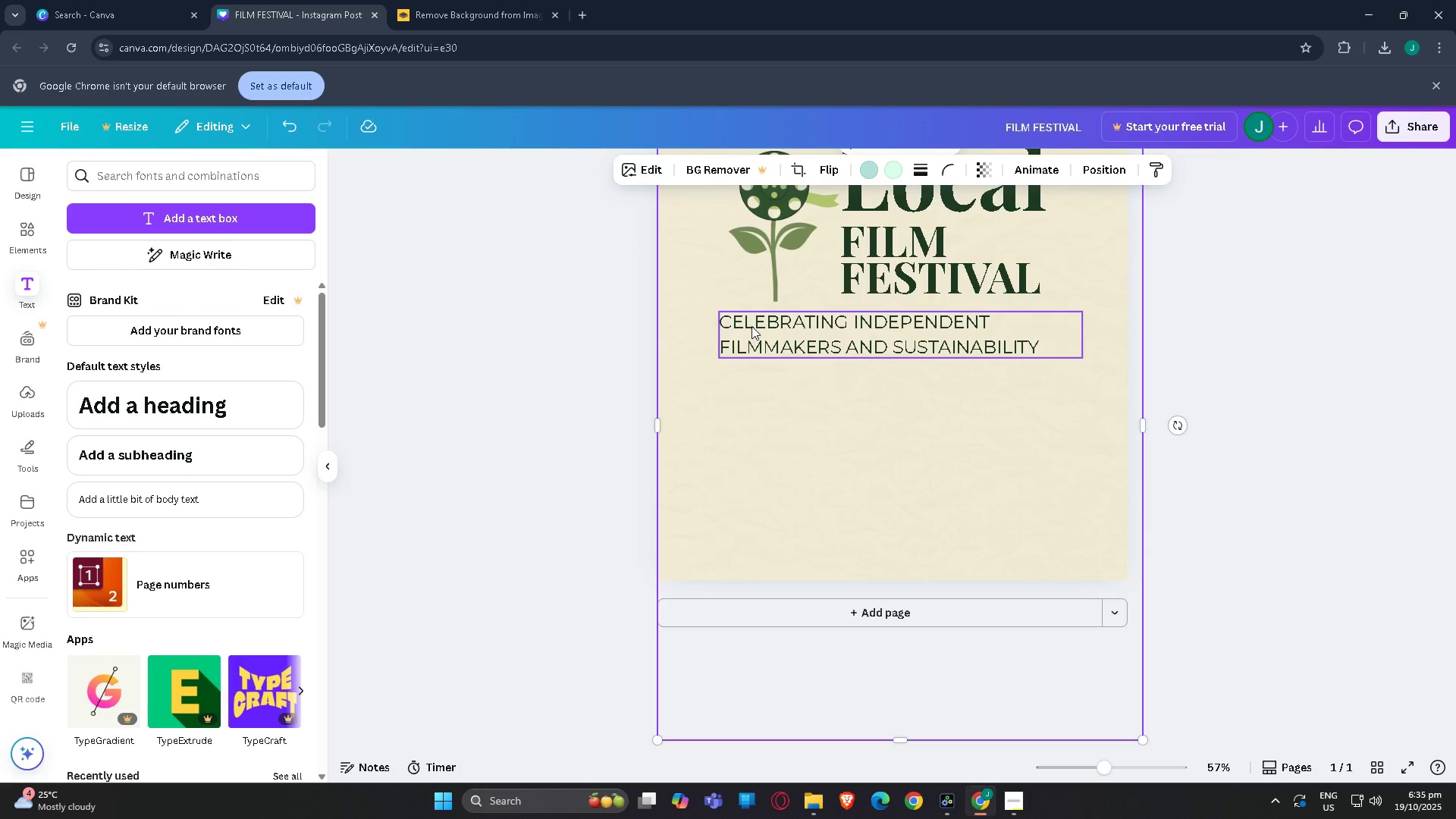 
scroll: coordinate [752, 335], scroll_direction: up, amount: 1.0
 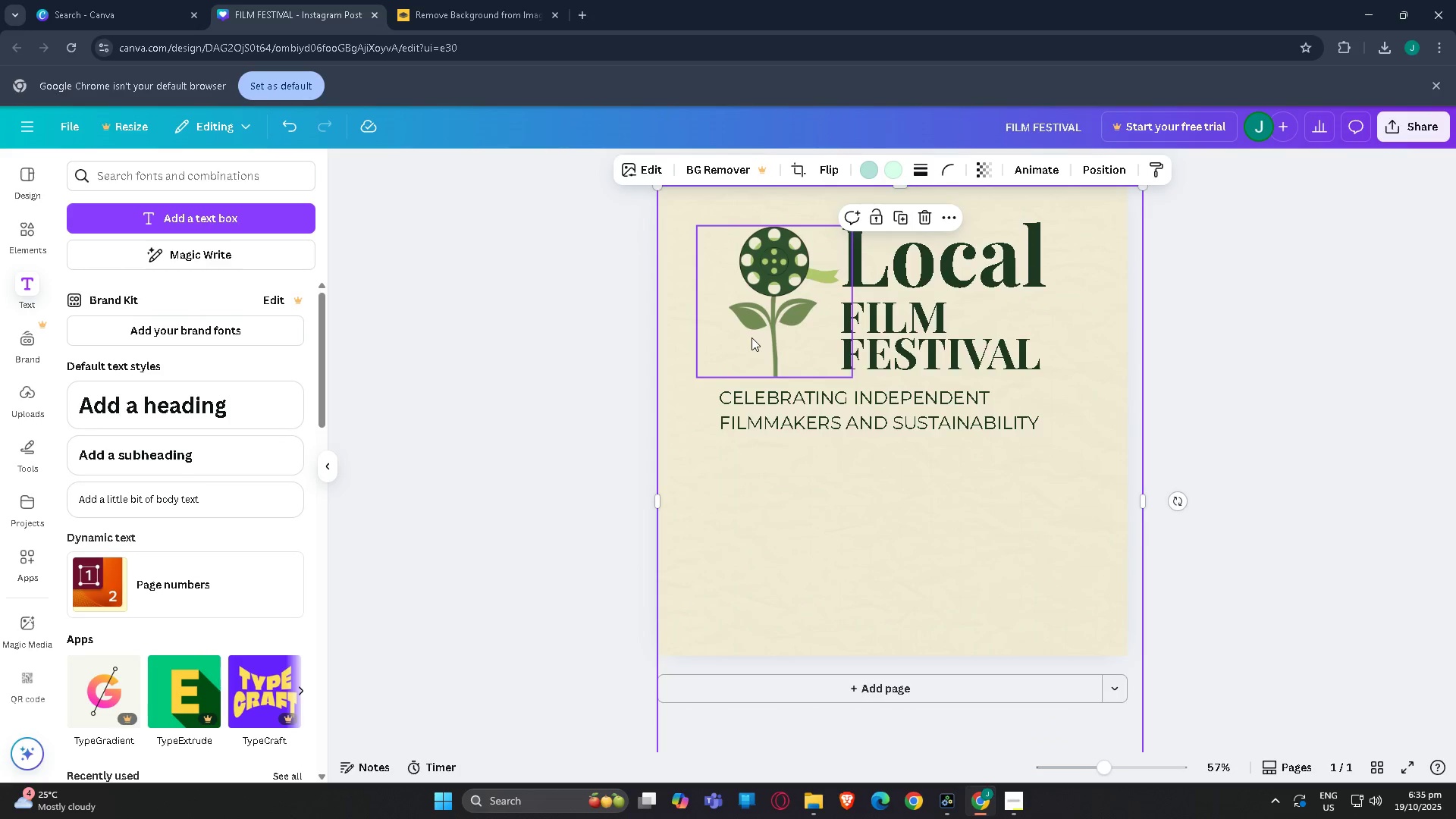 
scroll: coordinate [751, 342], scroll_direction: down, amount: 3.0
 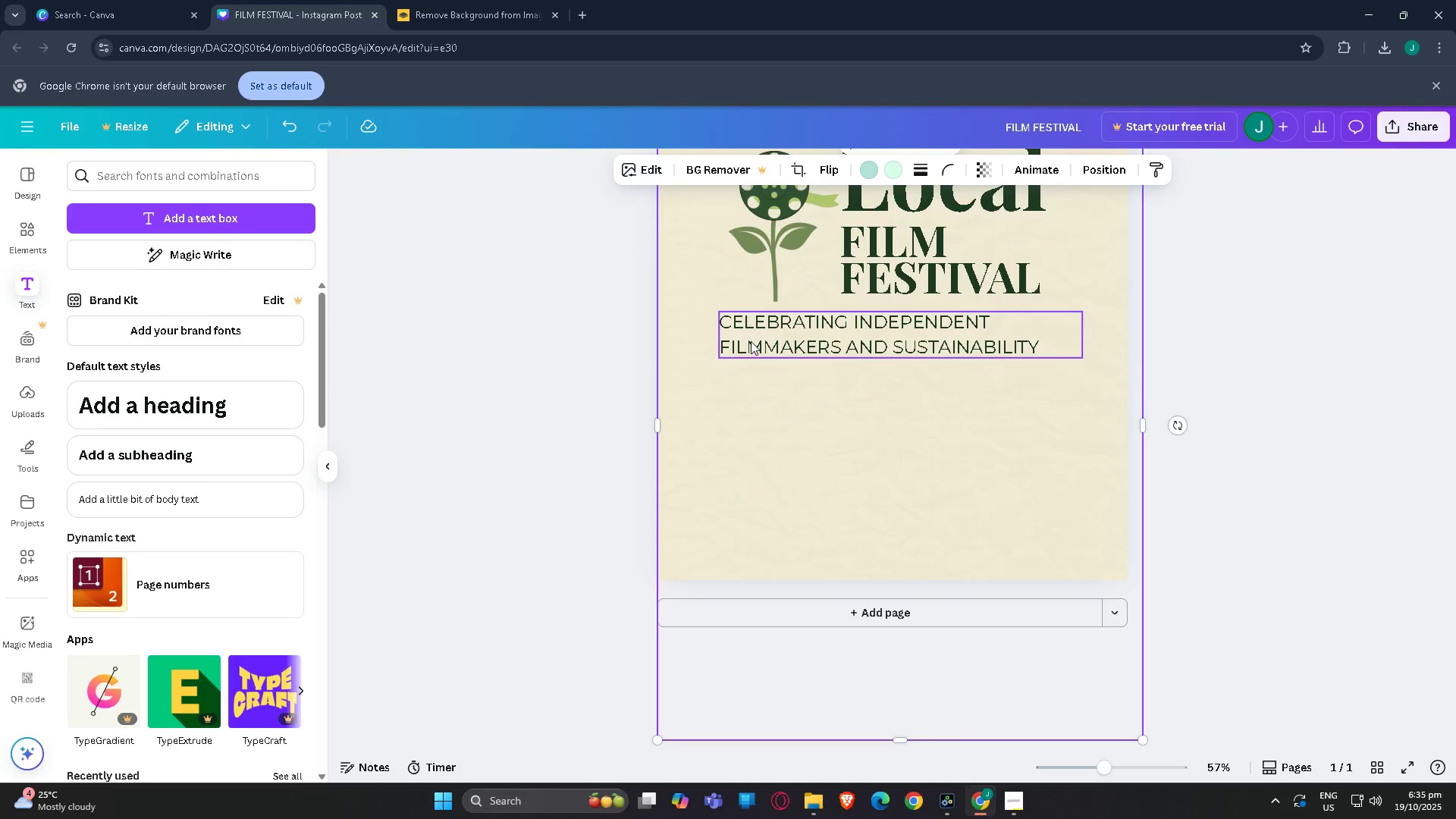 
scroll: coordinate [752, 356], scroll_direction: none, amount: 0.0
 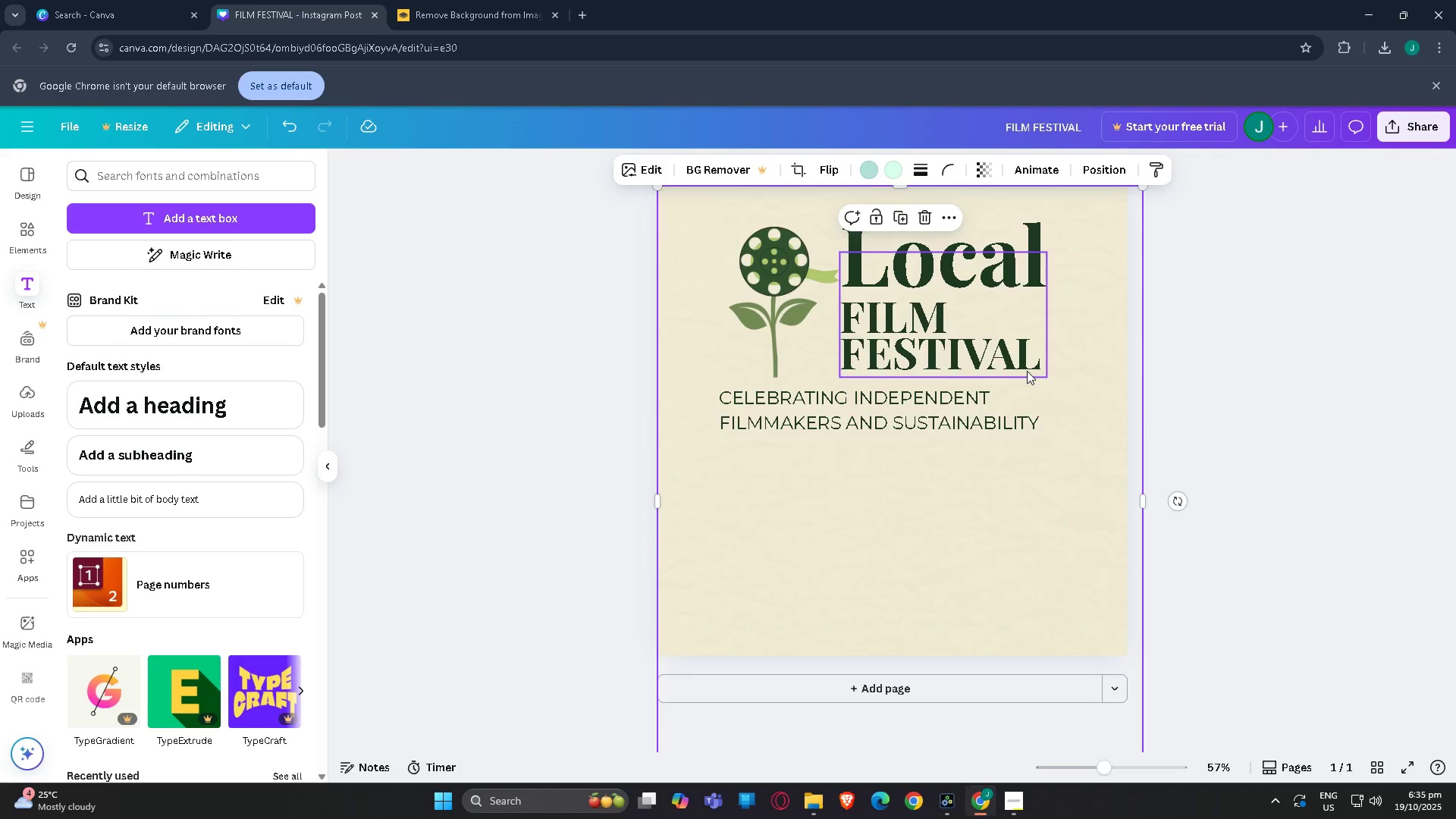 
left_click([1131, 367])
 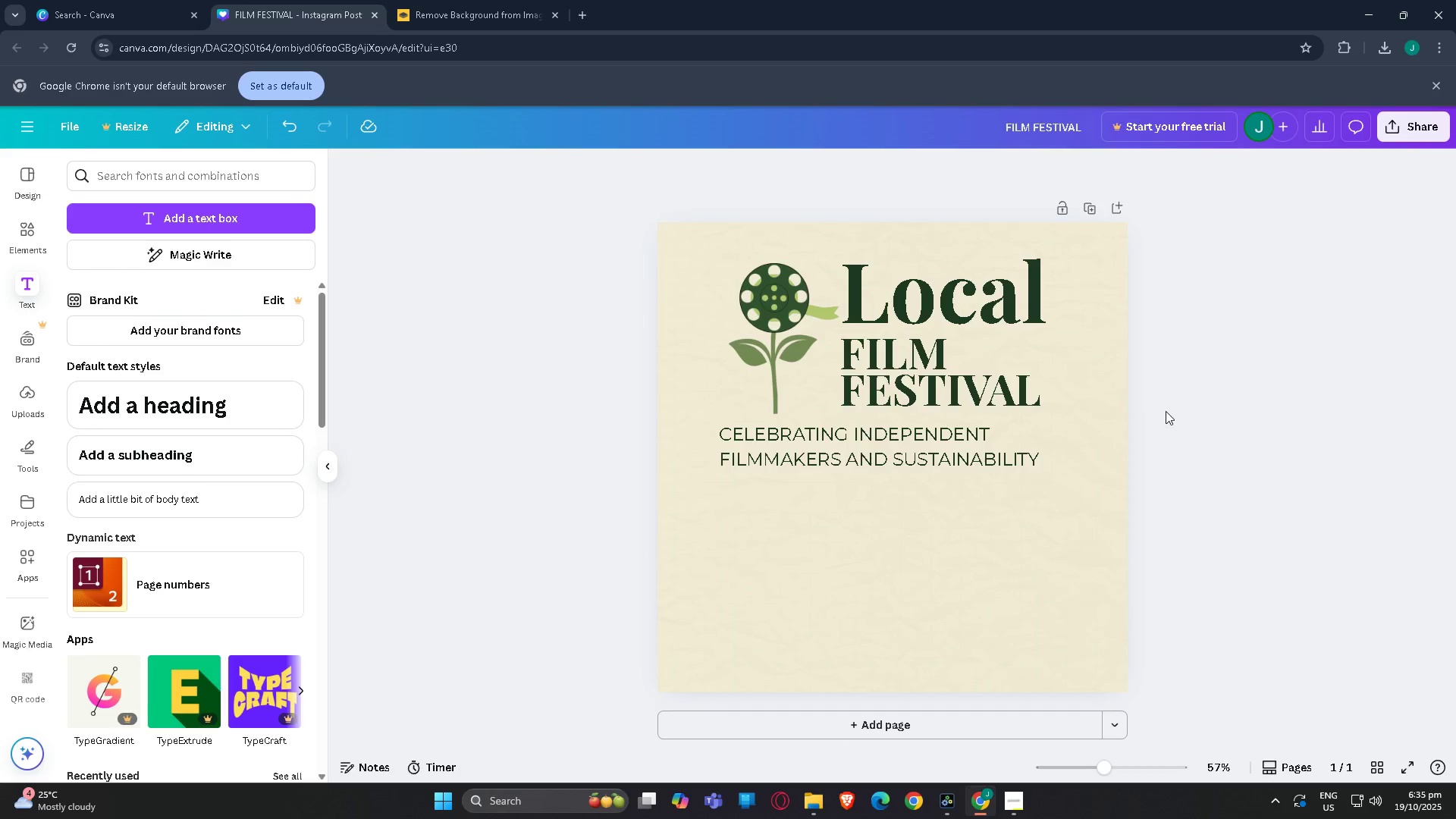 
scroll: coordinate [896, 407], scroll_direction: down, amount: 3.0
 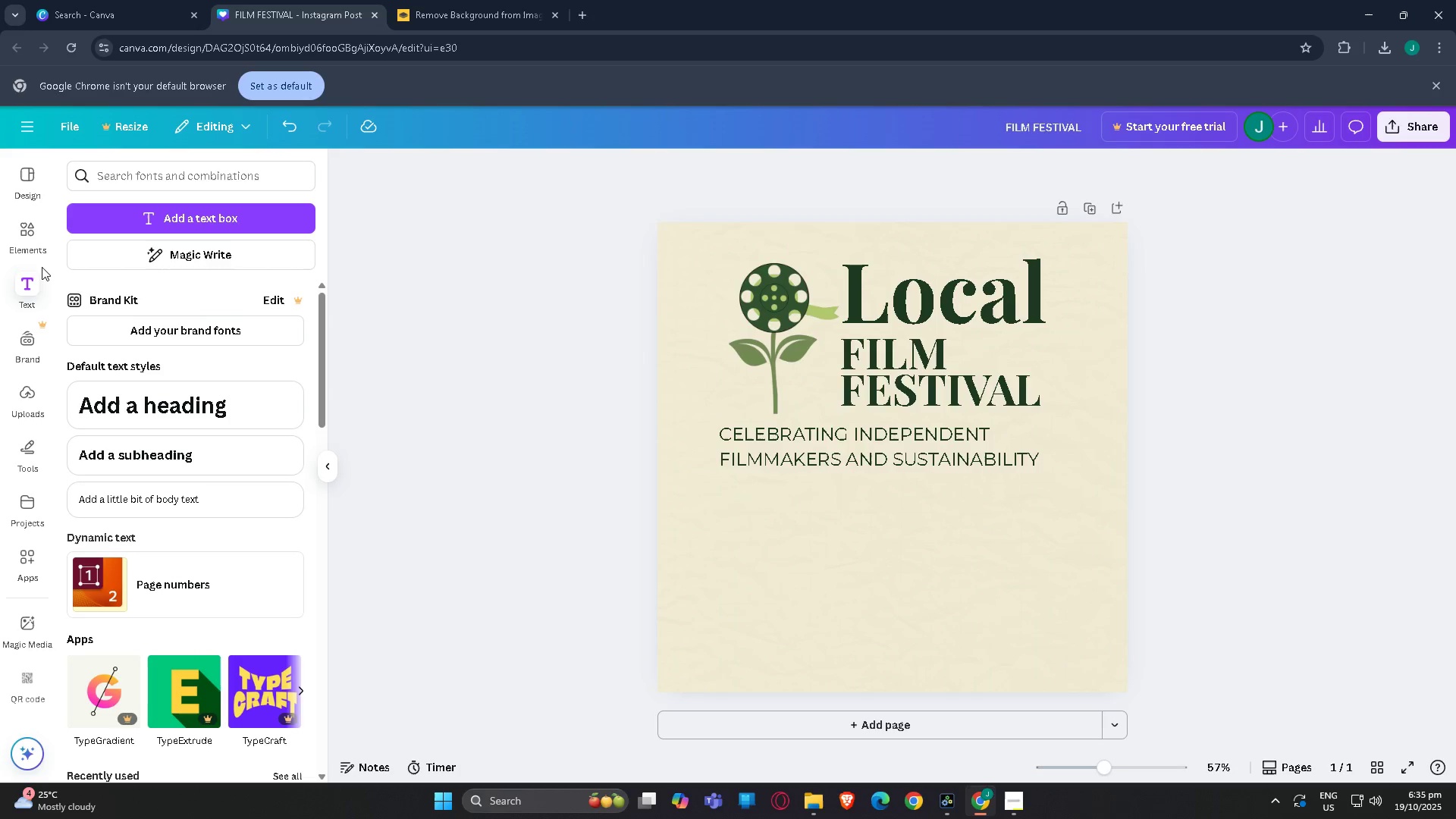 
left_click([36, 239])
 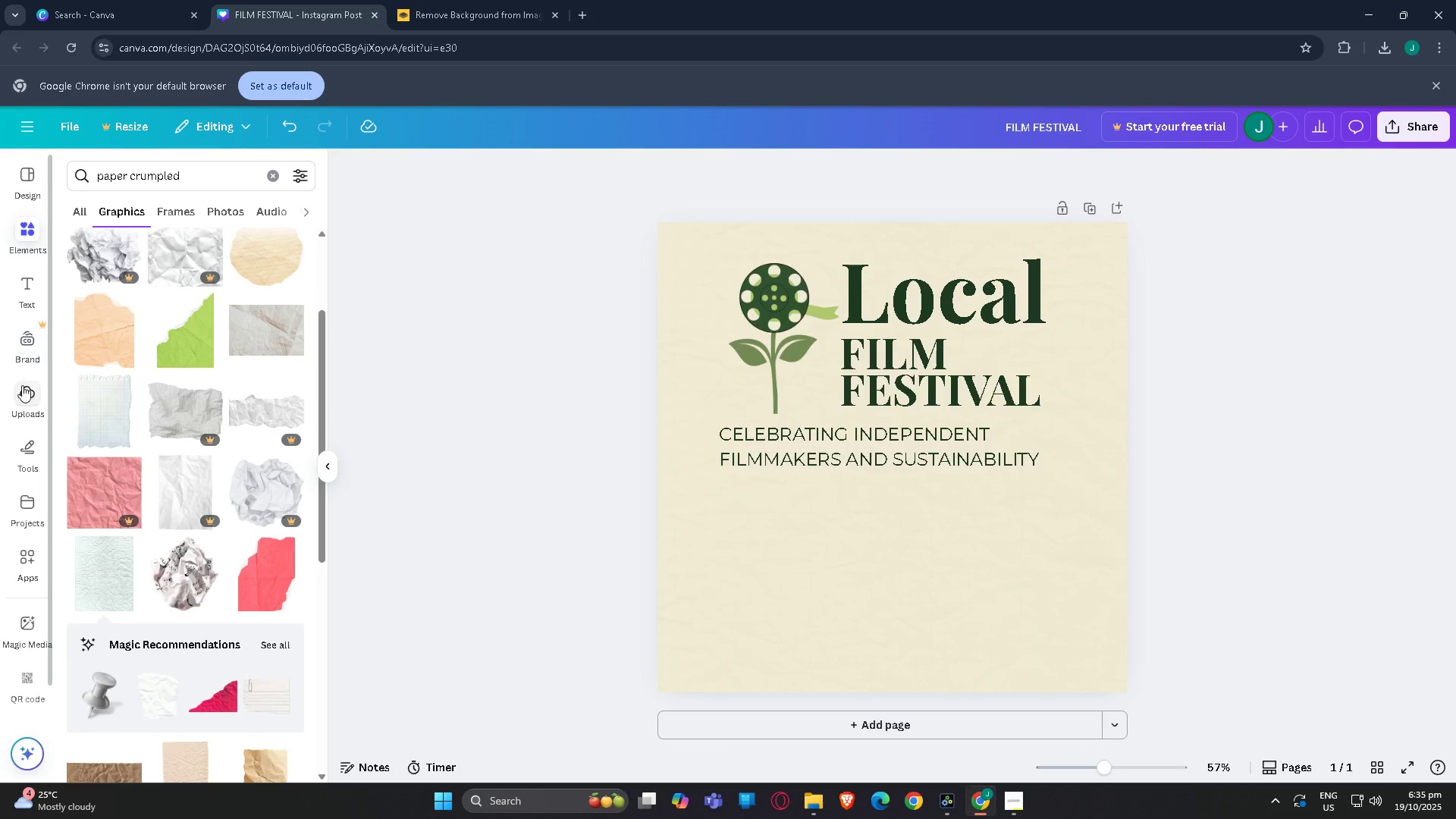 
left_click([20, 391])
 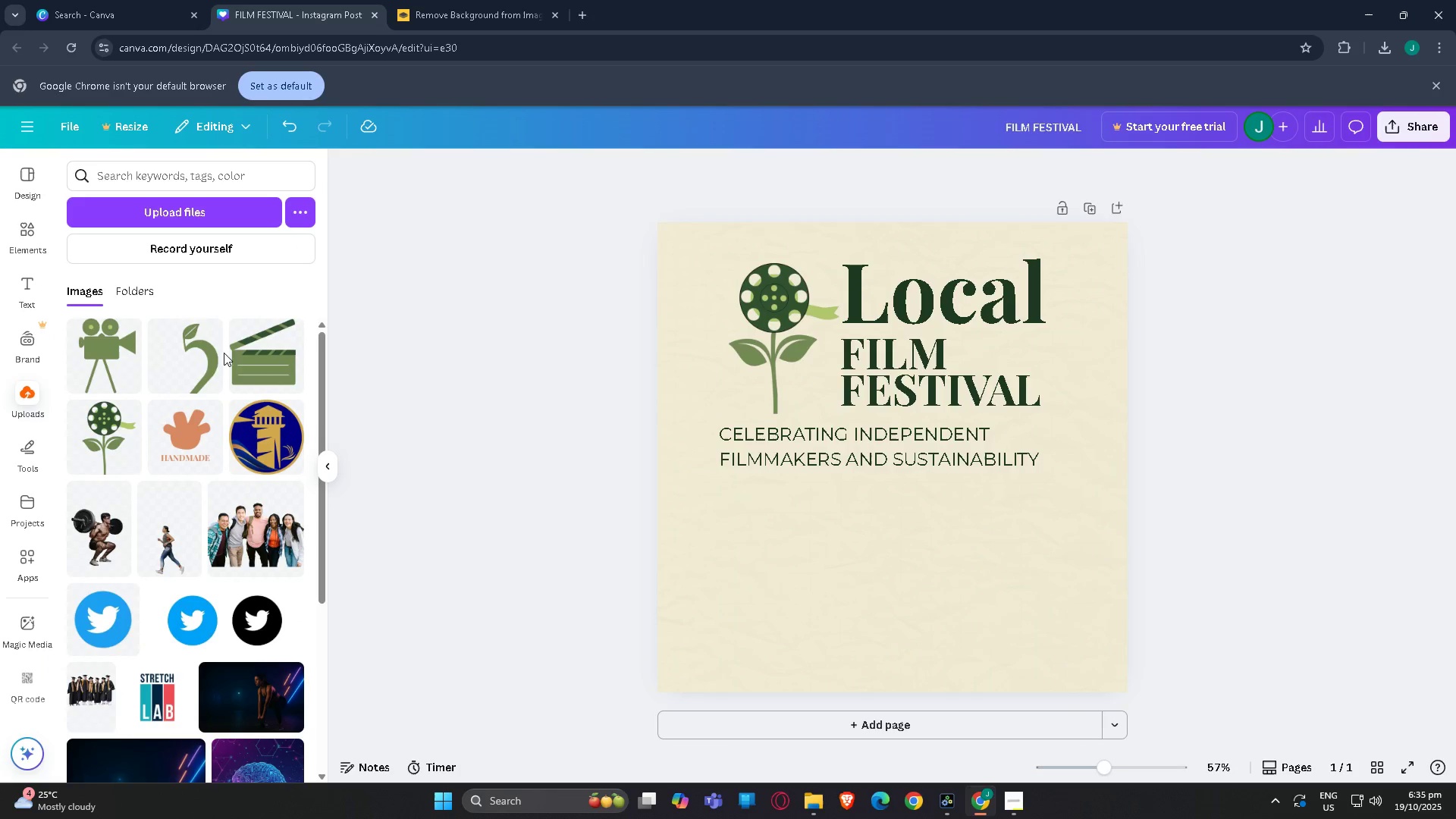 
left_click([189, 359])
 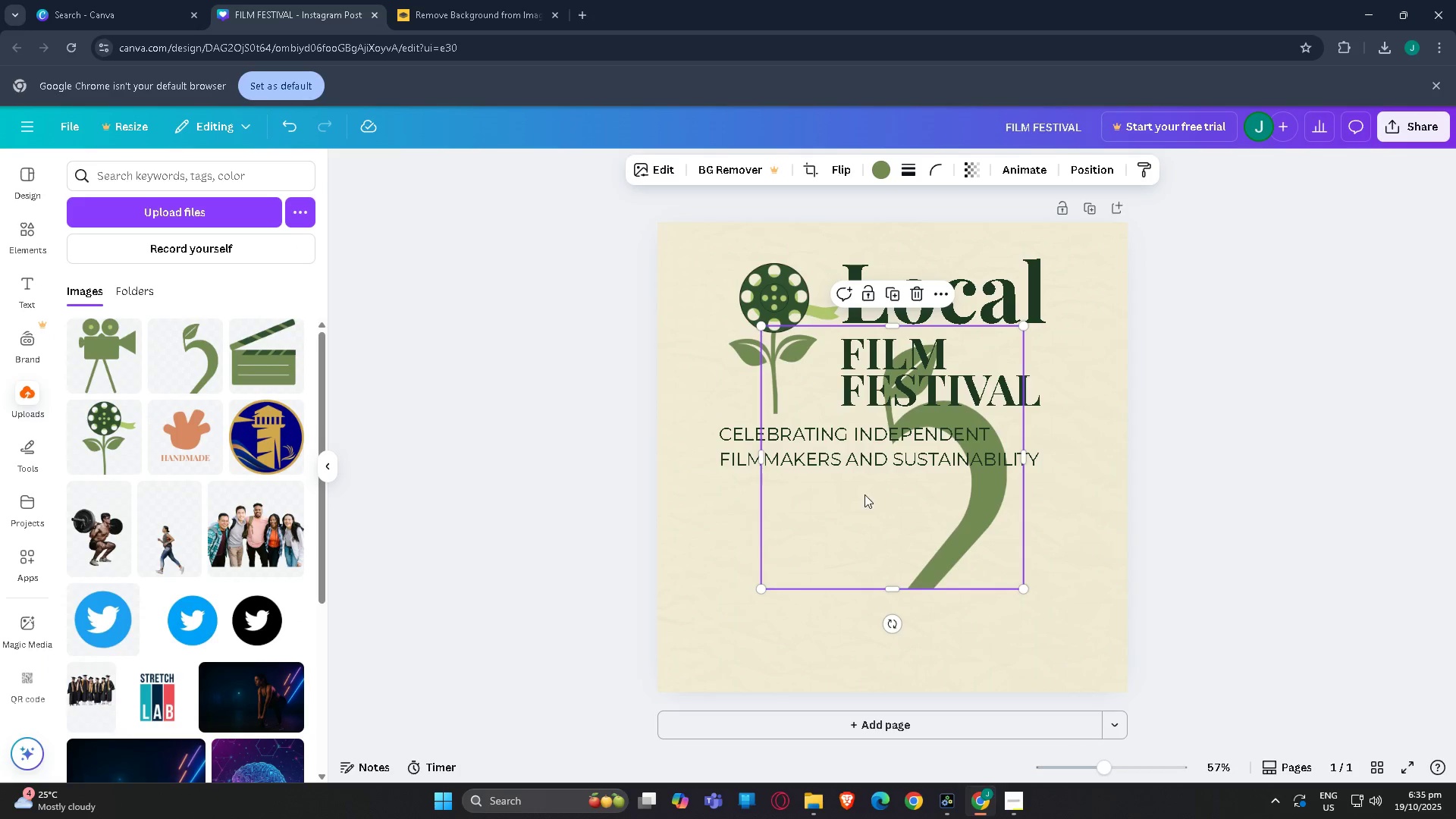 
left_click_drag(start_coordinate=[891, 538], to_coordinate=[706, 686])
 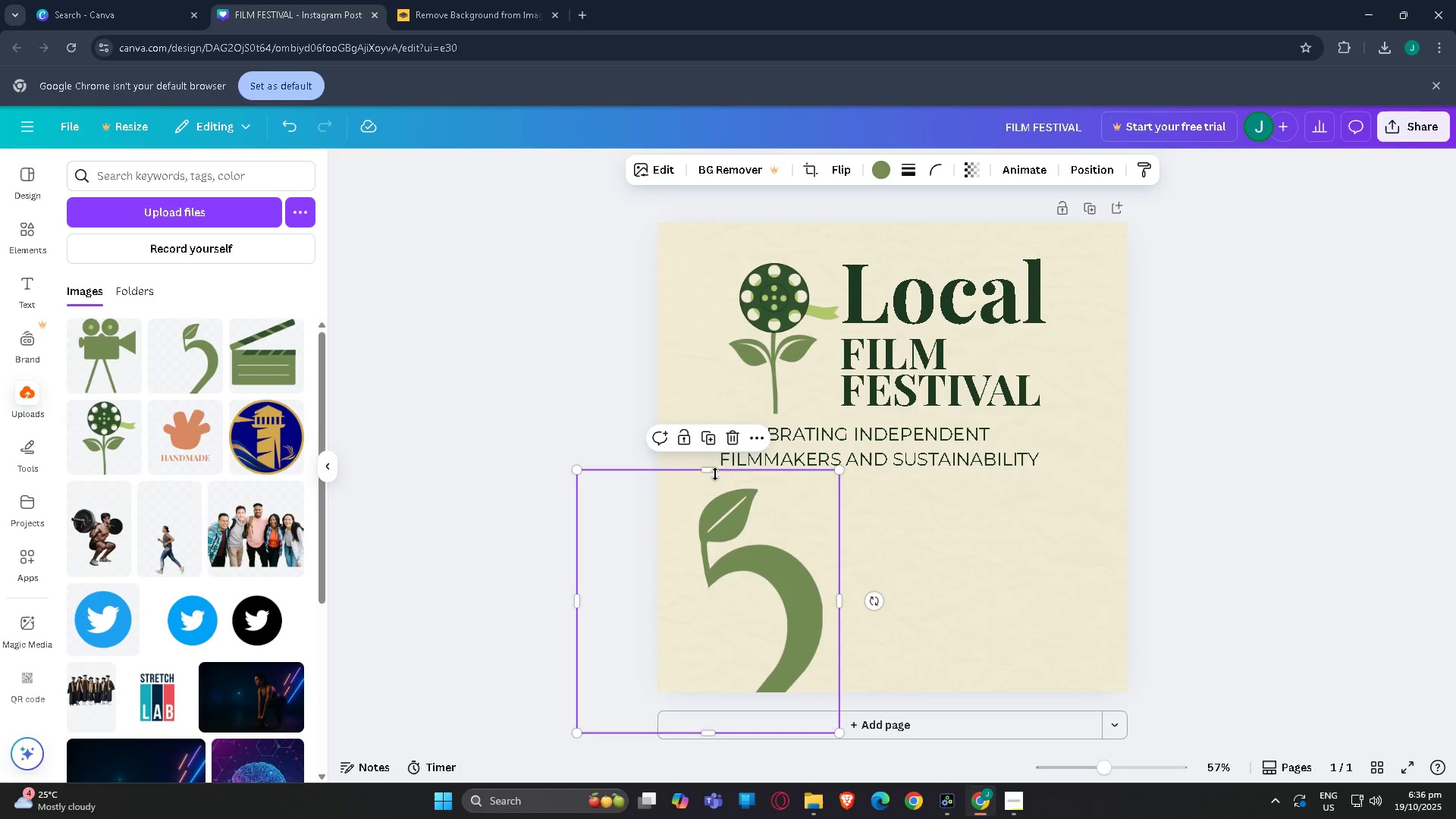 
left_click_drag(start_coordinate=[714, 471], to_coordinate=[718, 488])
 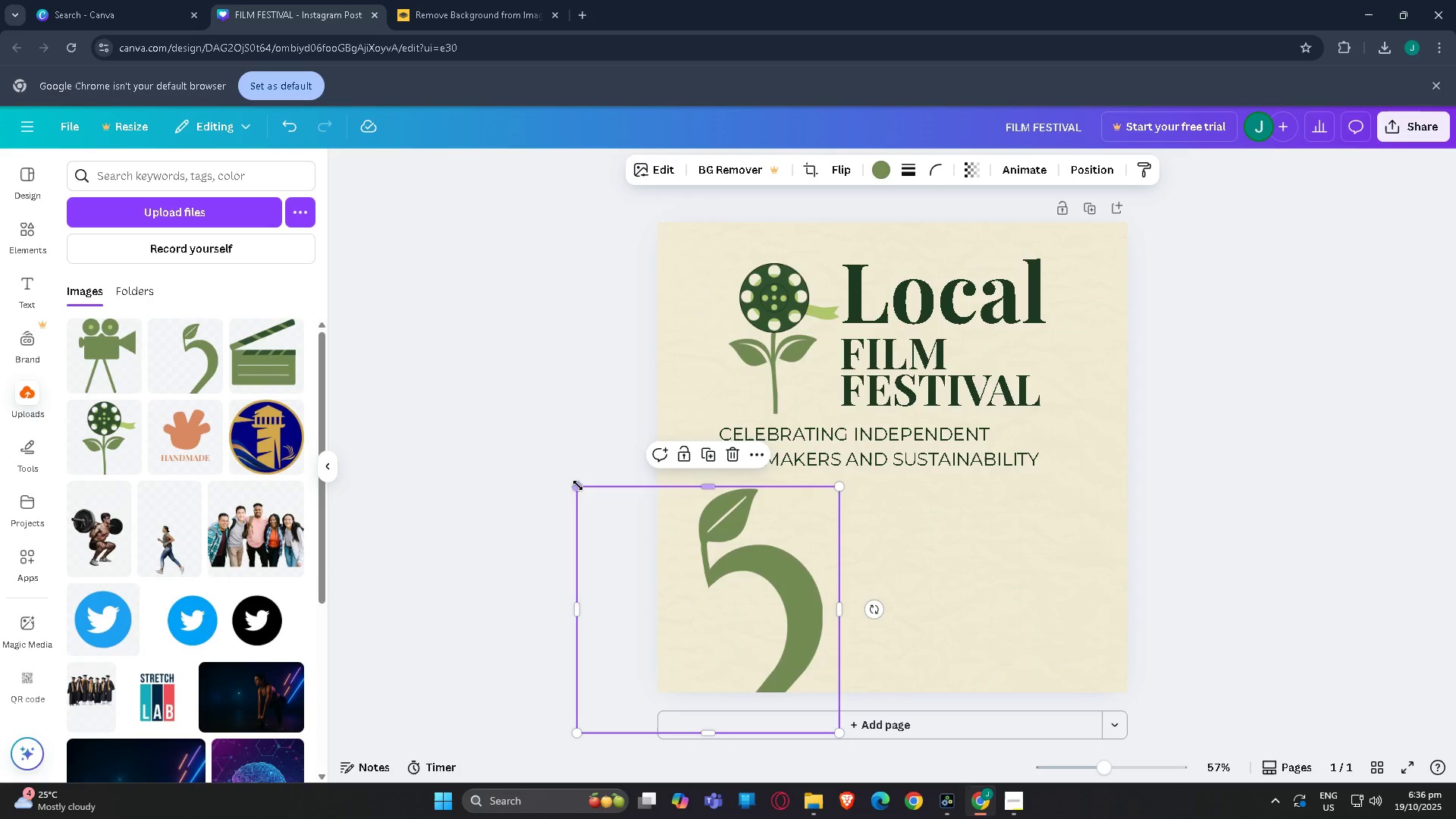 
left_click_drag(start_coordinate=[578, 485], to_coordinate=[626, 520])
 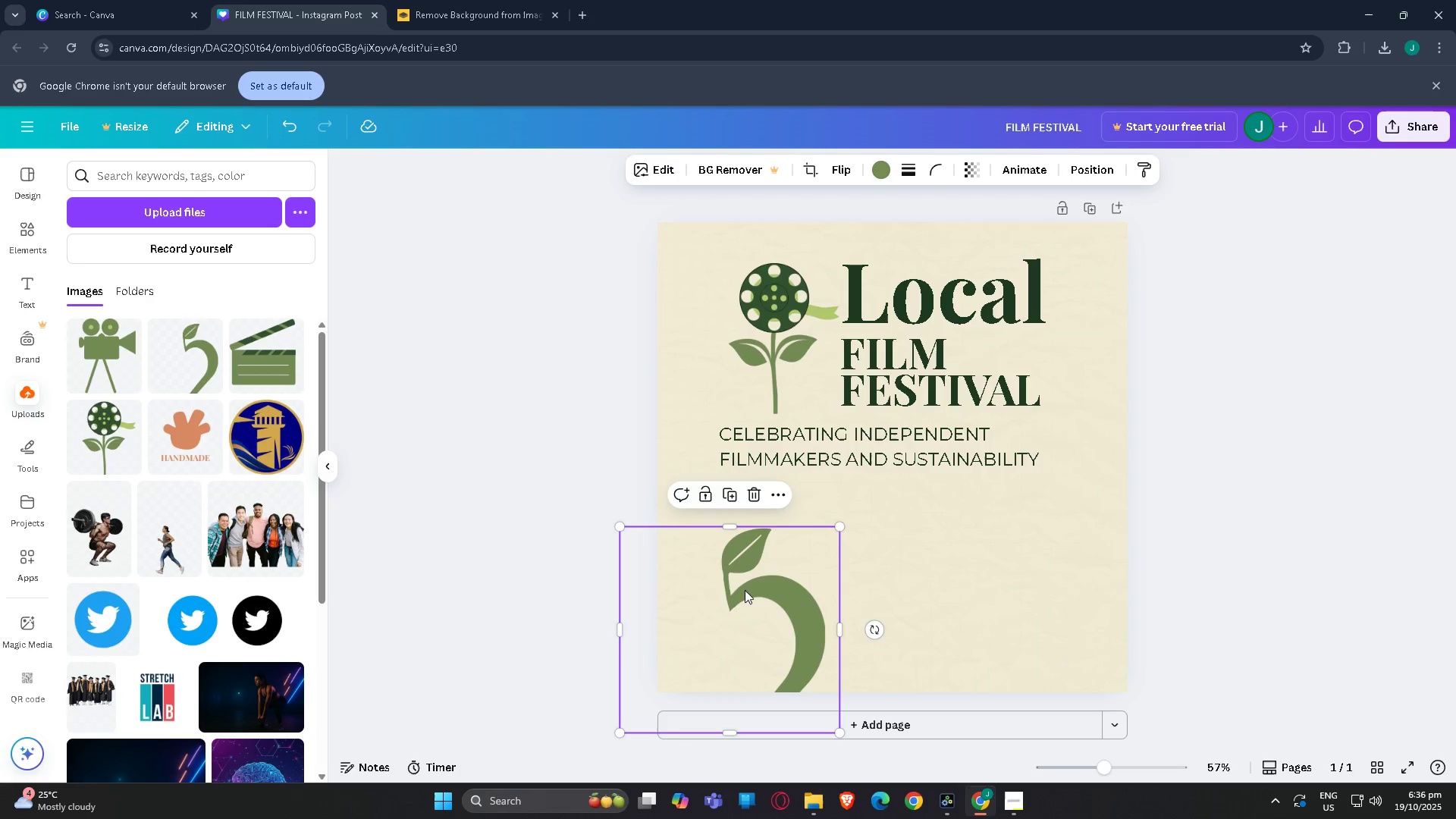 
left_click_drag(start_coordinate=[745, 590], to_coordinate=[742, 563])
 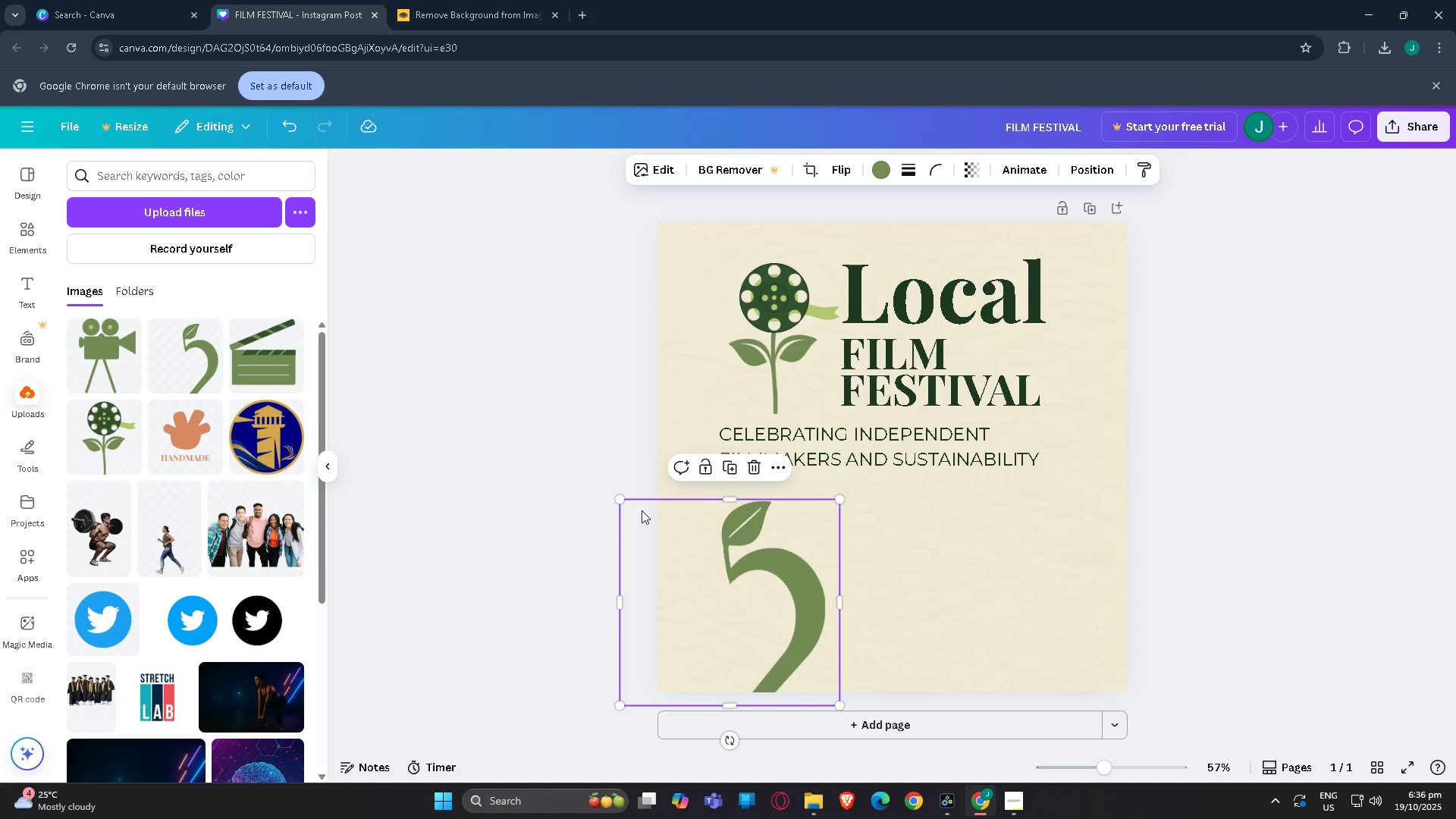 
left_click_drag(start_coordinate=[625, 503], to_coordinate=[634, 518])
 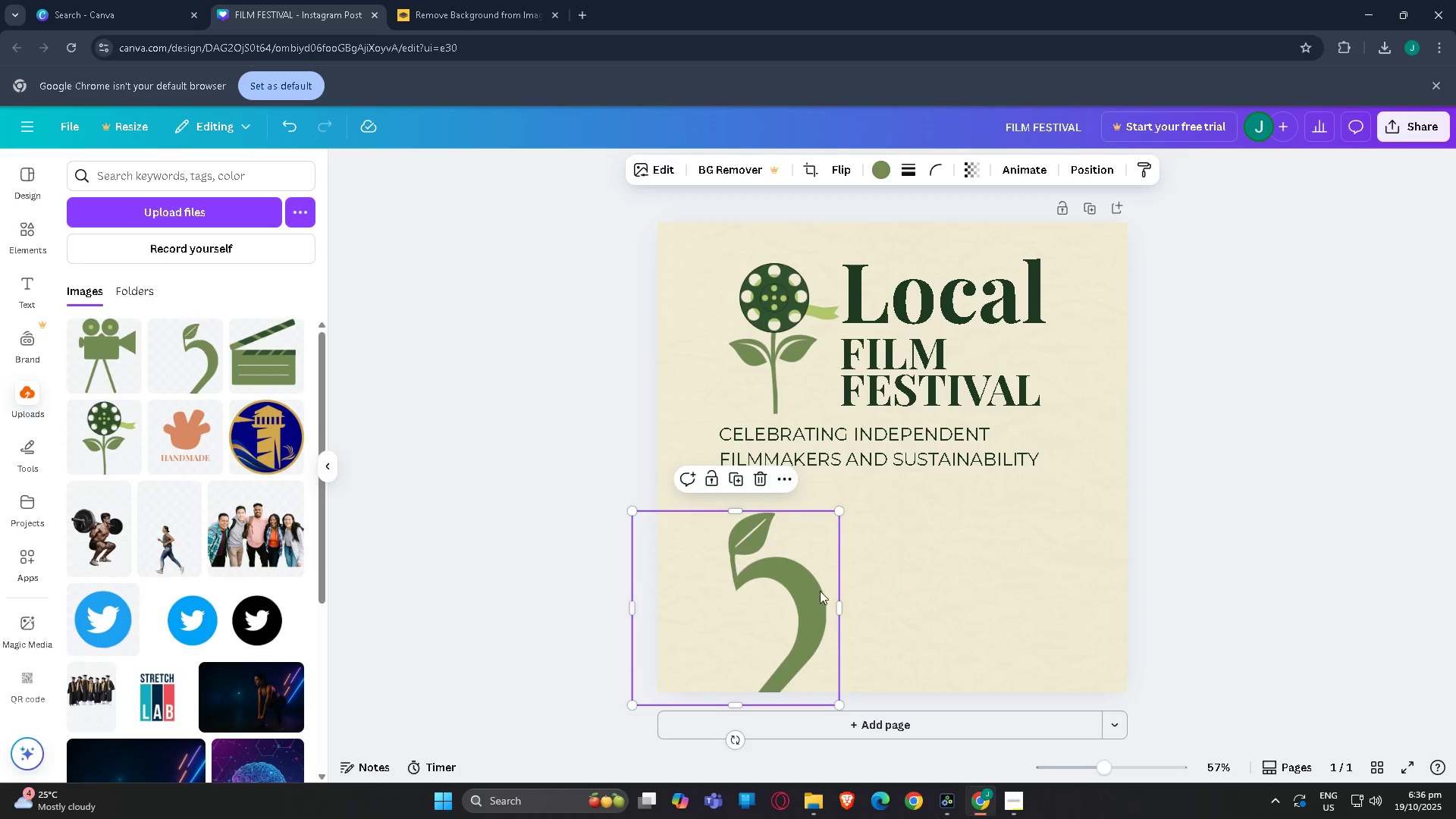 
left_click_drag(start_coordinate=[1144, 561], to_coordinate=[1148, 560])
 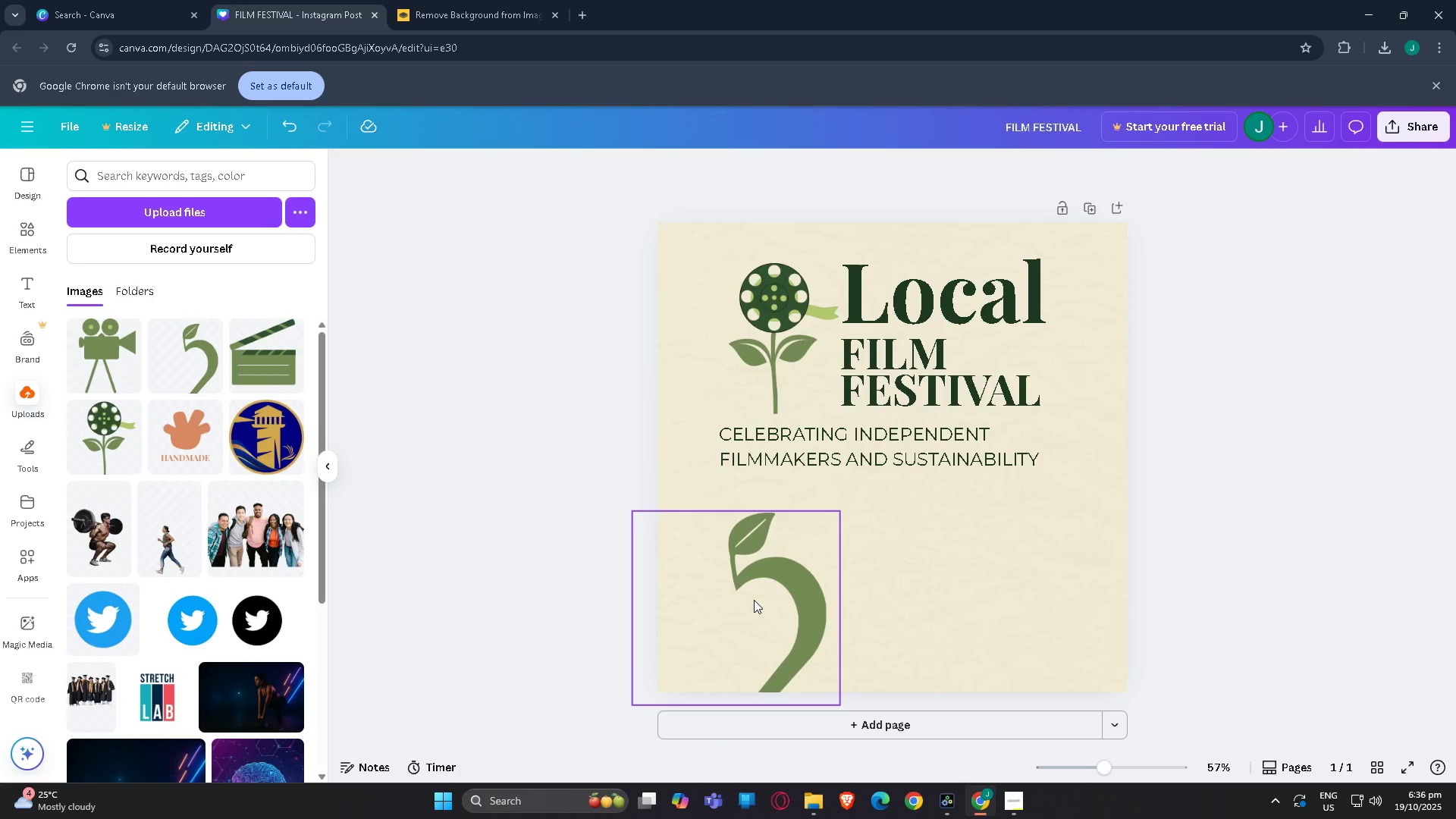 
left_click_drag(start_coordinate=[766, 600], to_coordinate=[792, 588])
 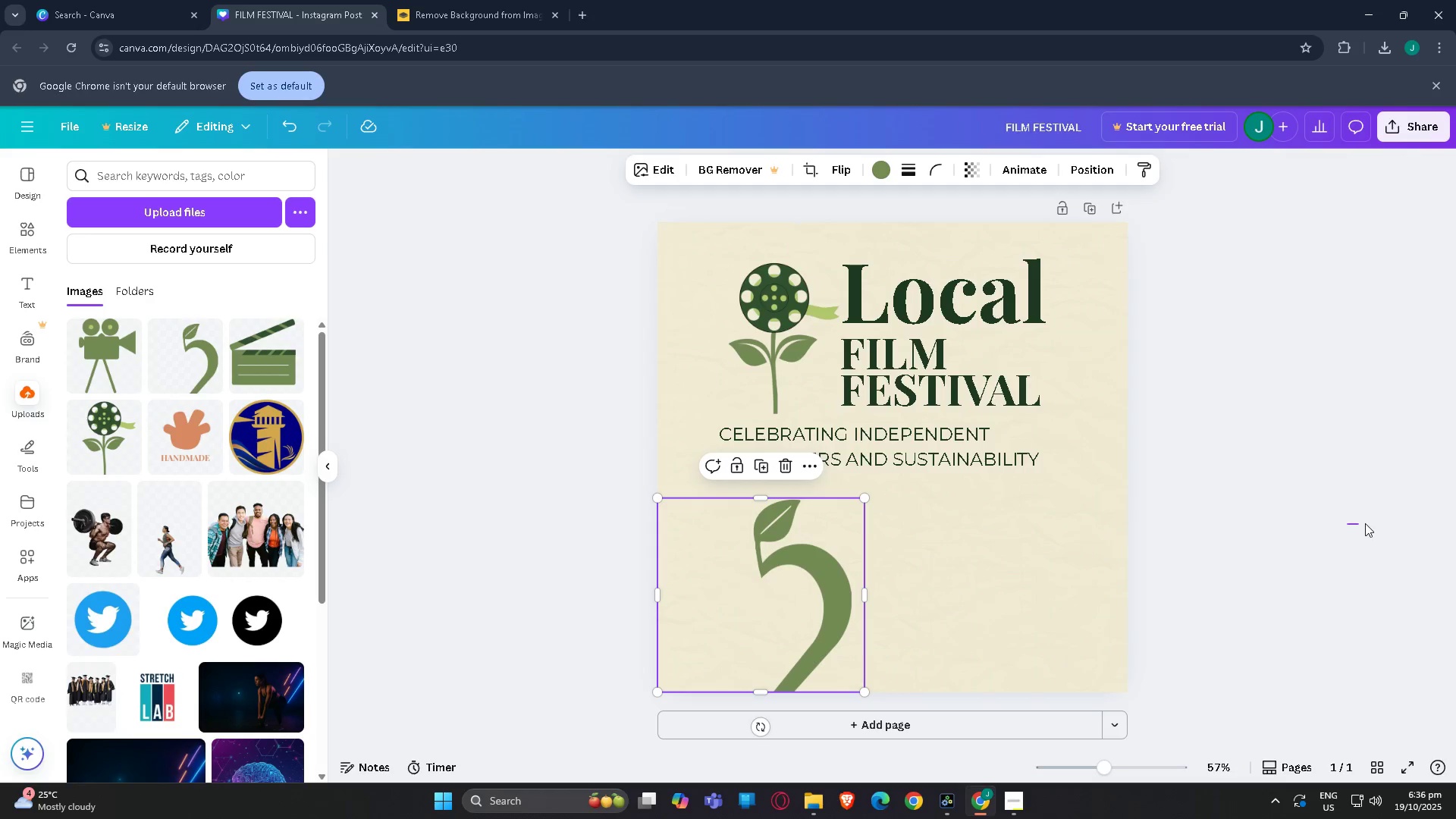 
left_click_drag(start_coordinate=[1347, 523], to_coordinate=[1365, 523])
 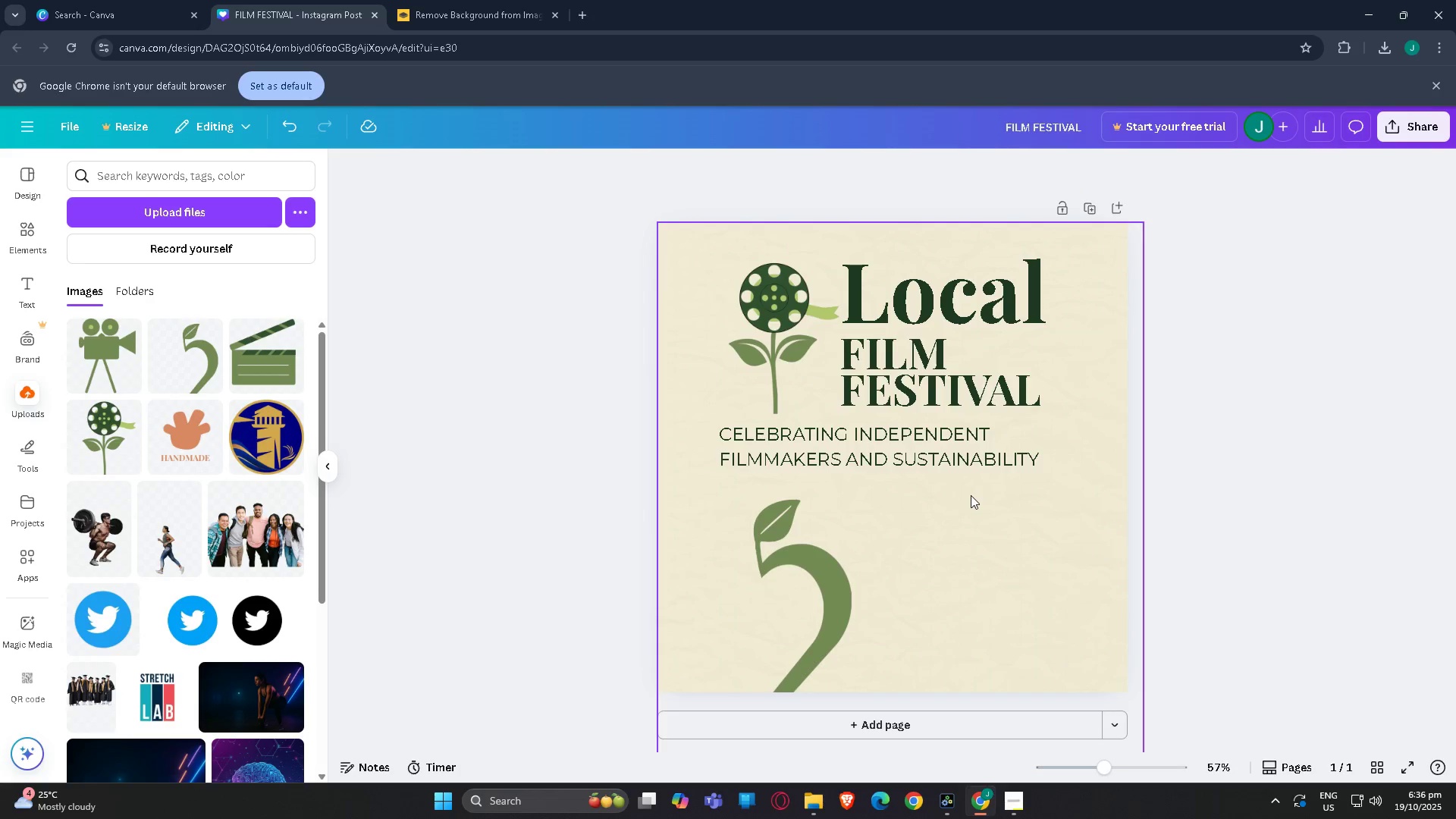 
left_click([963, 356])
 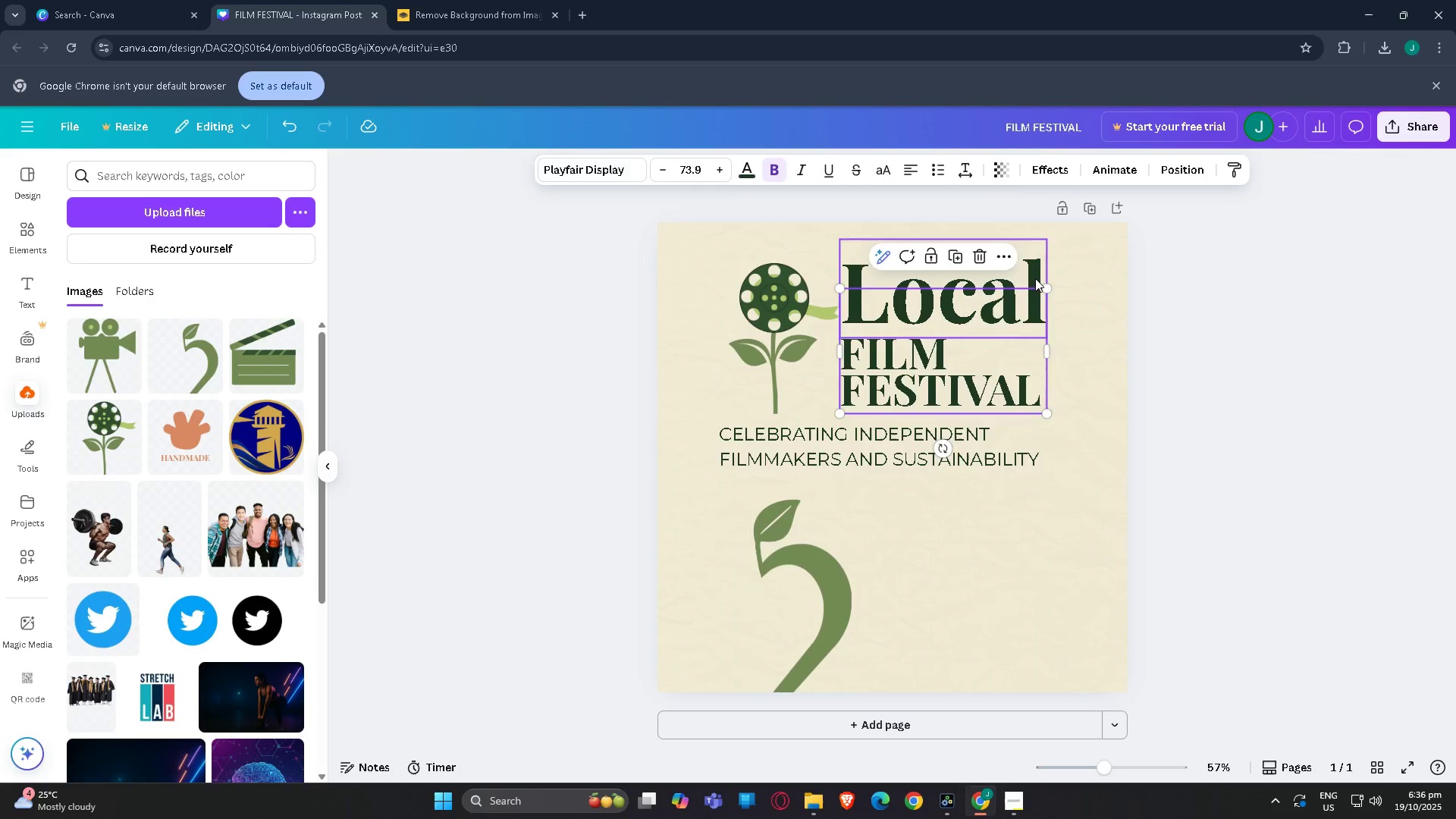 
left_click([1035, 278])
 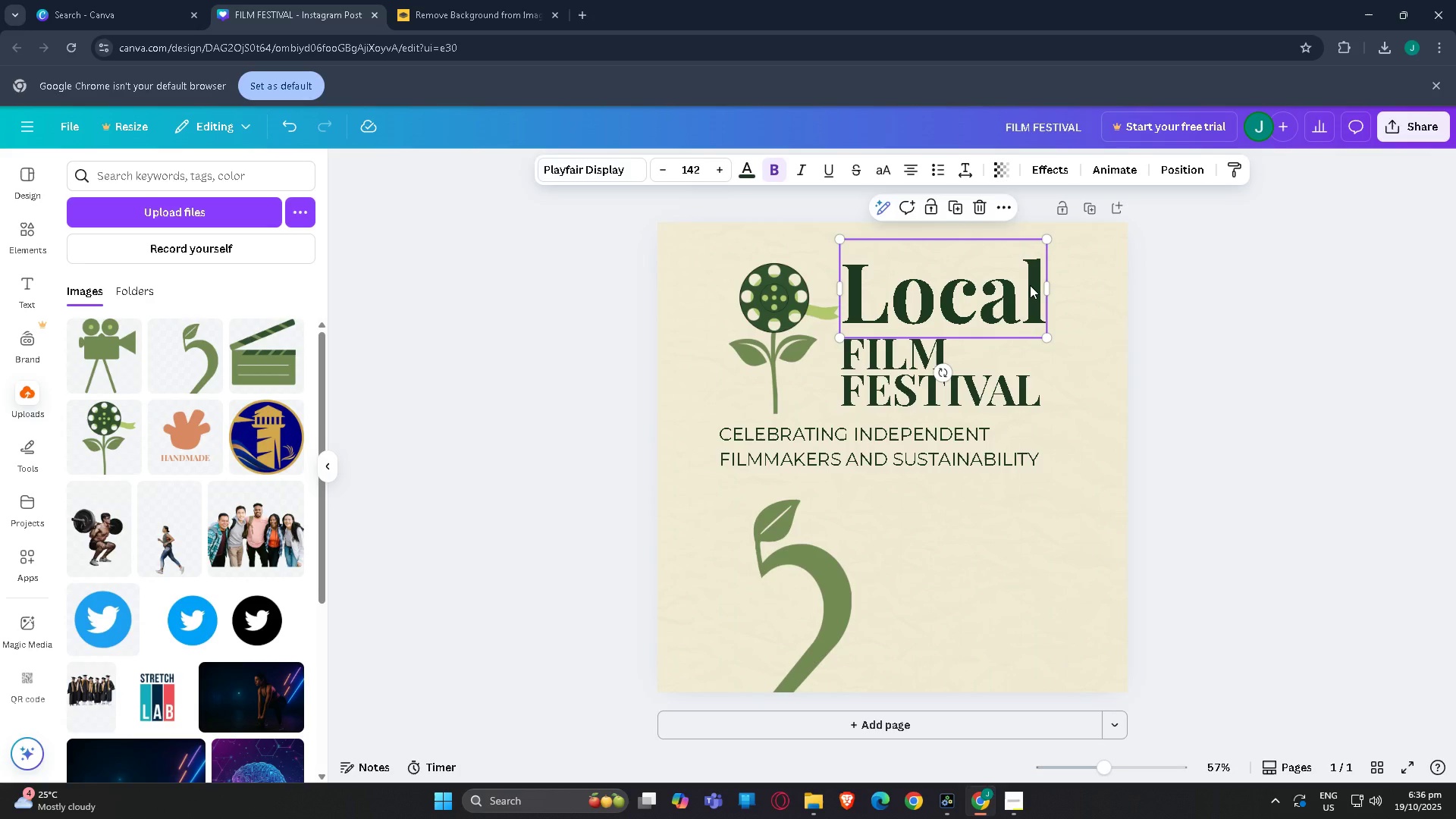 
key(Control+C)
 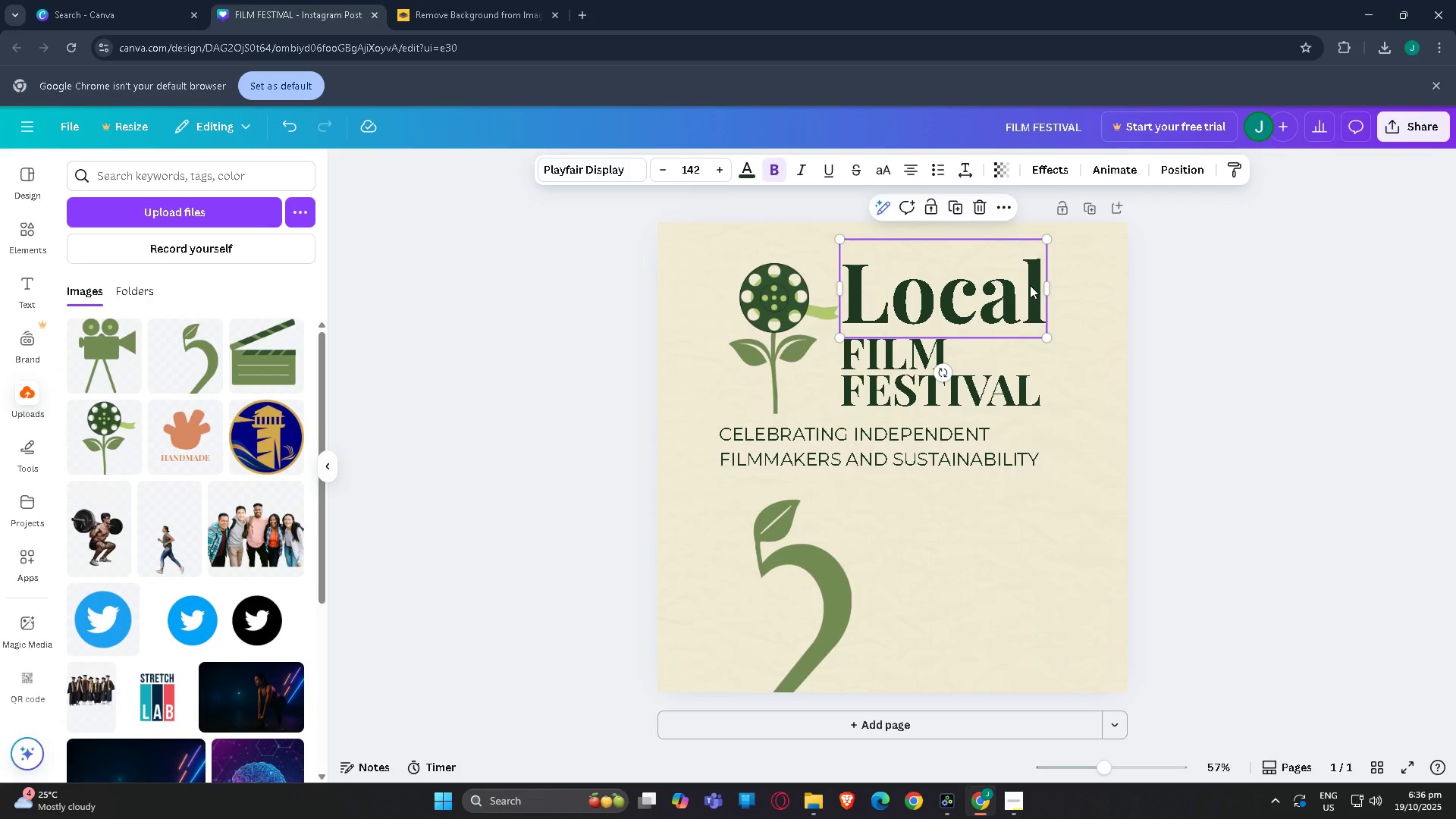 
key(Control+V)
 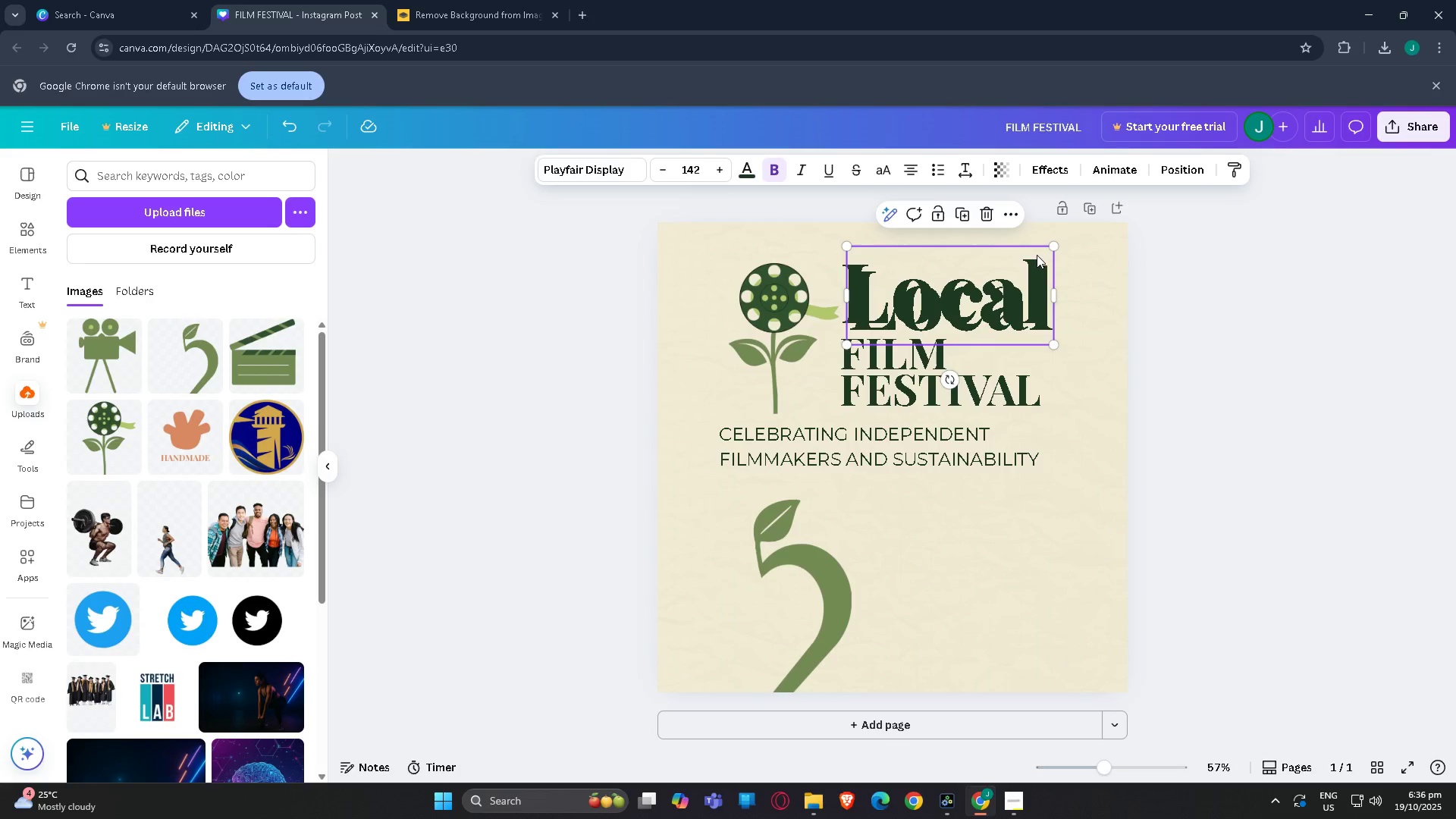 
left_click_drag(start_coordinate=[1022, 281], to_coordinate=[1066, 507])
 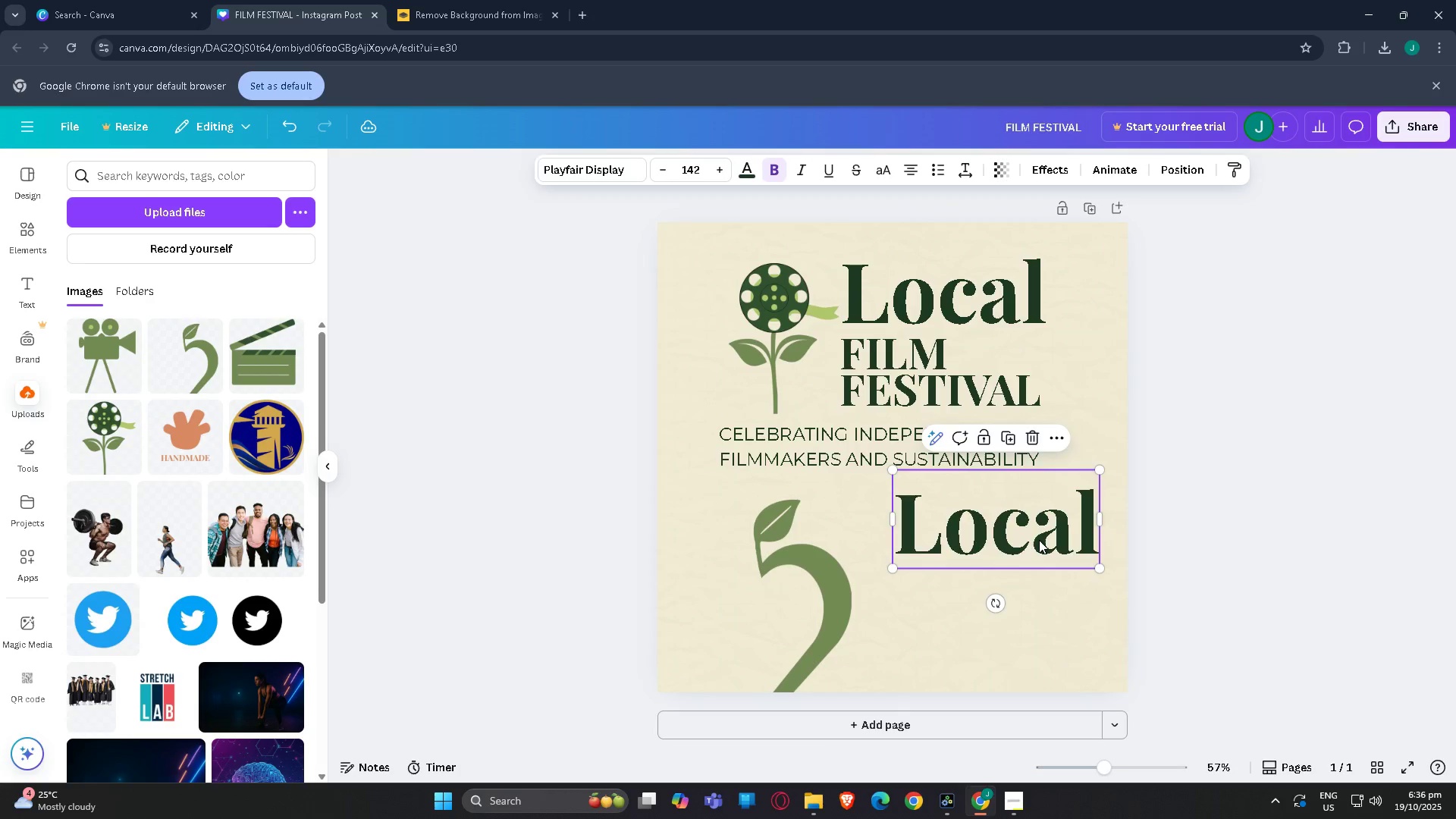 
double_click([1039, 540])
 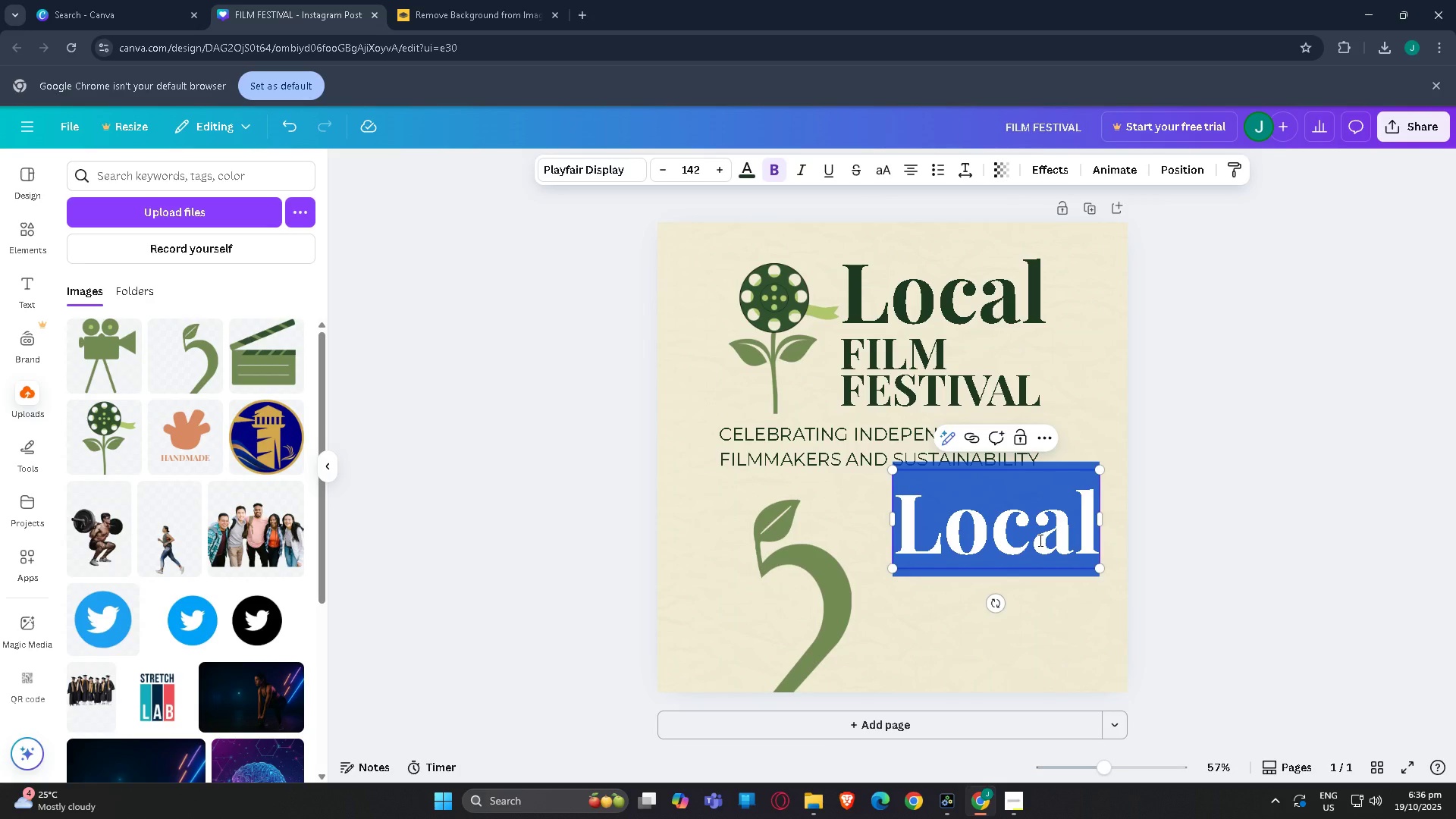 
type(JUNE 15)
 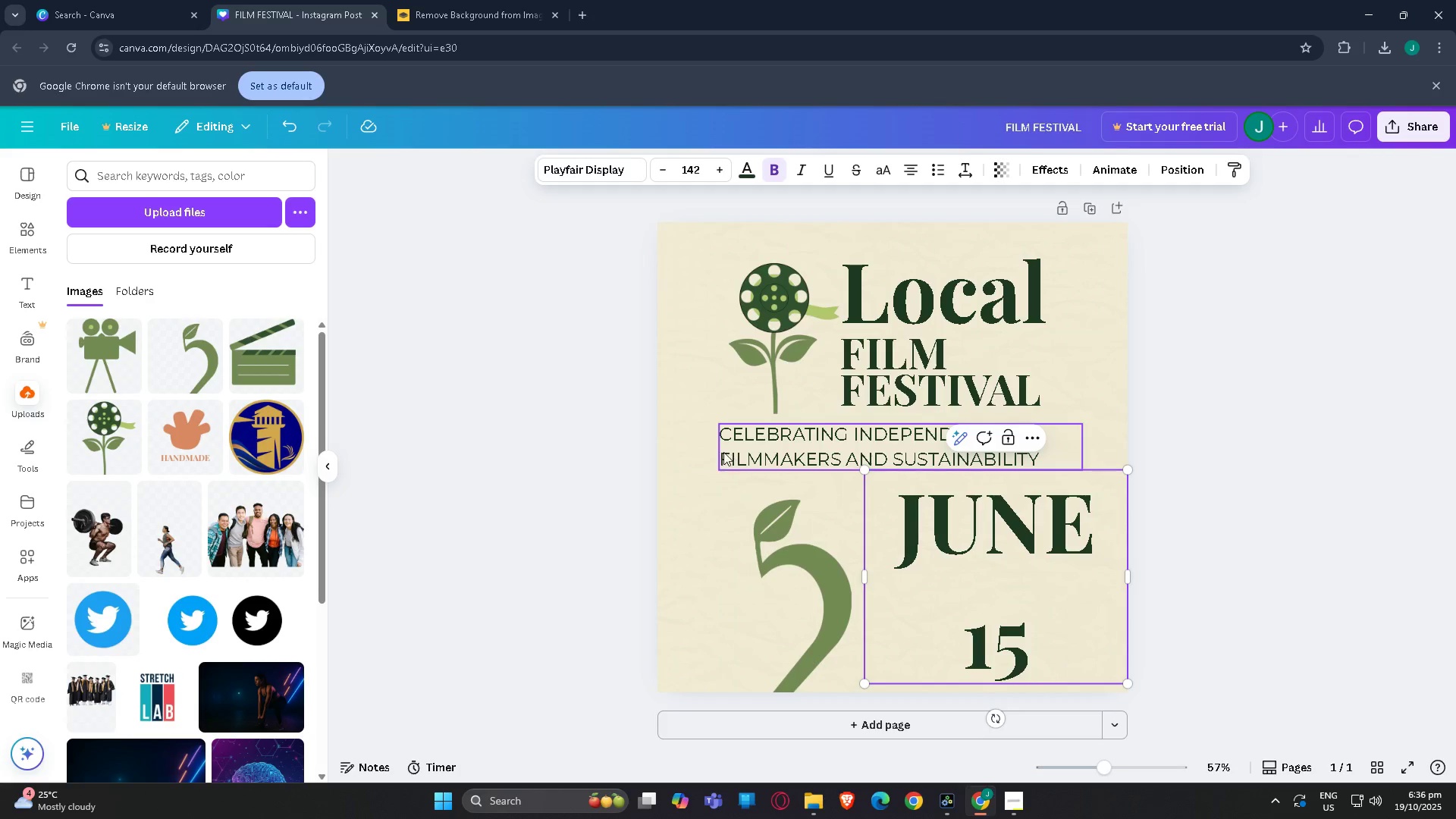 
left_click([761, 444])
 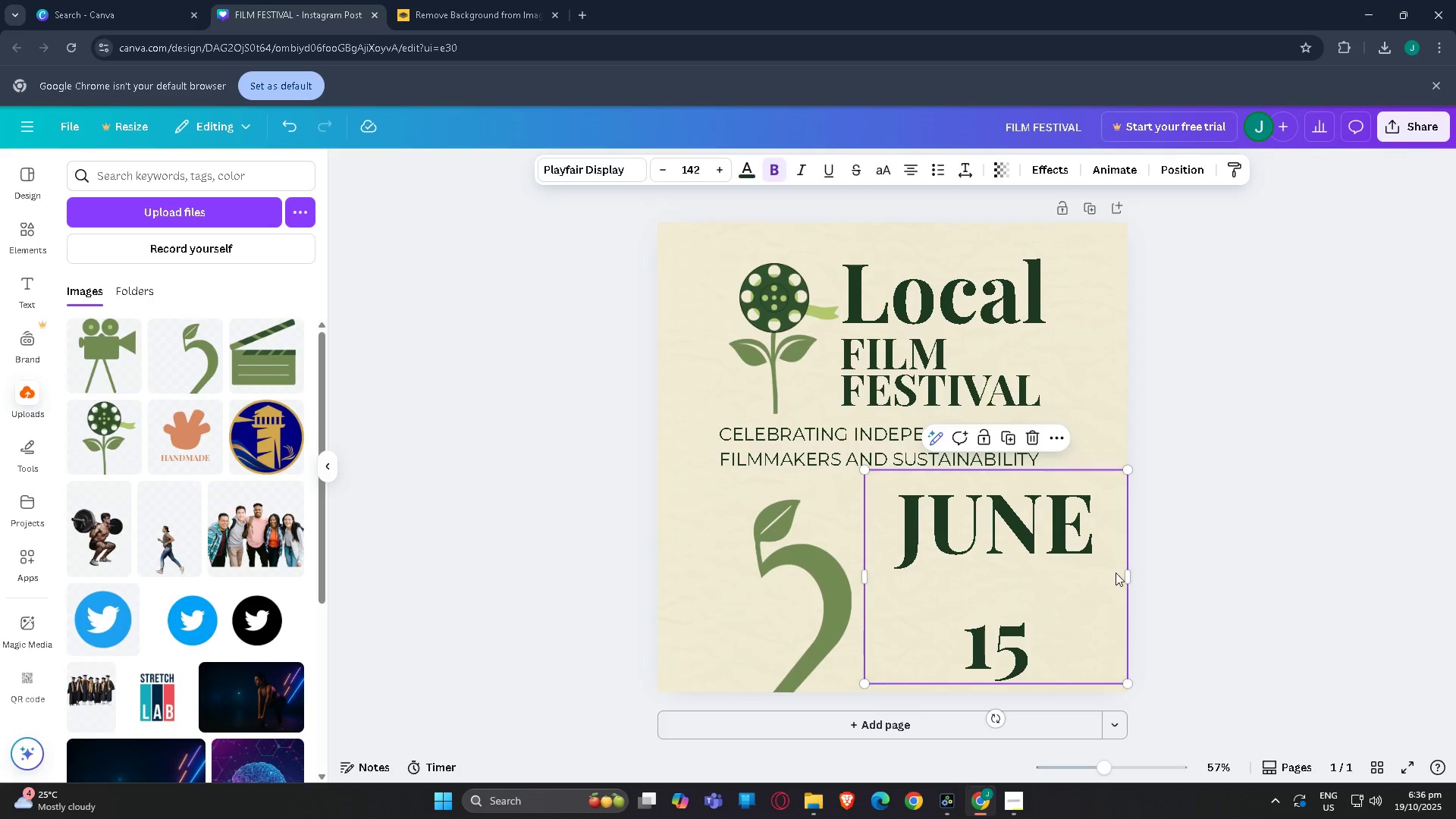 
left_click_drag(start_coordinate=[1127, 576], to_coordinate=[1134, 576])
 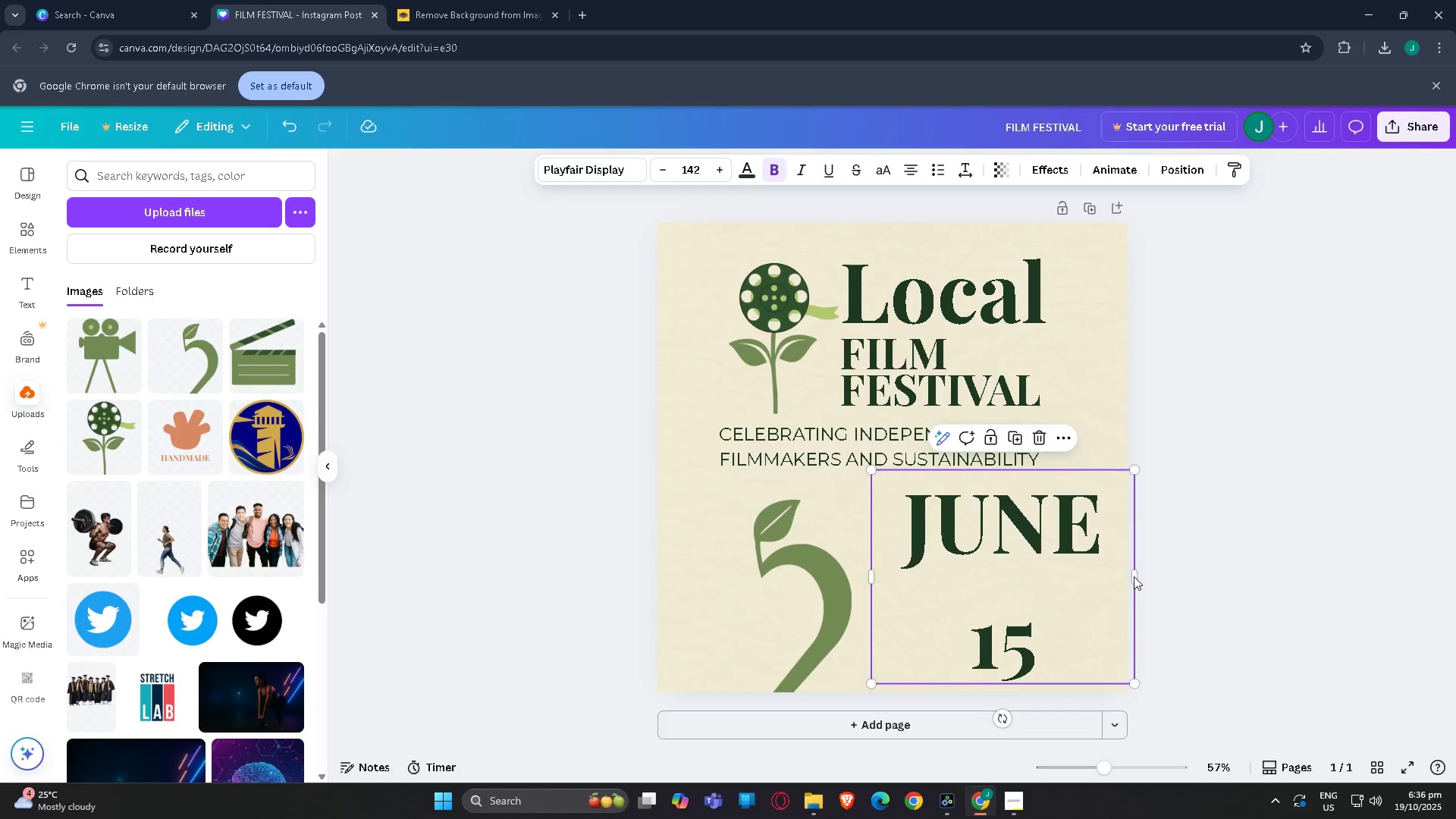 
left_click_drag(start_coordinate=[1134, 576], to_coordinate=[1170, 582])
 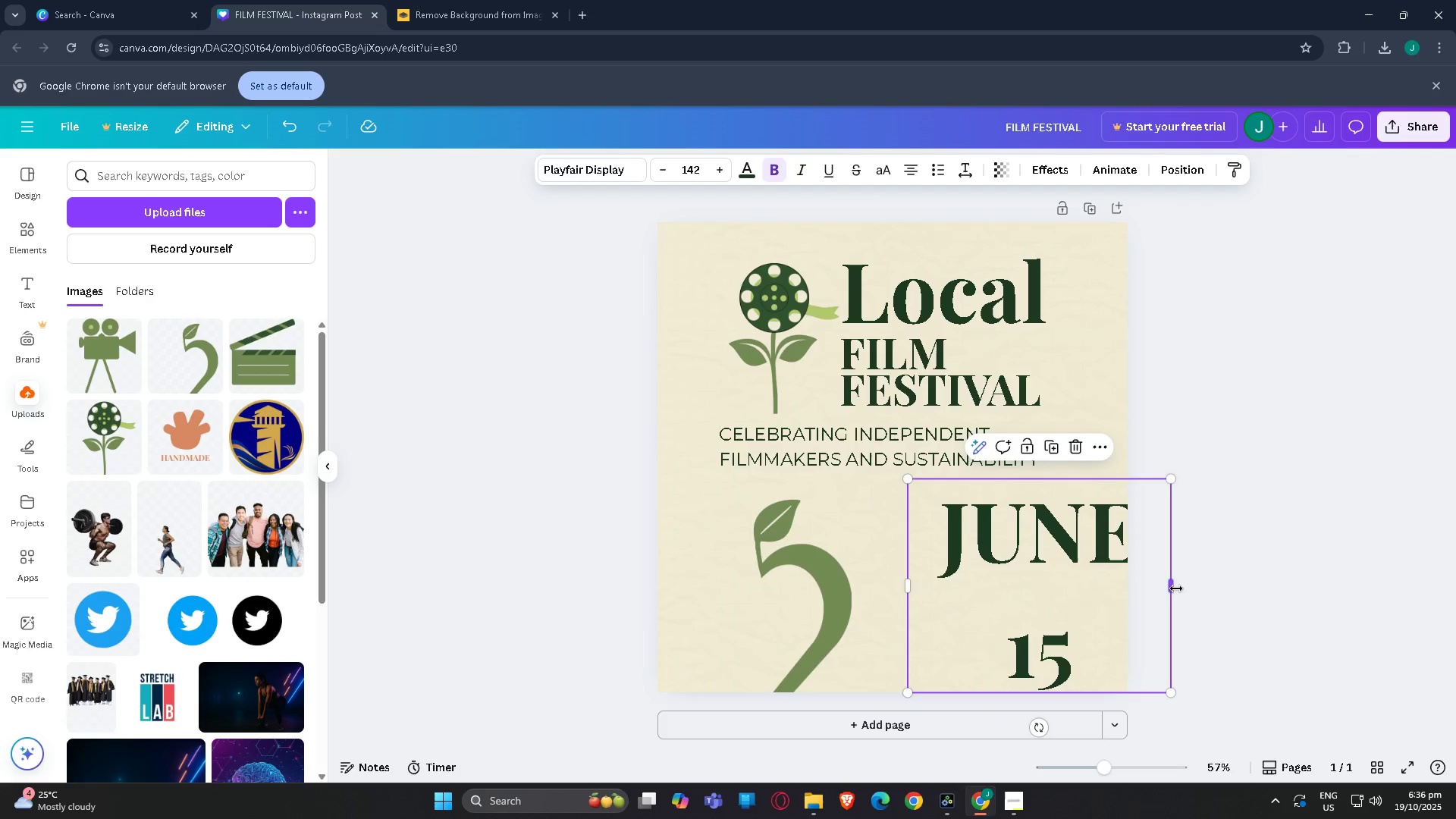 
left_click_drag(start_coordinate=[1174, 587], to_coordinate=[1244, 585])
 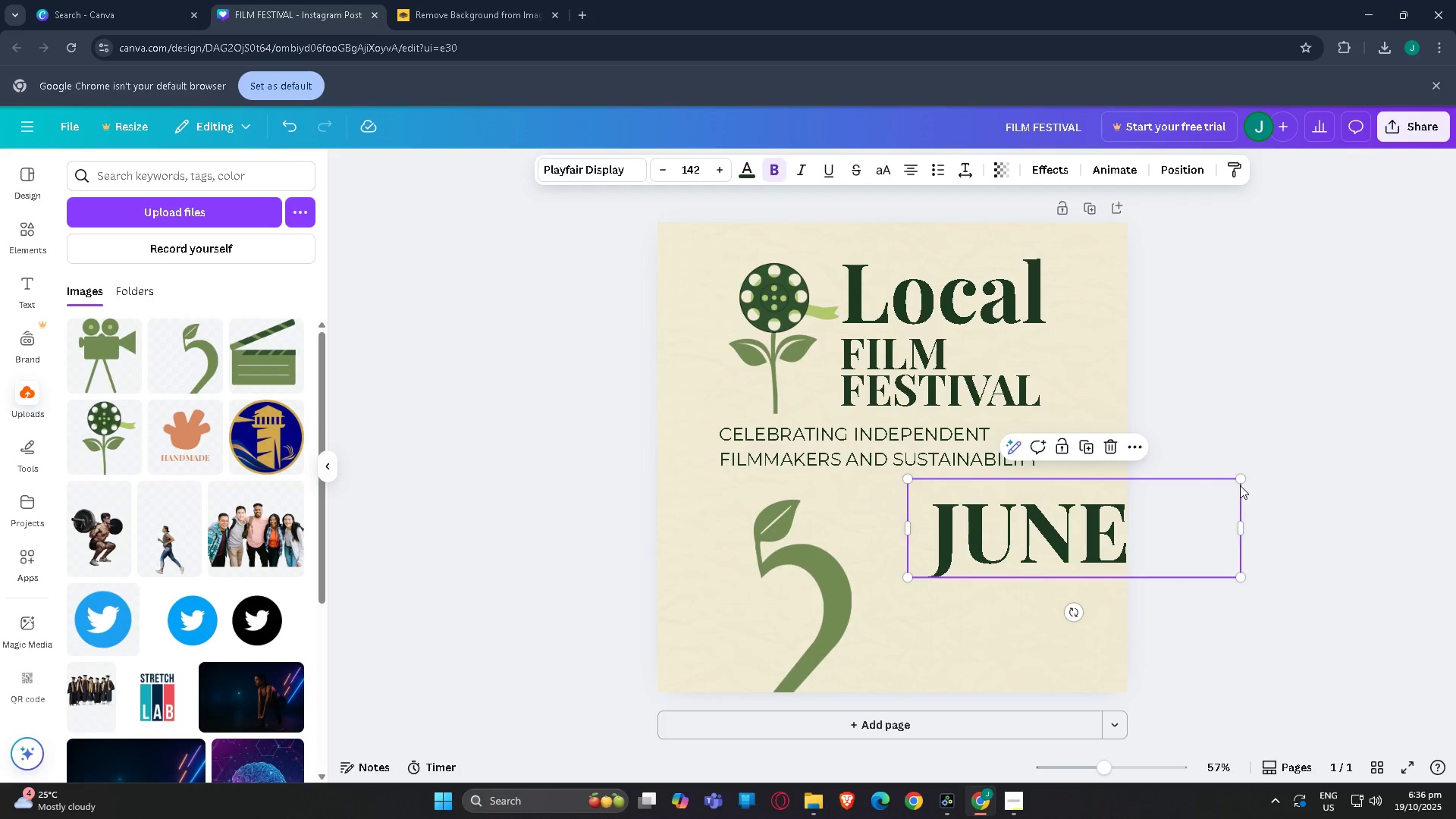 
left_click_drag(start_coordinate=[1240, 482], to_coordinate=[1084, 504])
 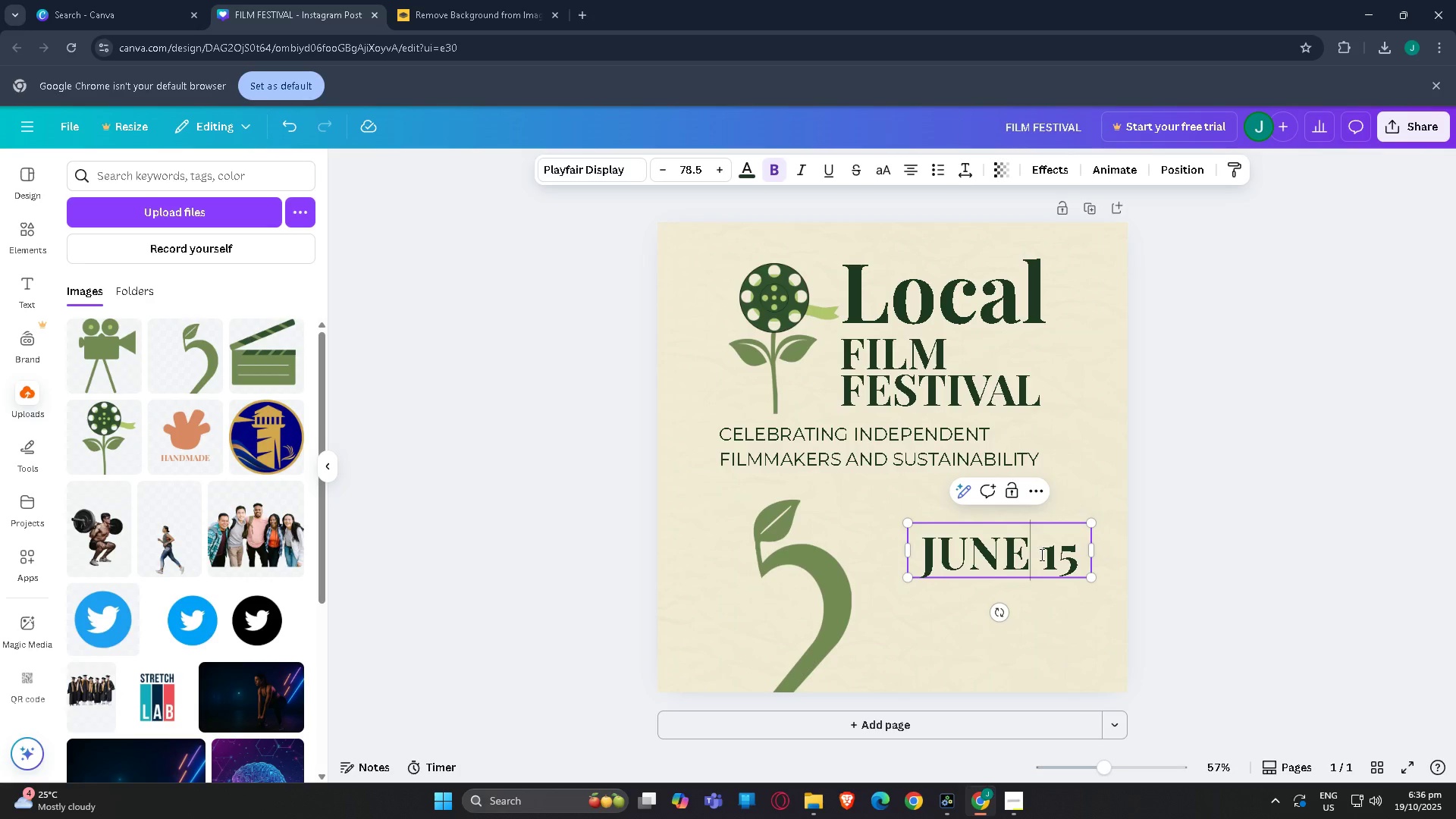 
double_click([1040, 554])
 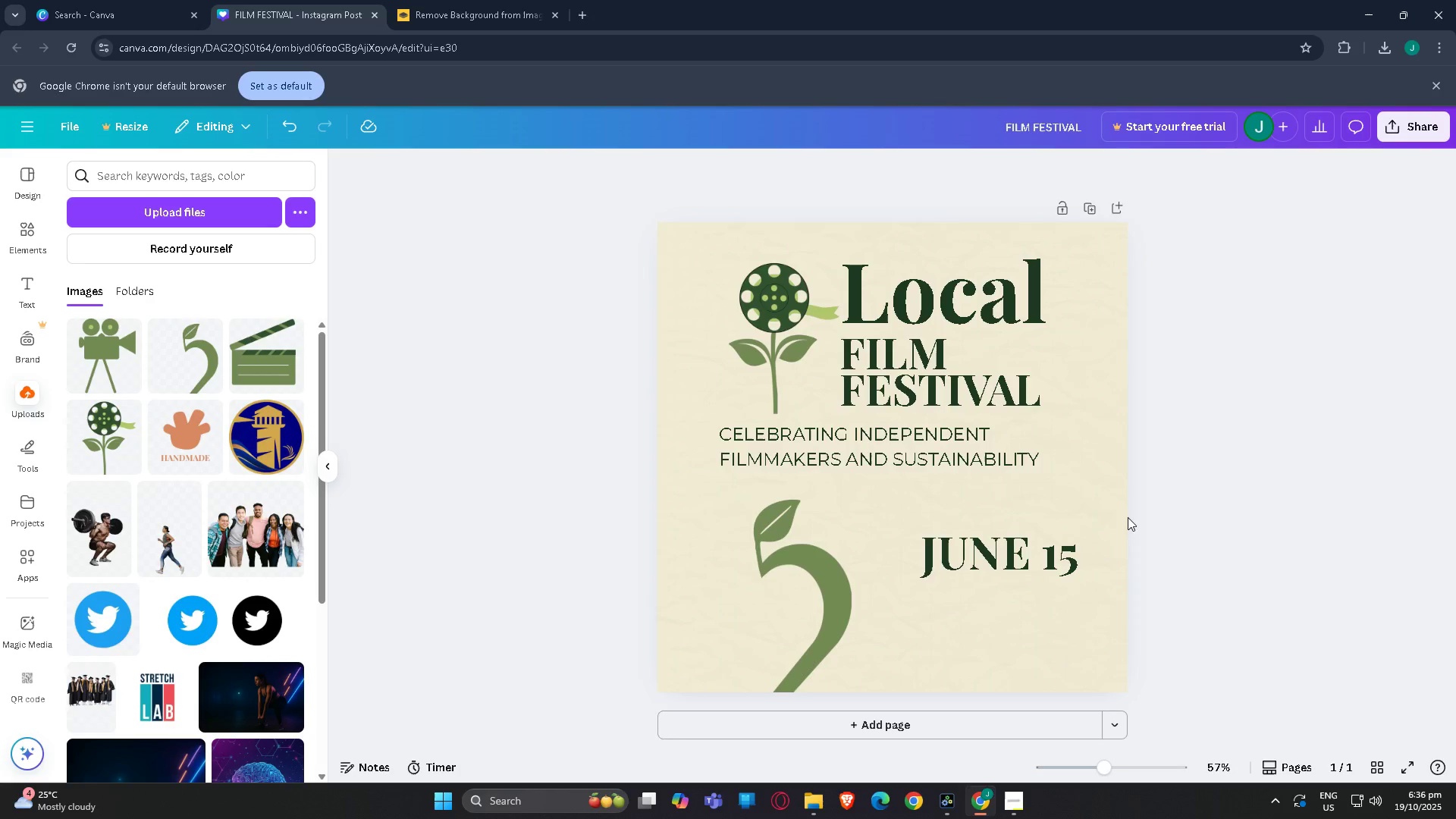 
left_click_drag(start_coordinate=[987, 547], to_coordinate=[984, 519])
 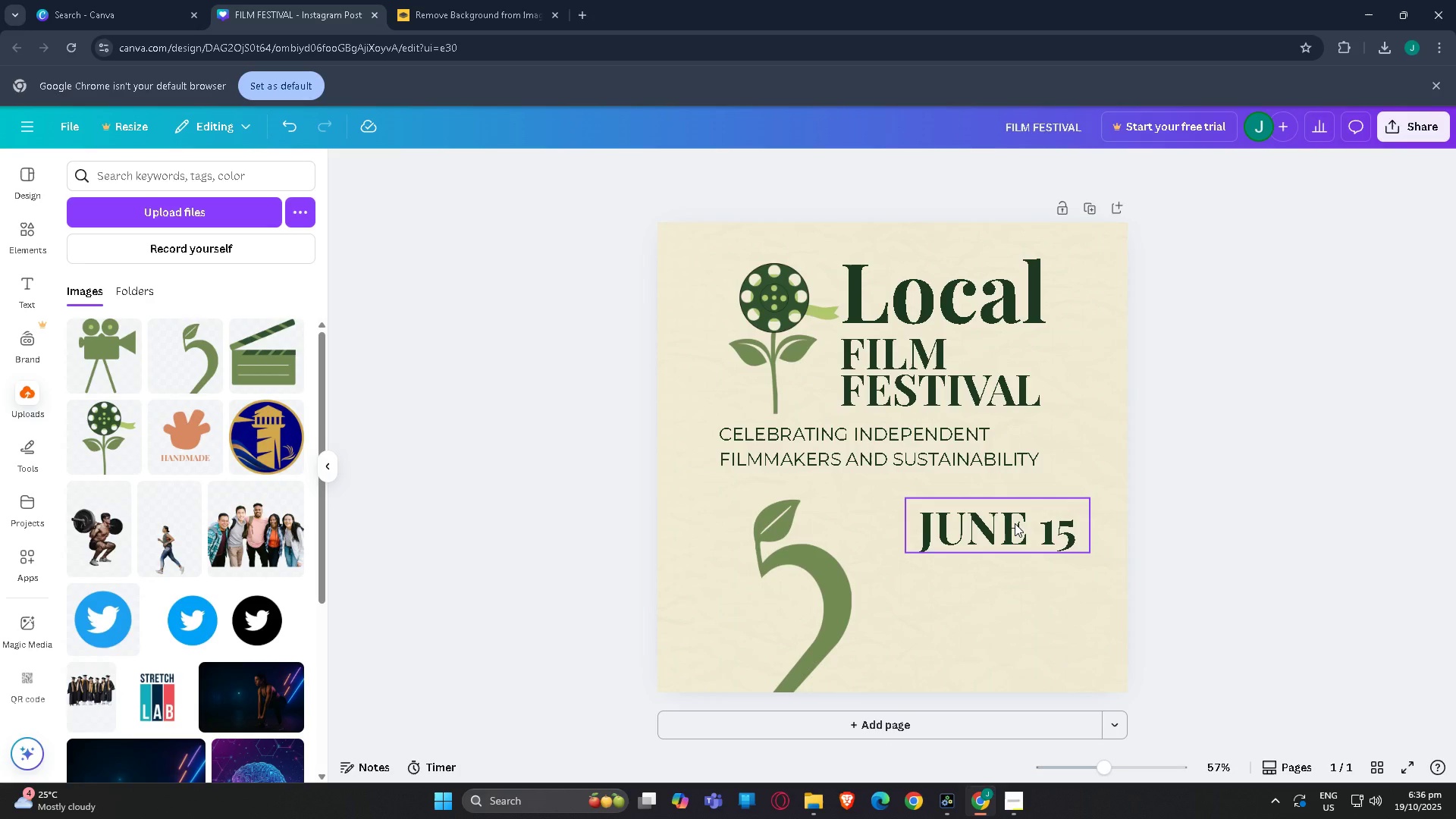 
hold_key(key=ControlLeft, duration=0.5)
 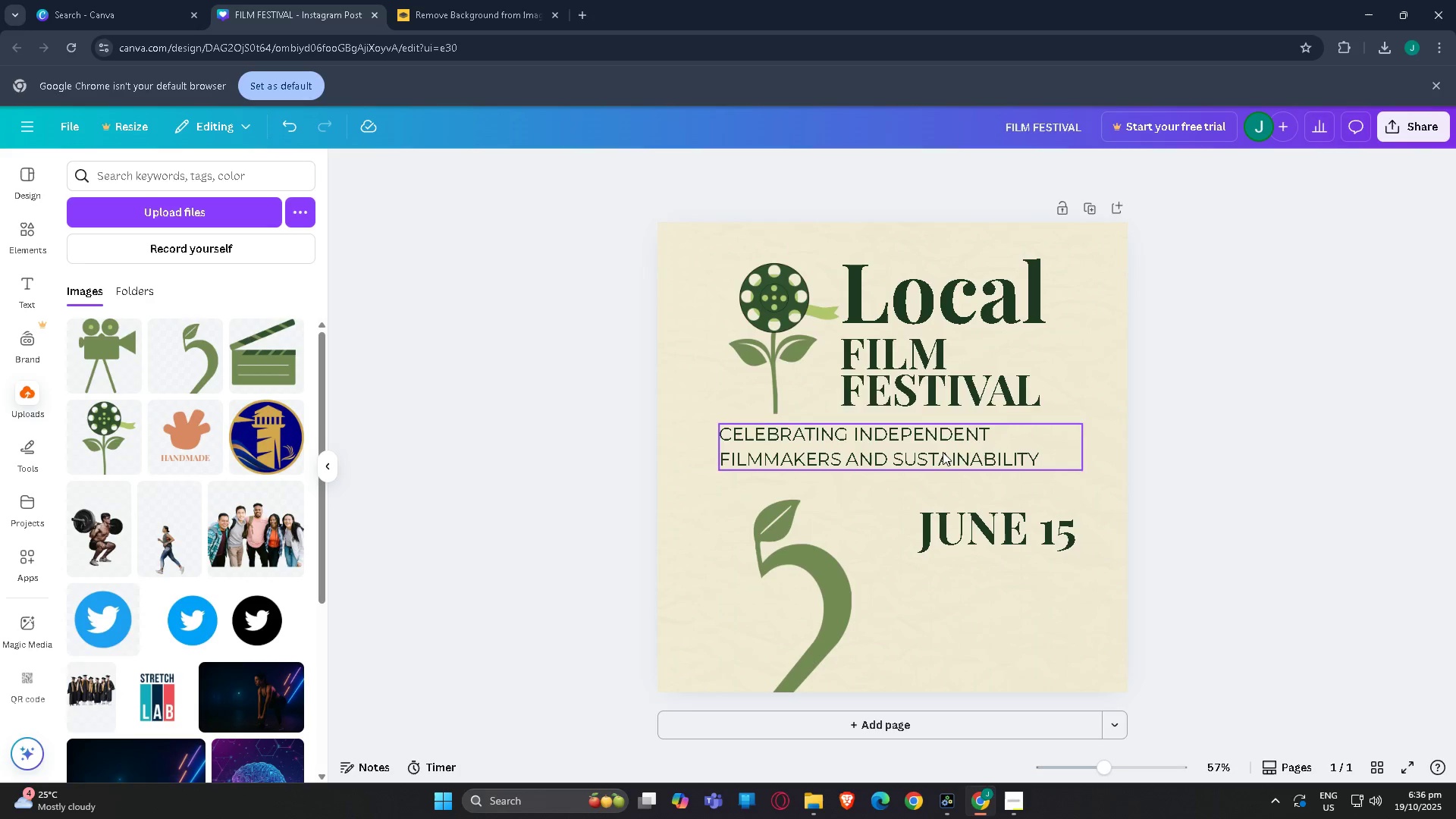 
left_click([943, 452])
 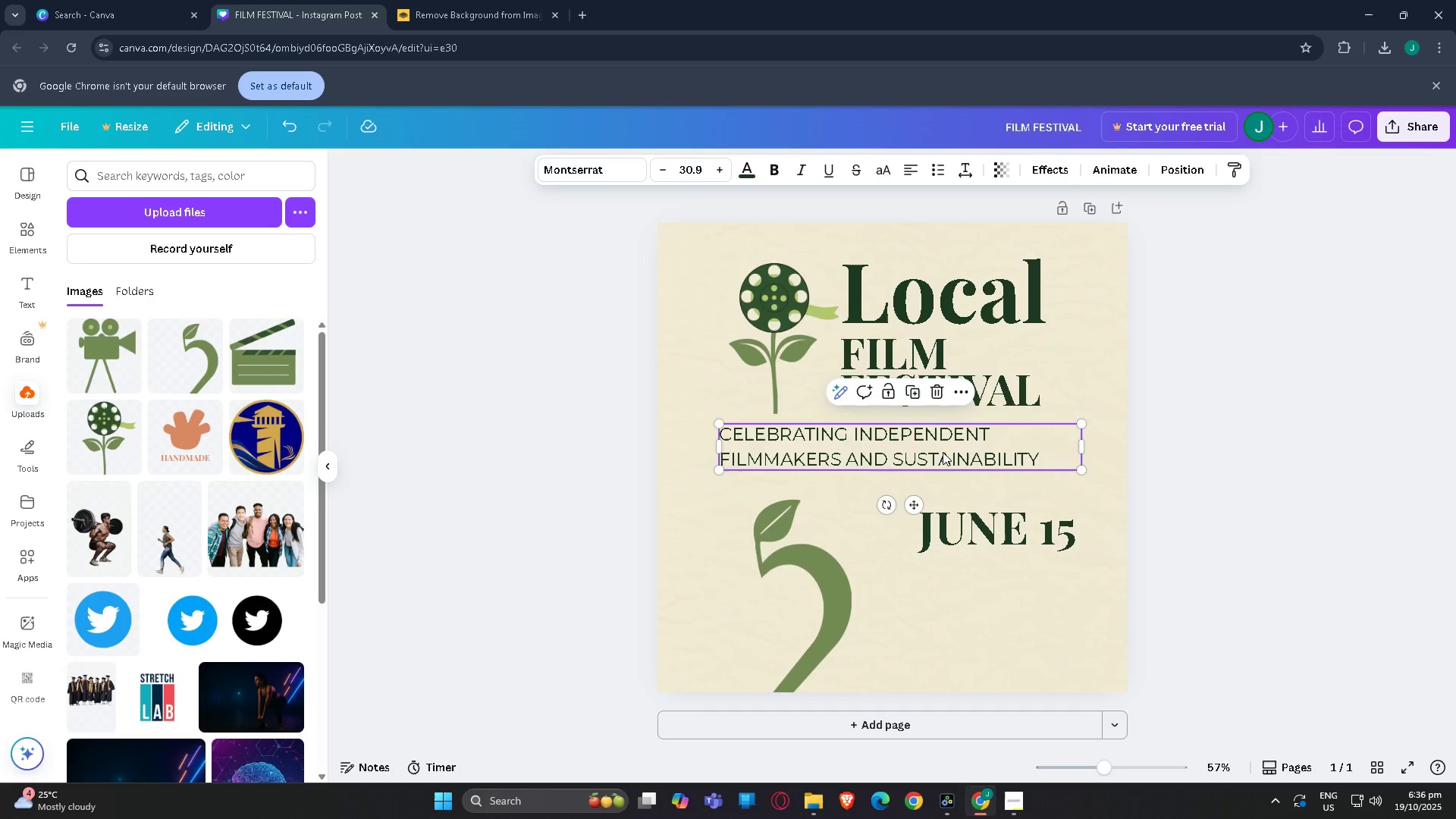 
key(Control+C)
 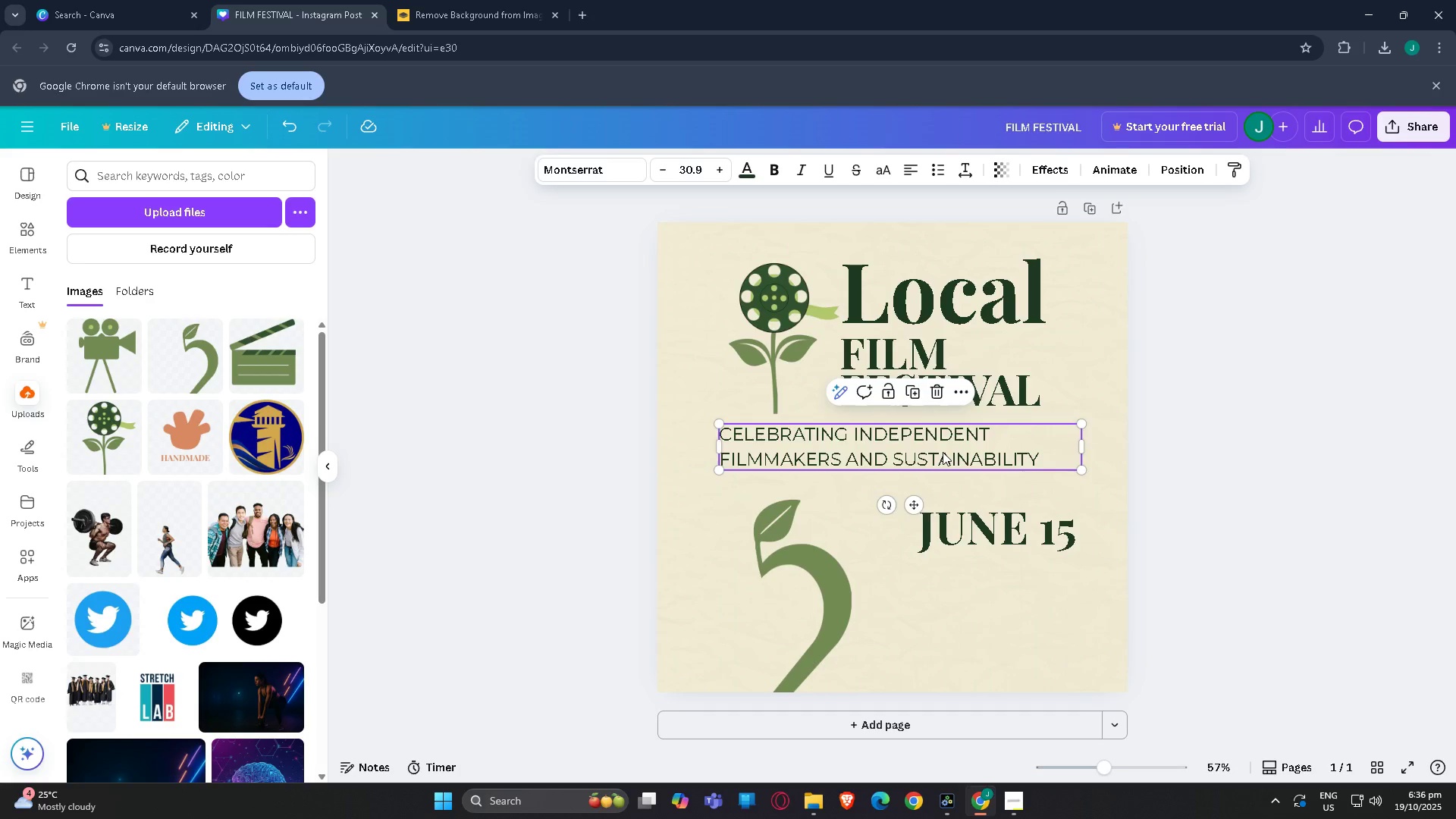 
key(Control+V)
 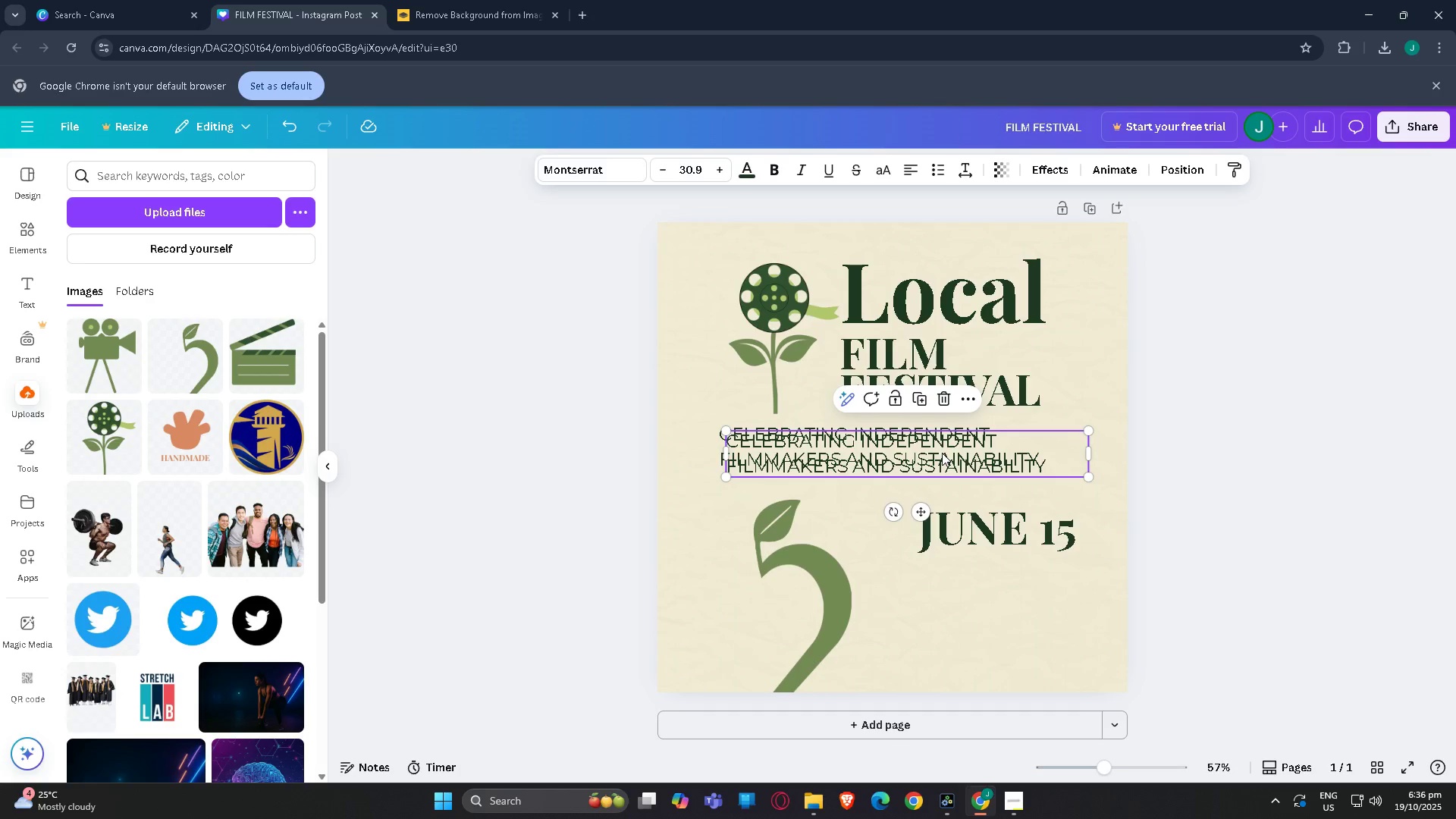 
left_click_drag(start_coordinate=[942, 453], to_coordinate=[1015, 582])
 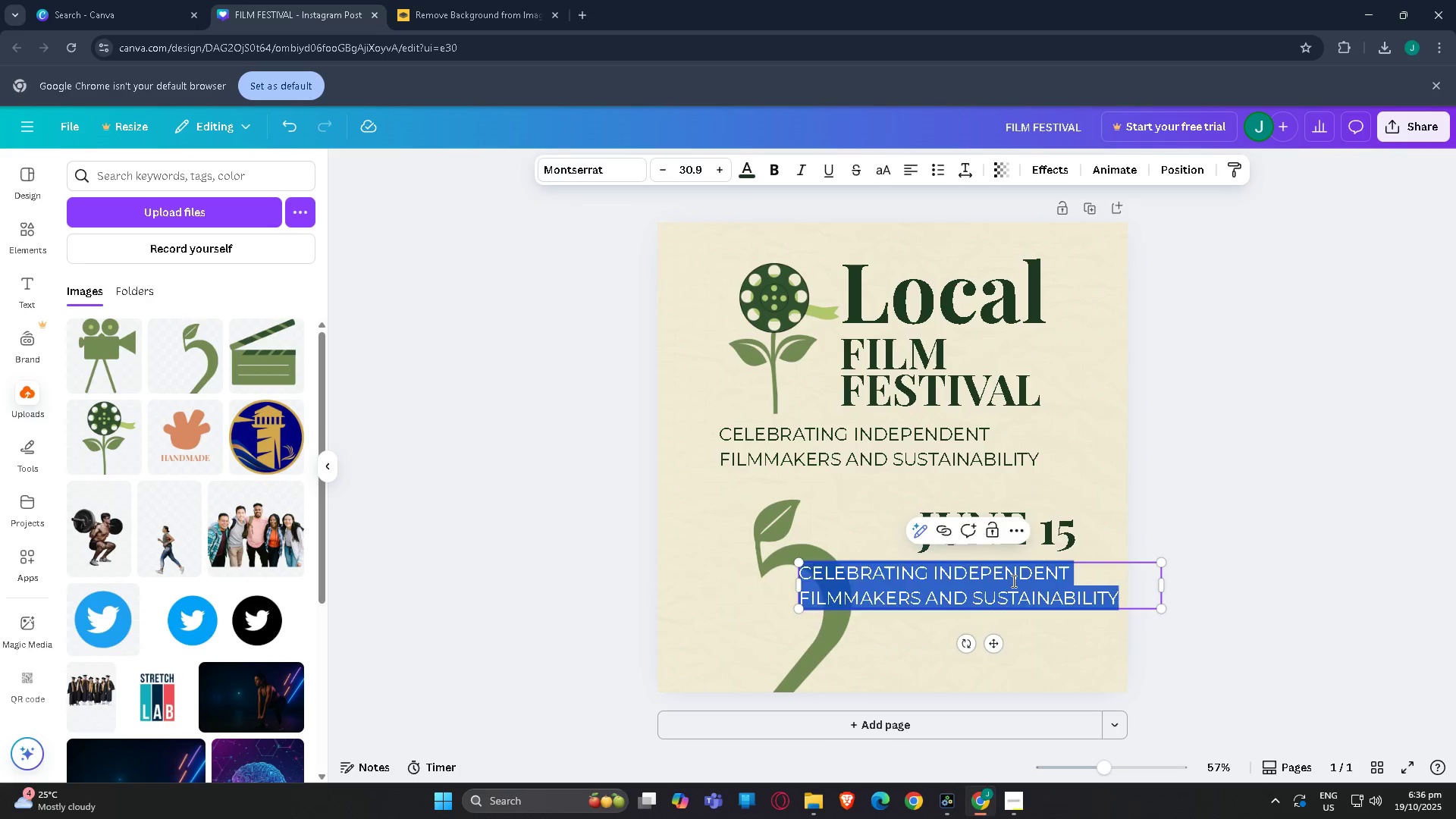 
double_click([1012, 581])
 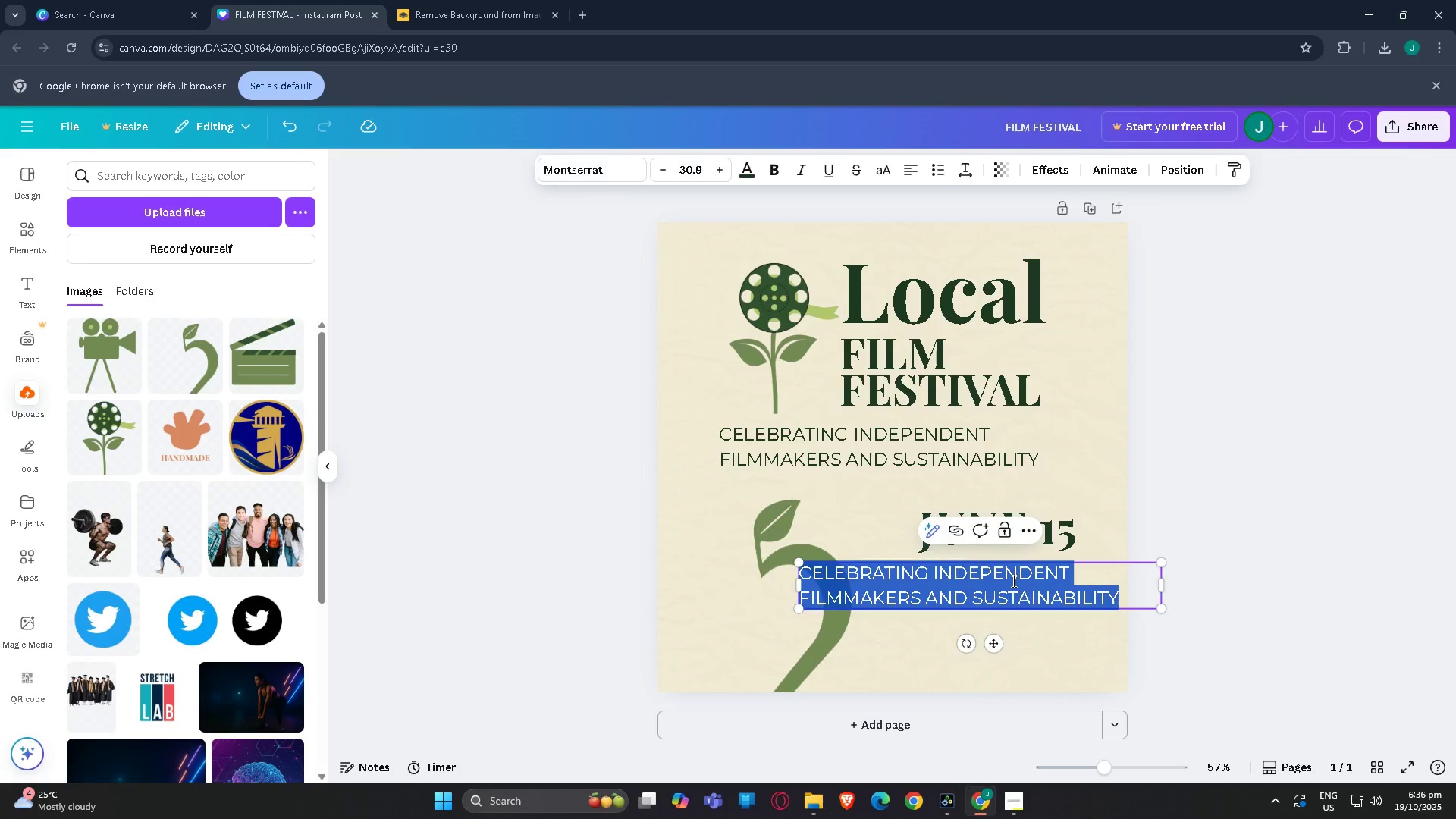 
type(GREENWOOD THEATHER)
 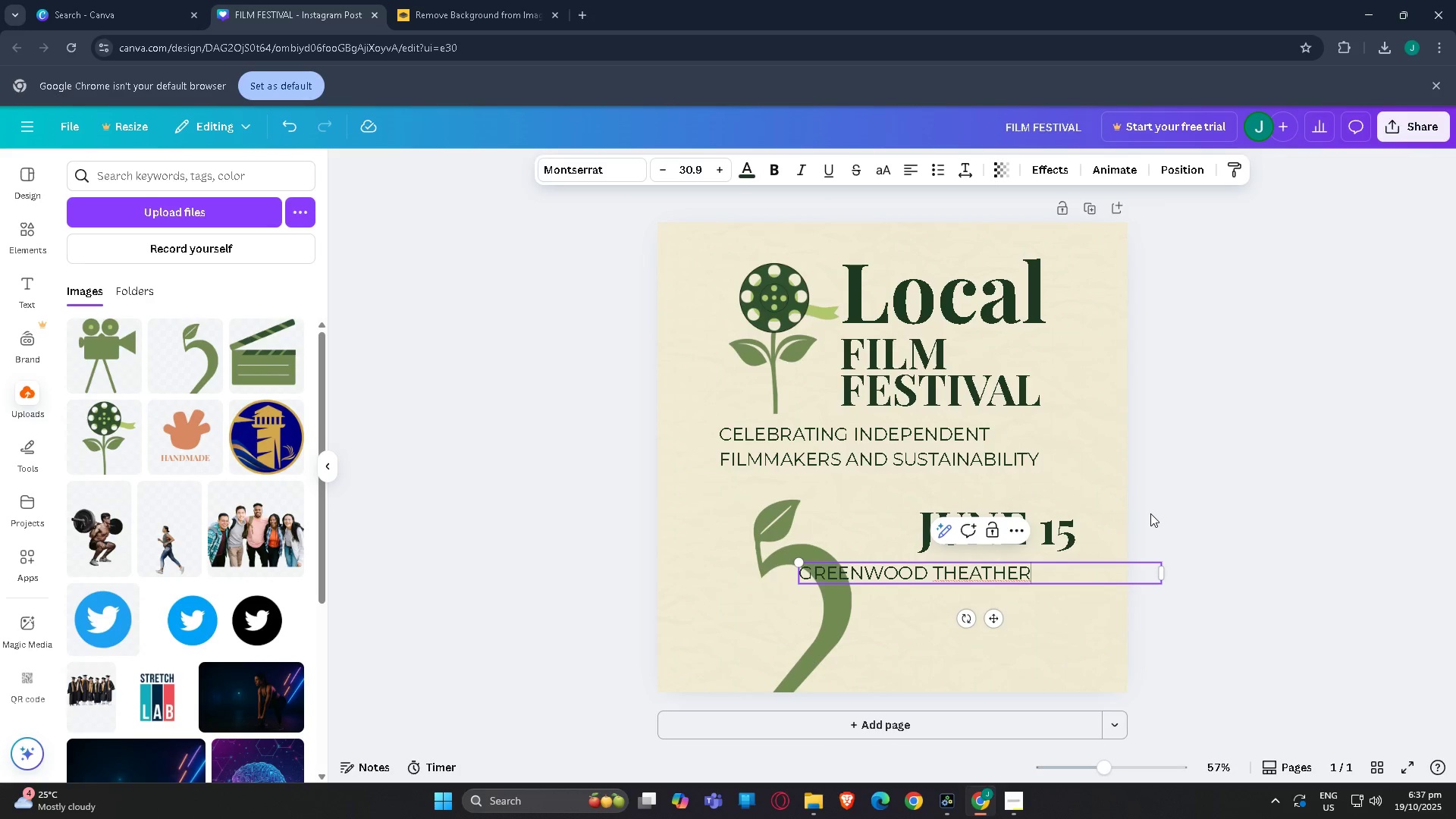 
left_click([1197, 564])
 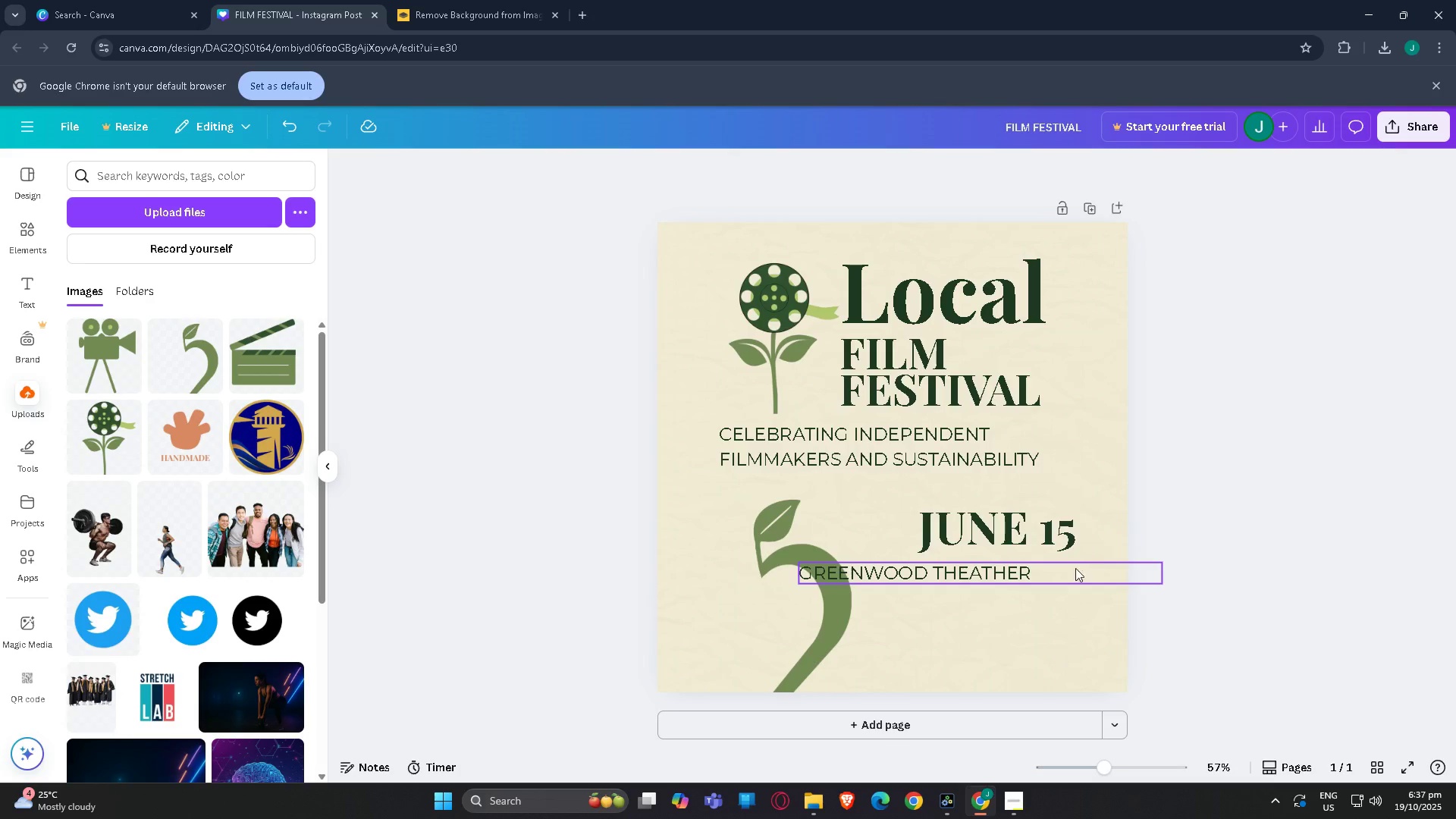 
left_click_drag(start_coordinate=[1070, 569], to_coordinate=[1161, 567])
 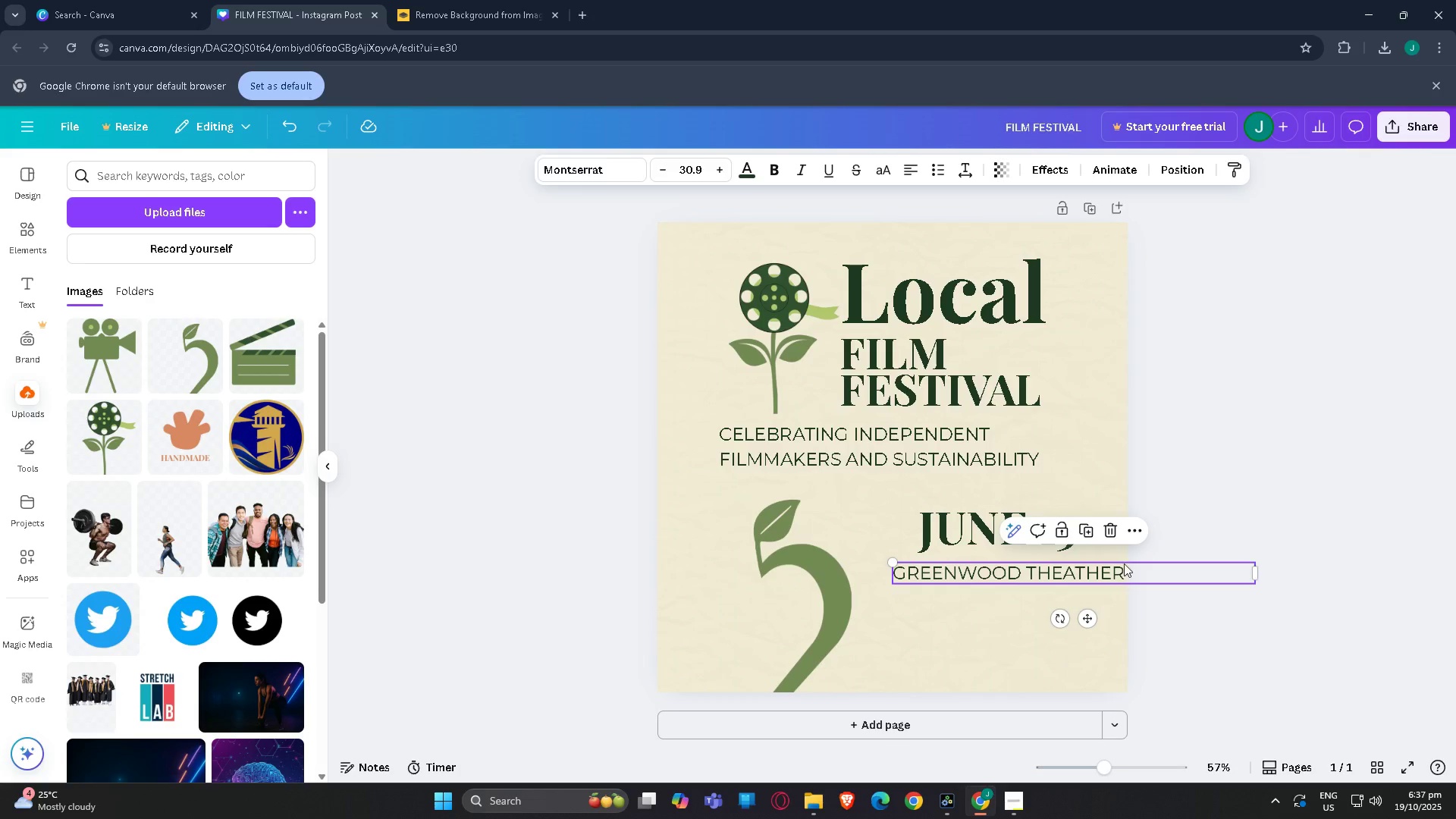 
left_click_drag(start_coordinate=[893, 561], to_coordinate=[905, 566])
 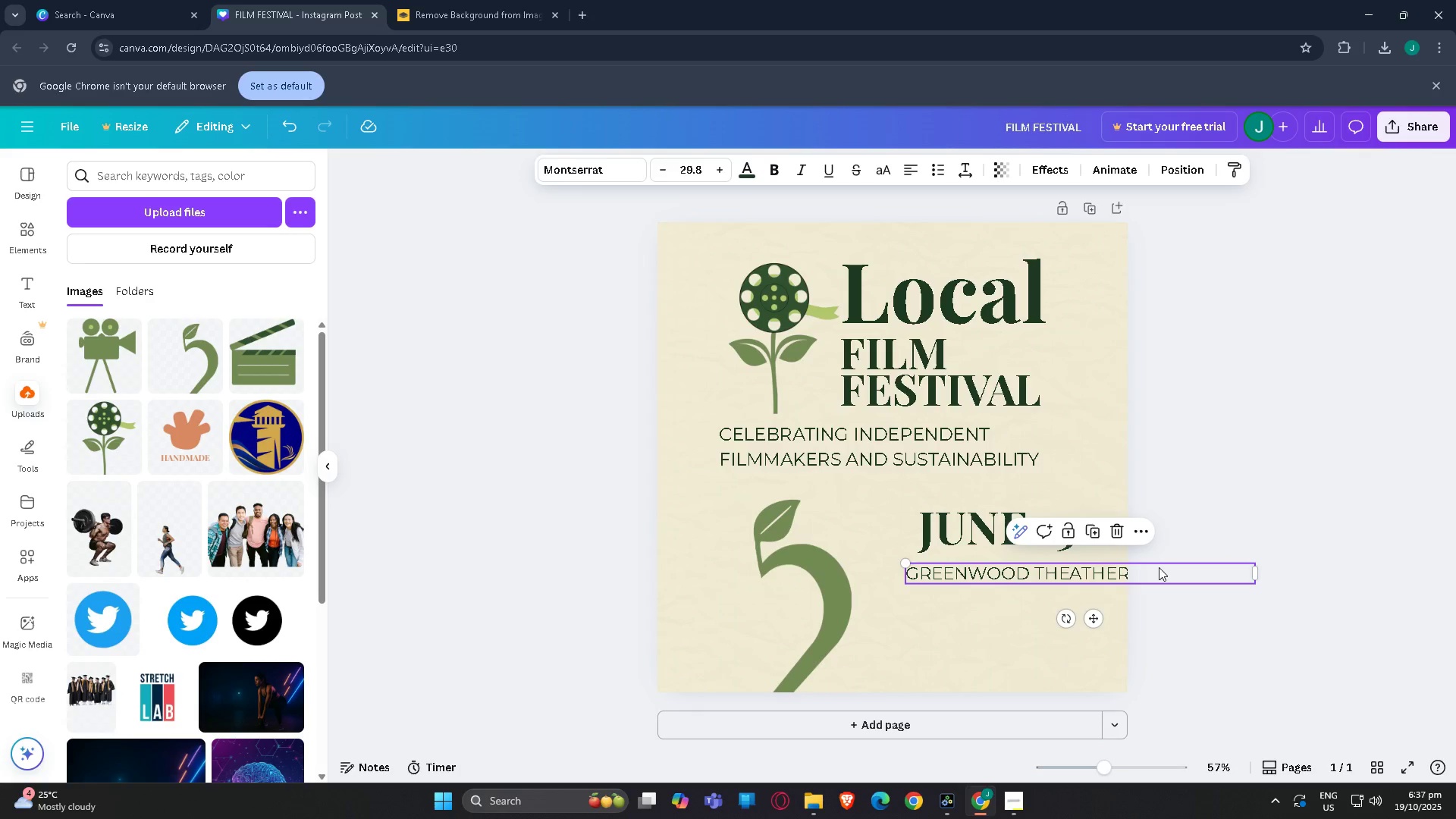 
left_click_drag(start_coordinate=[1159, 568], to_coordinate=[1145, 569])
 